 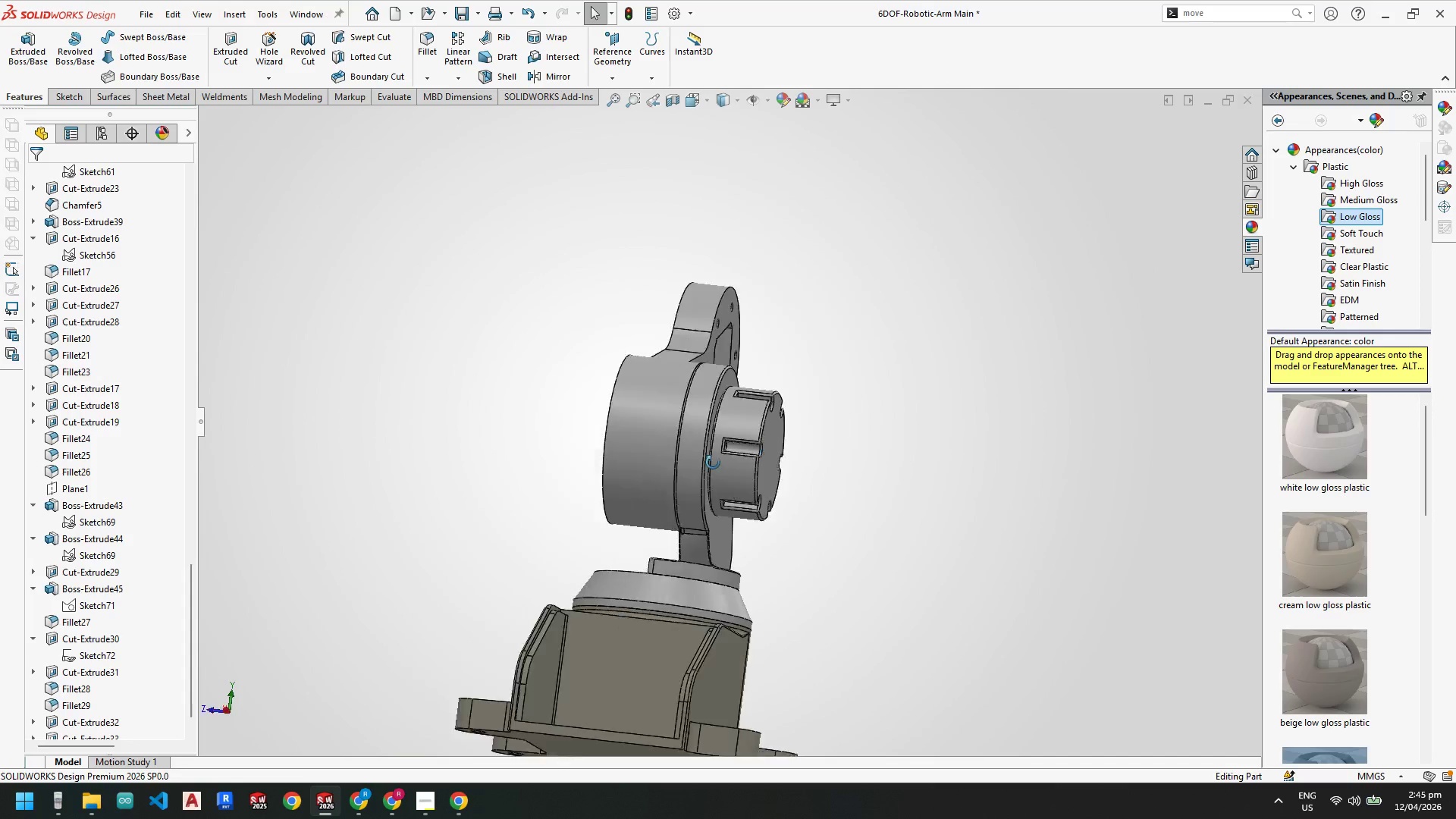 
scroll: coordinate [742, 535], scroll_direction: down, amount: 3.0
 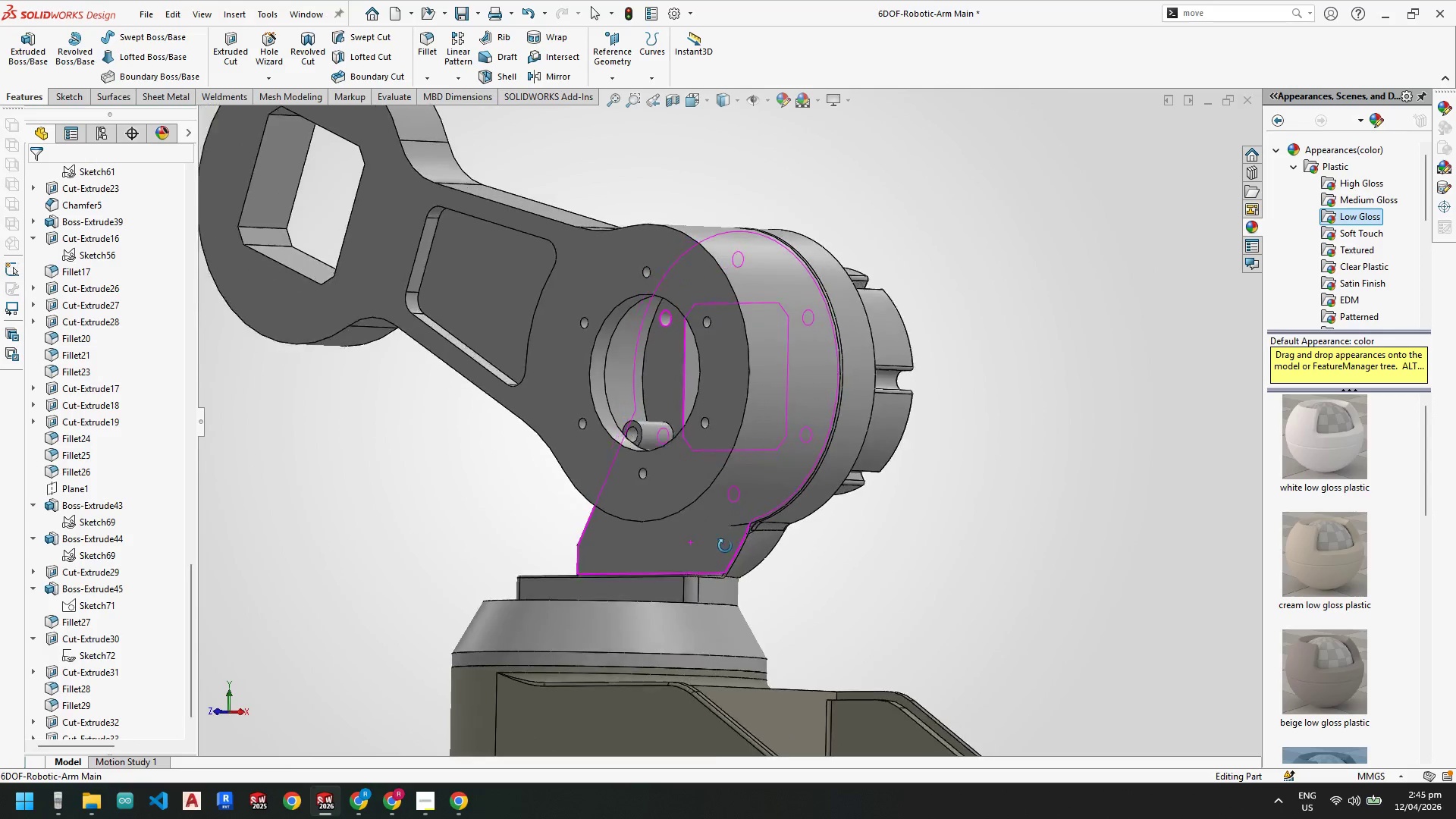 
right_click([759, 346])
 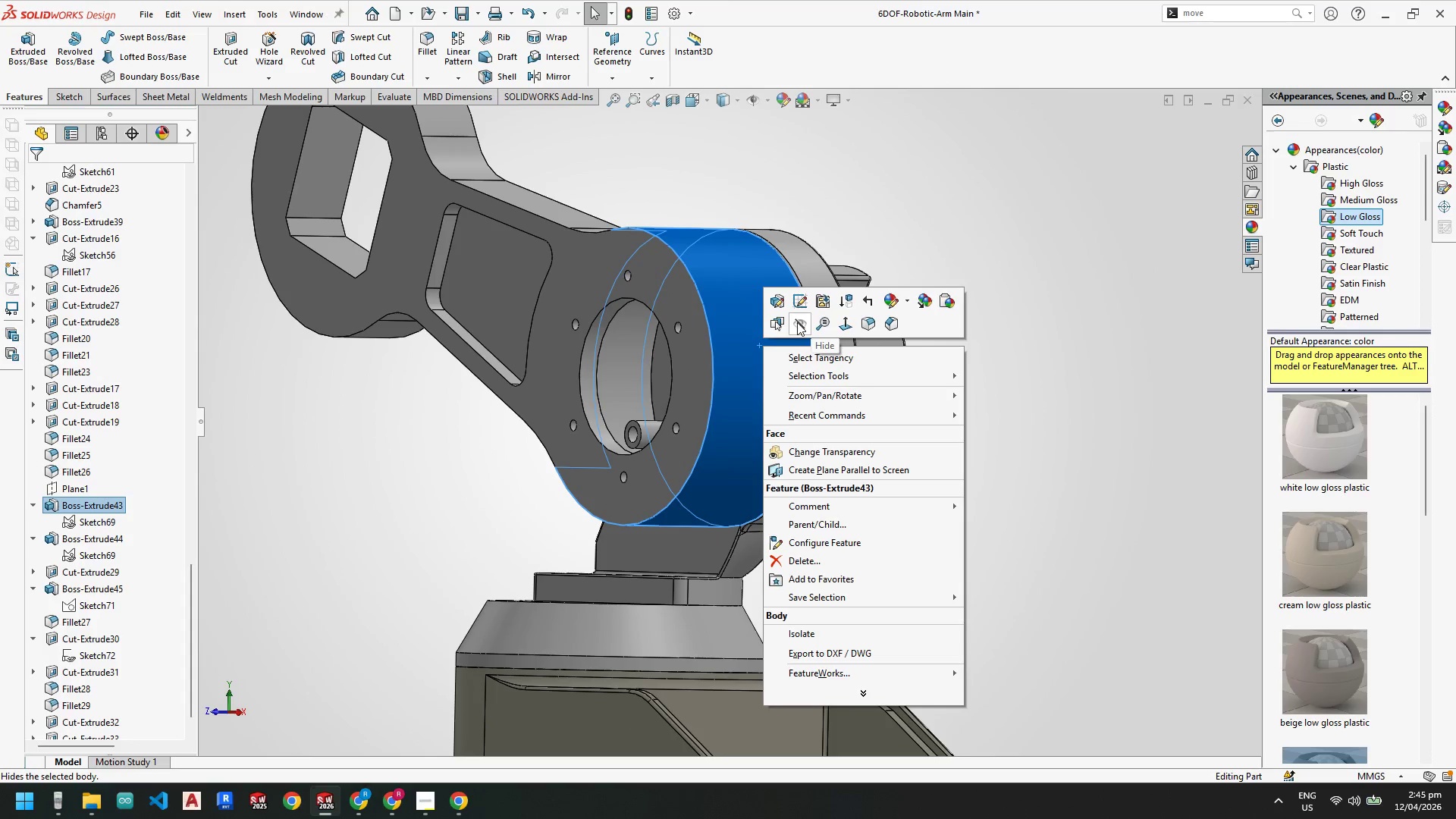 
left_click([799, 323])
 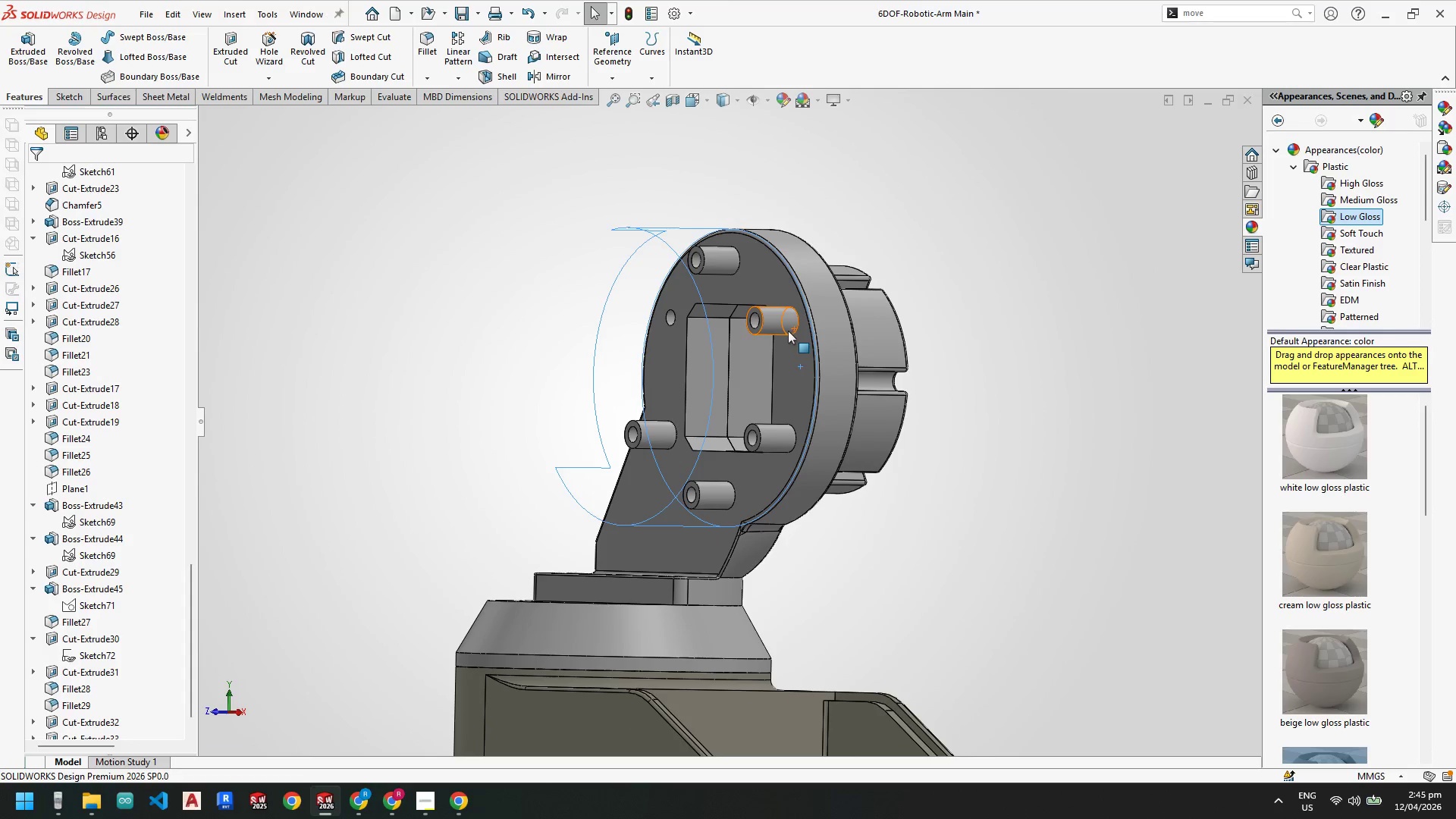 
scroll: coordinate [637, 253], scroll_direction: down, amount: 3.0
 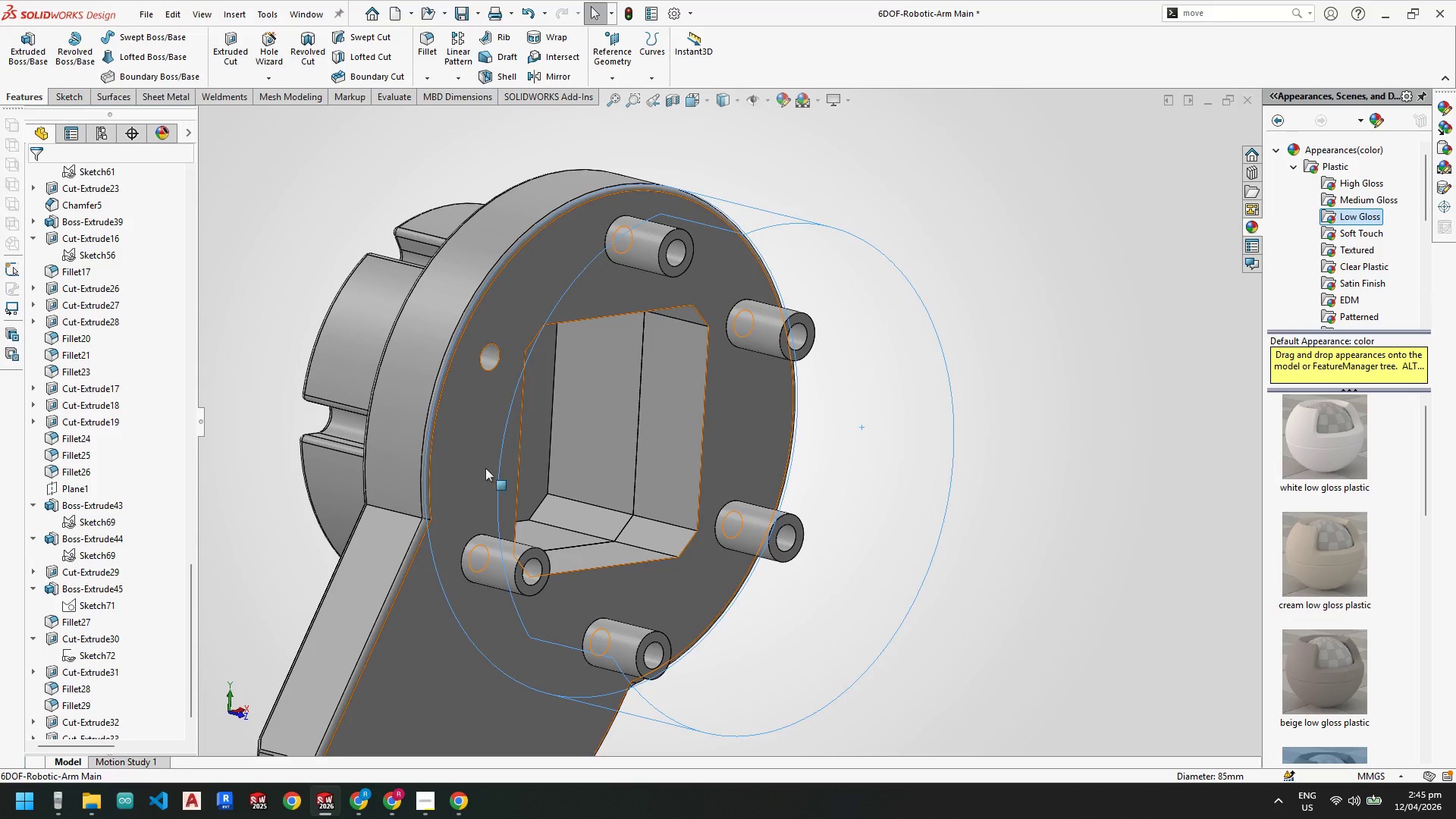 
mouse_move([483, 536])
 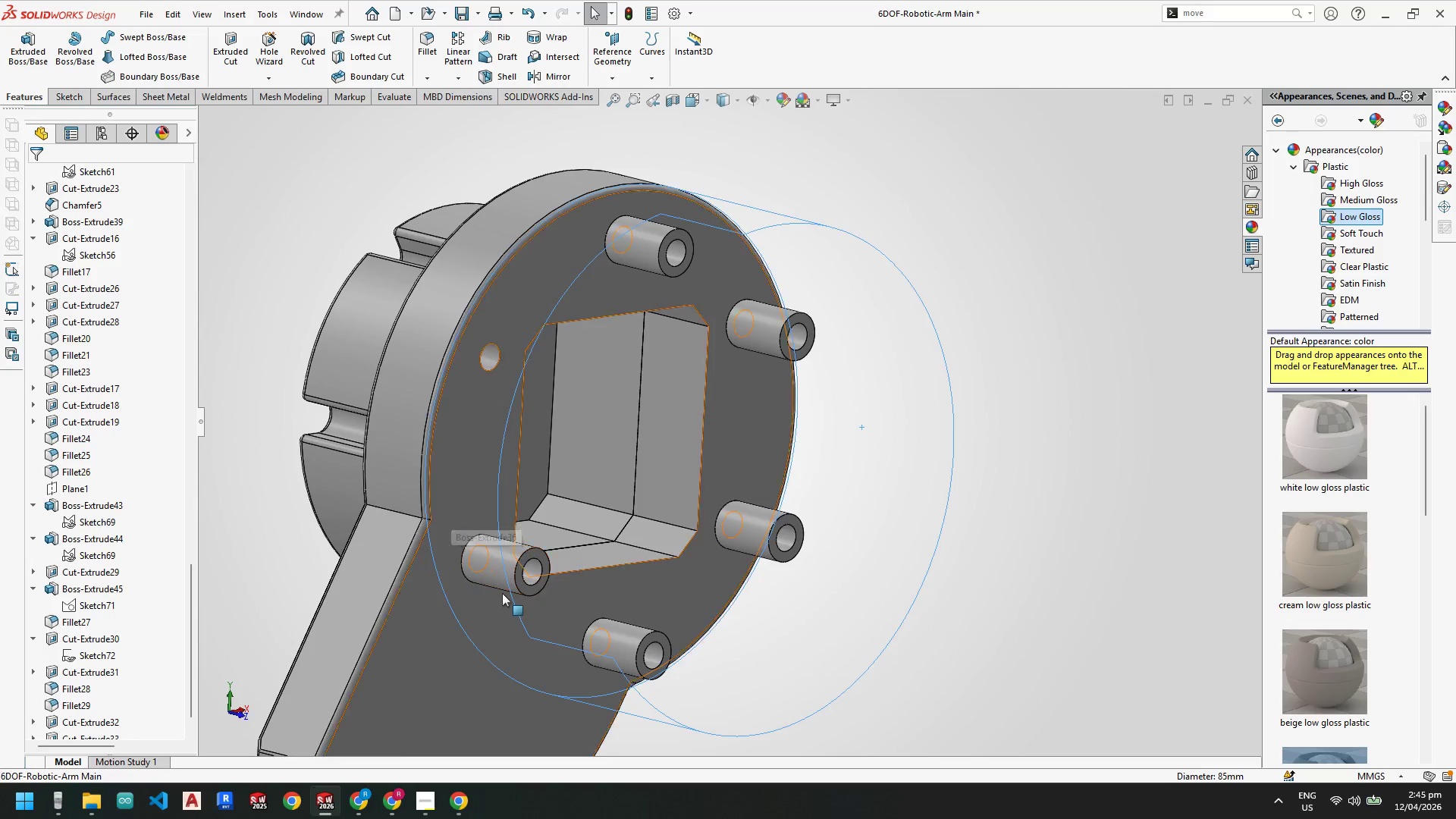 
scroll: coordinate [513, 581], scroll_direction: up, amount: 3.0
 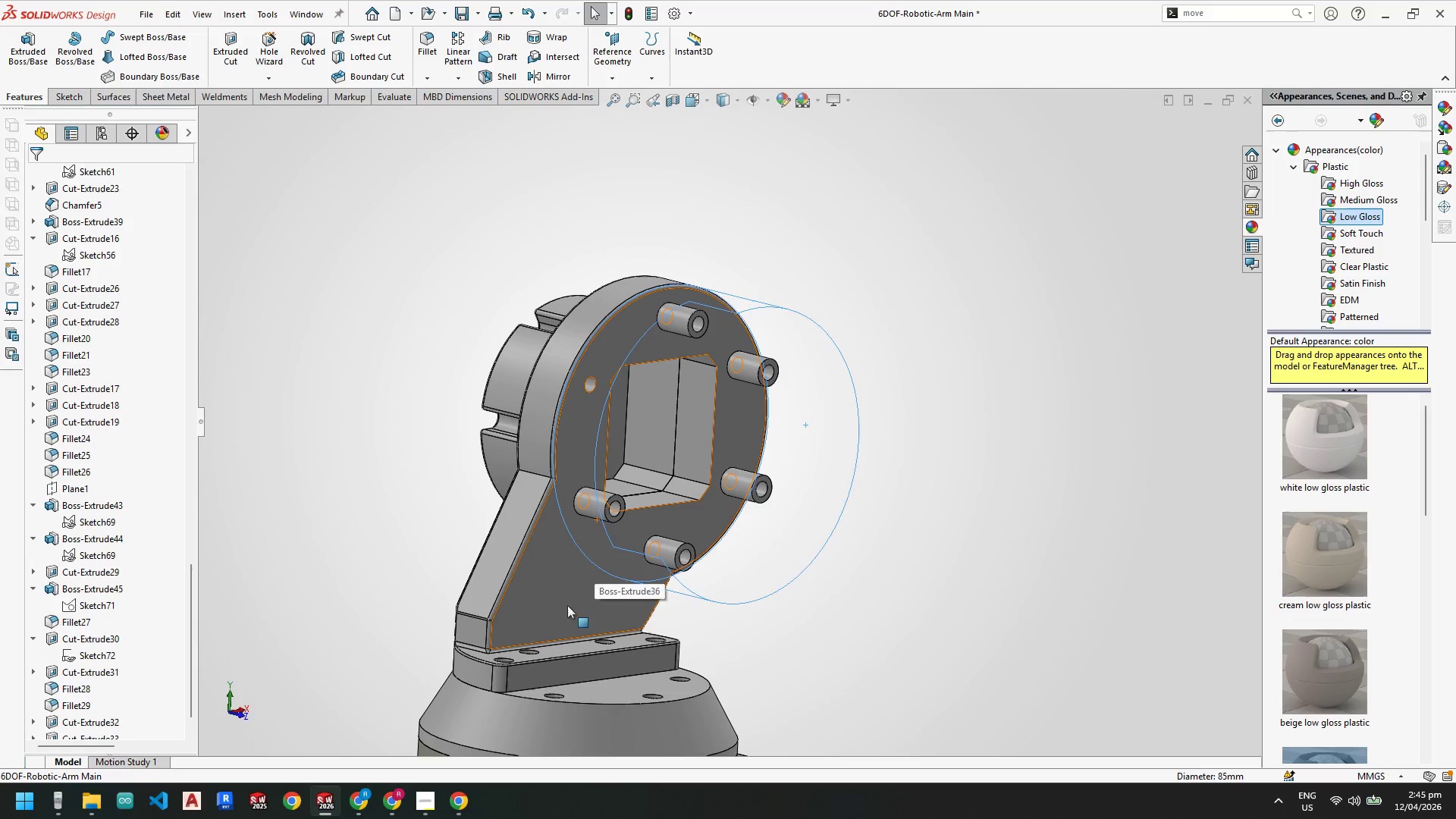 
left_click([895, 599])
 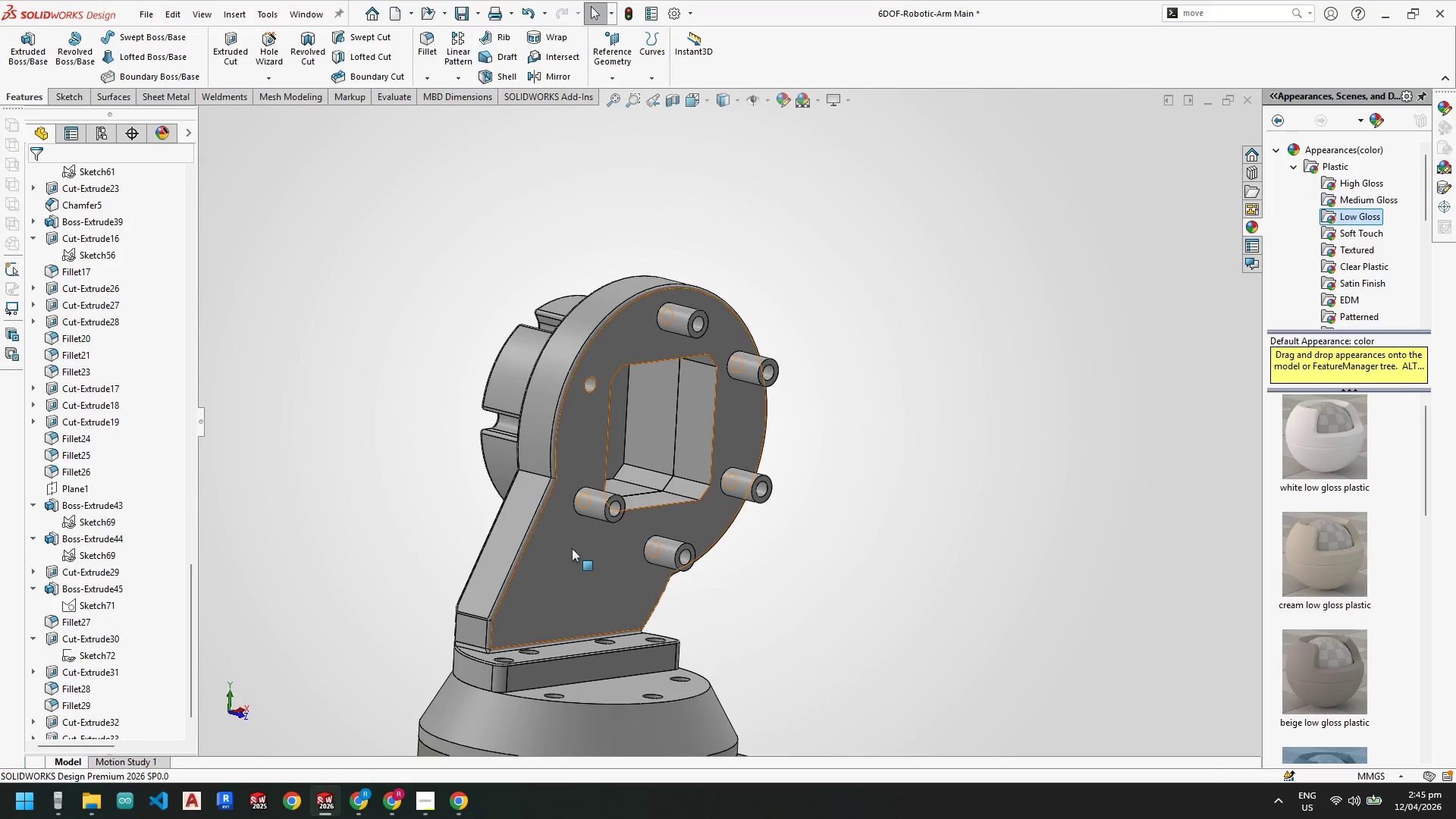 
left_click([576, 546])
 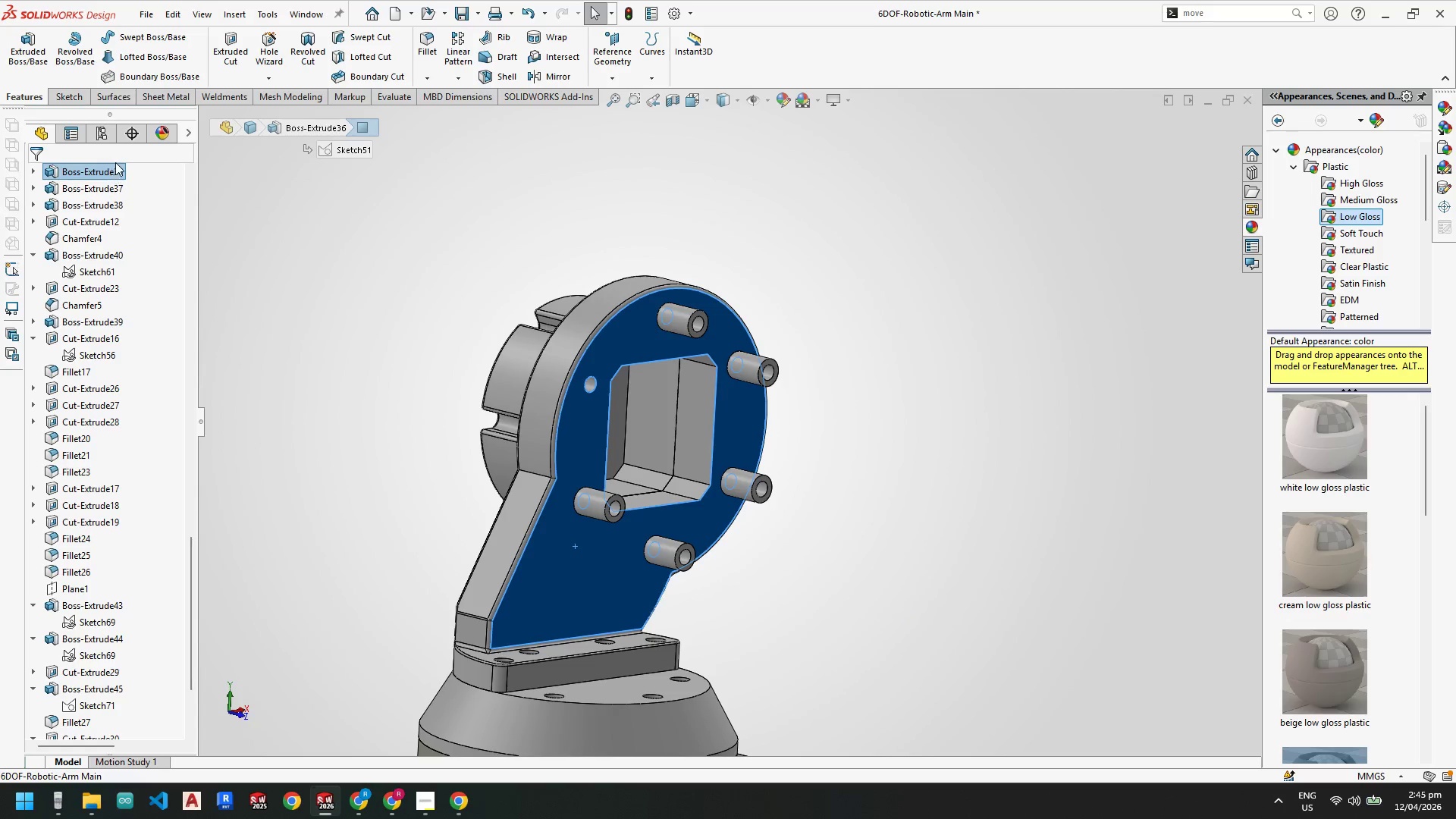 
left_click([93, 171])
 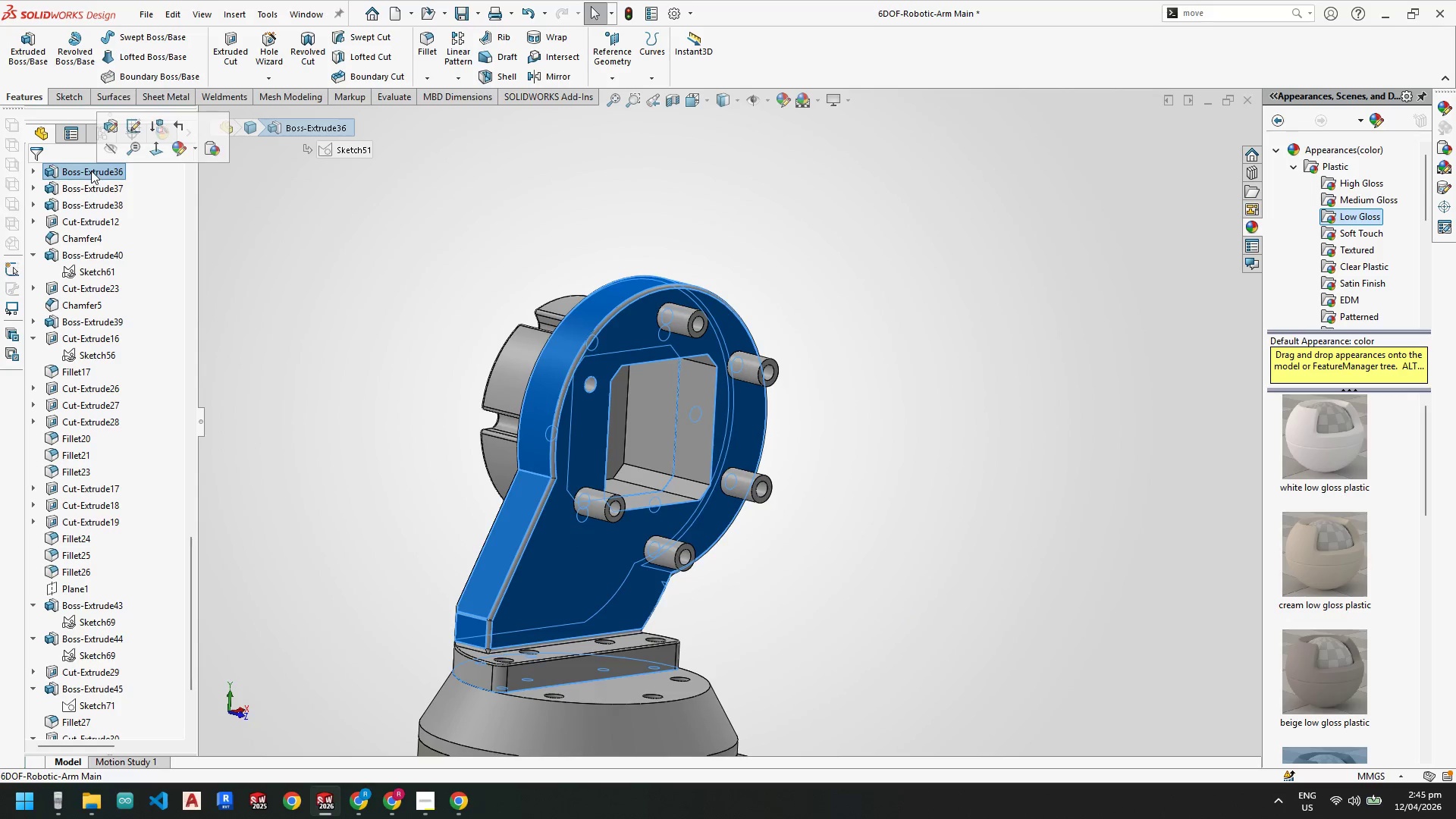 
right_click([91, 171])
 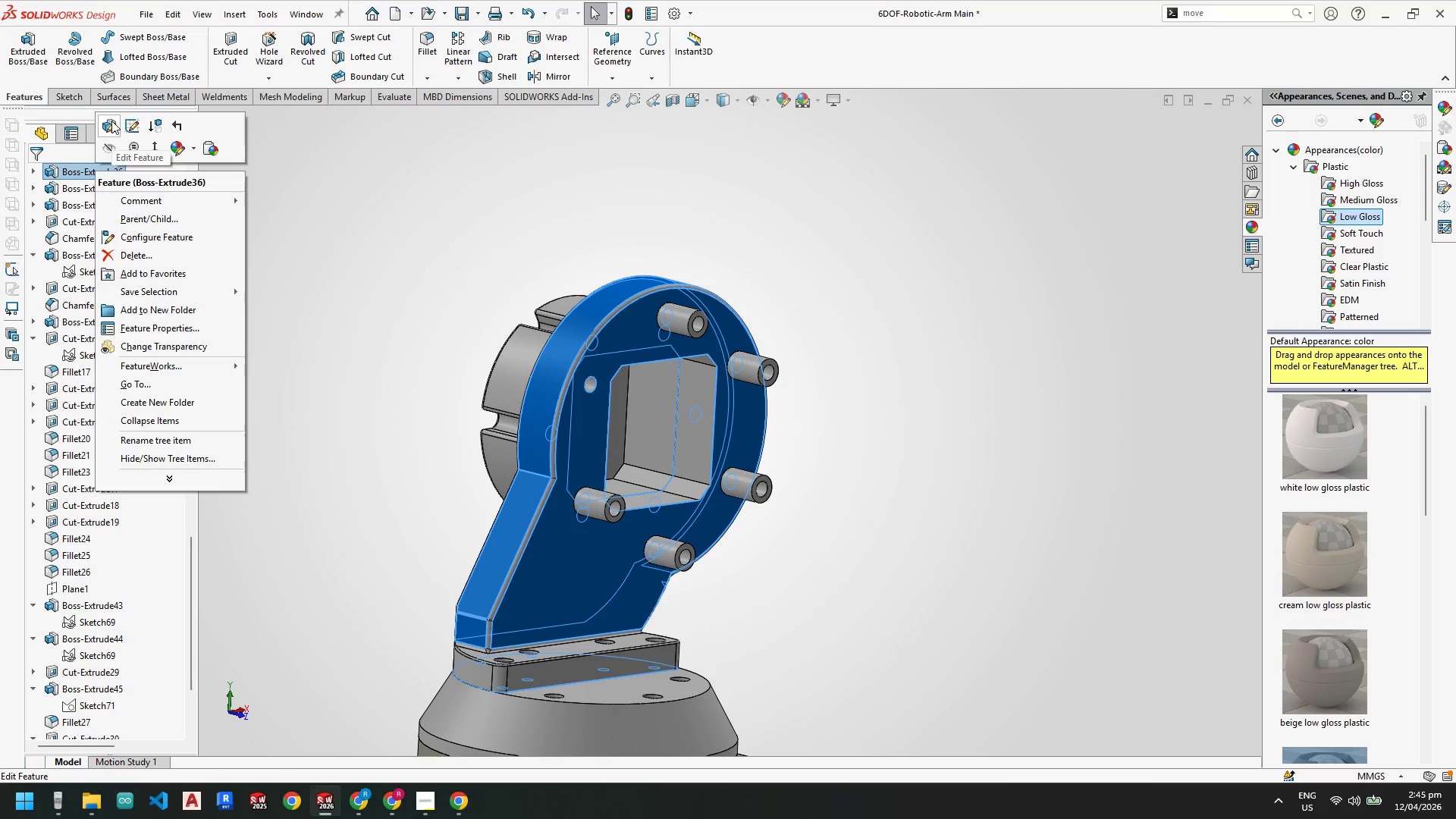 
left_click([111, 121])
 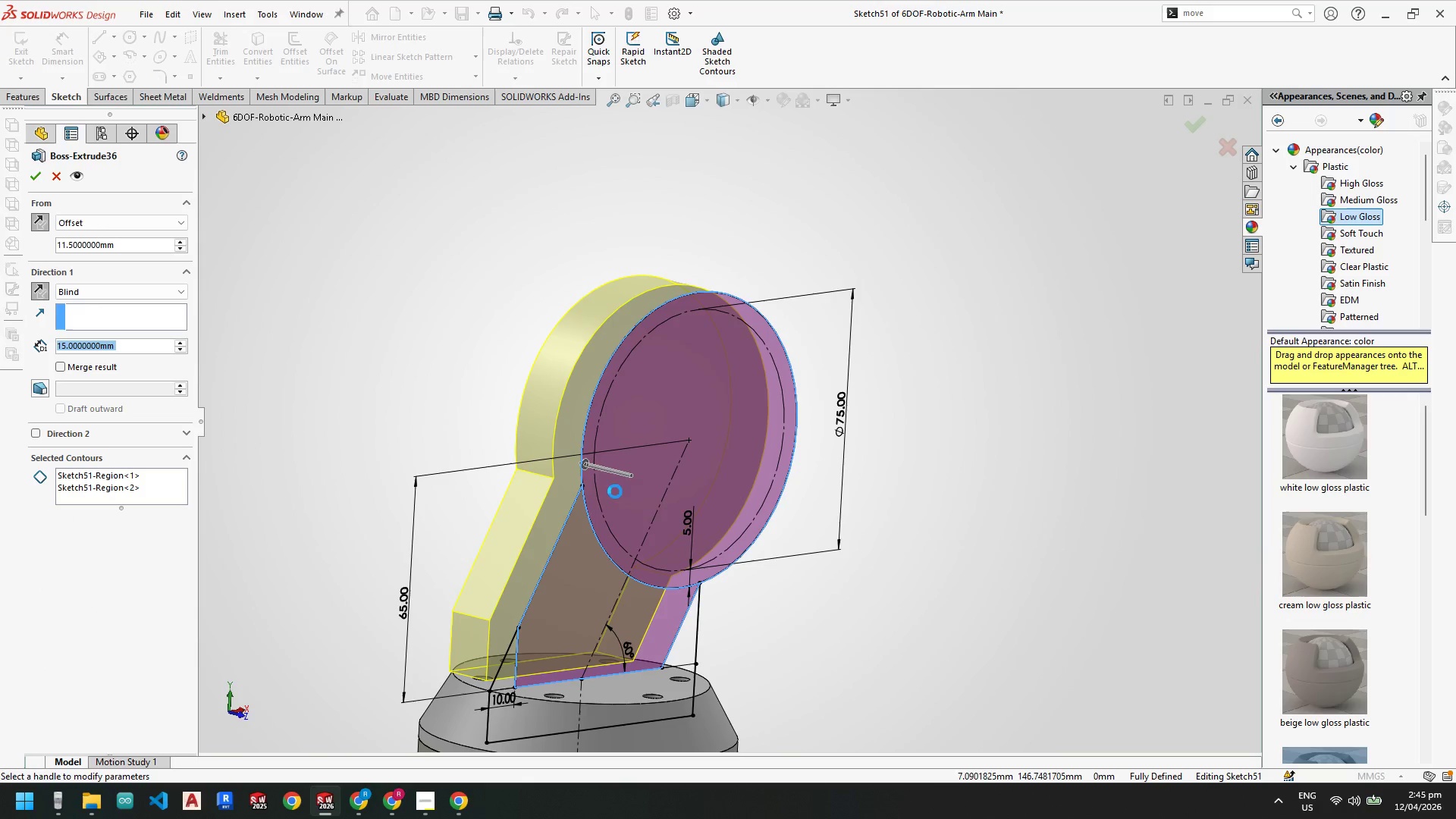 
scroll: coordinate [626, 485], scroll_direction: down, amount: 1.0
 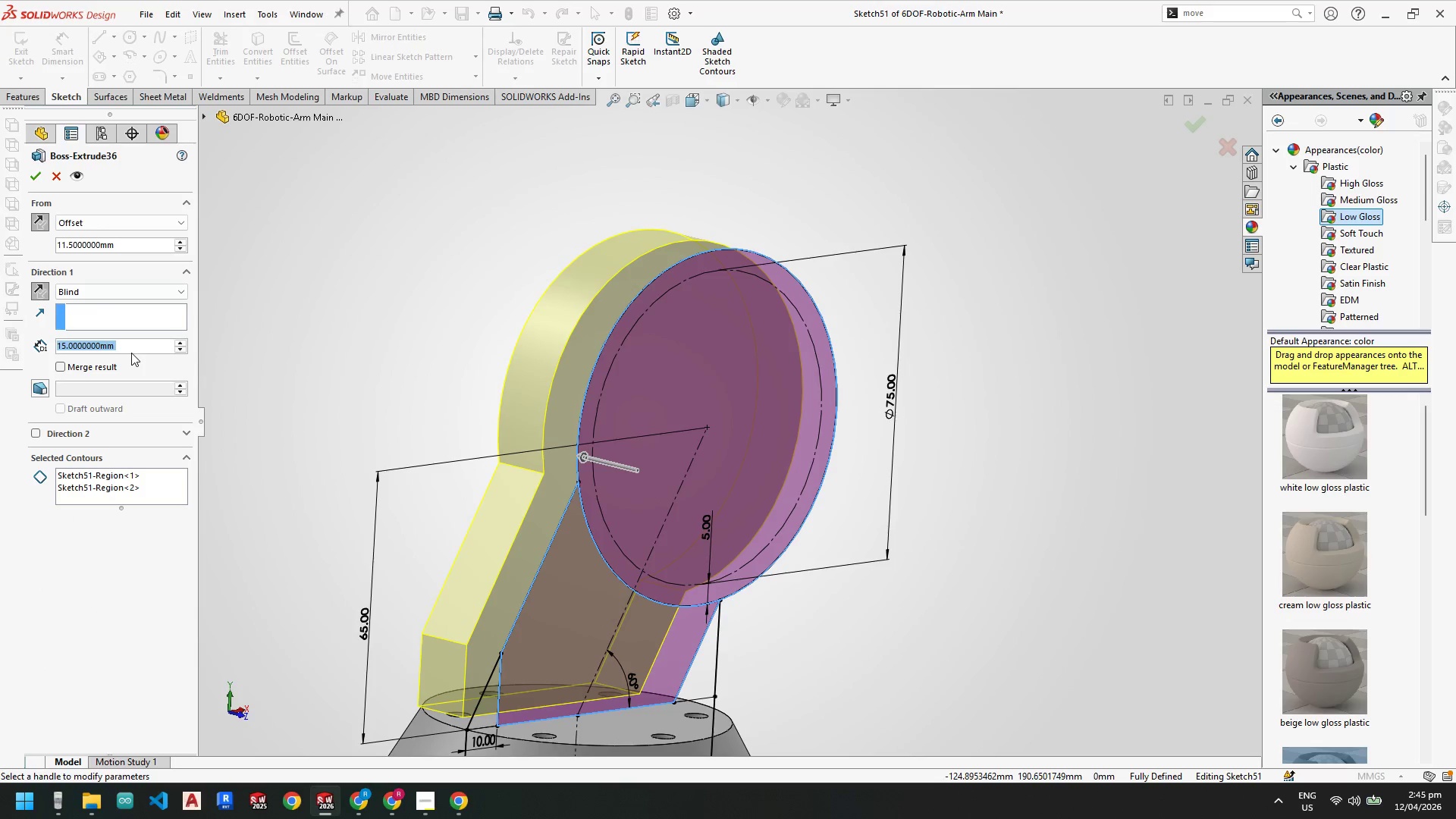 
key(Numpad2)
 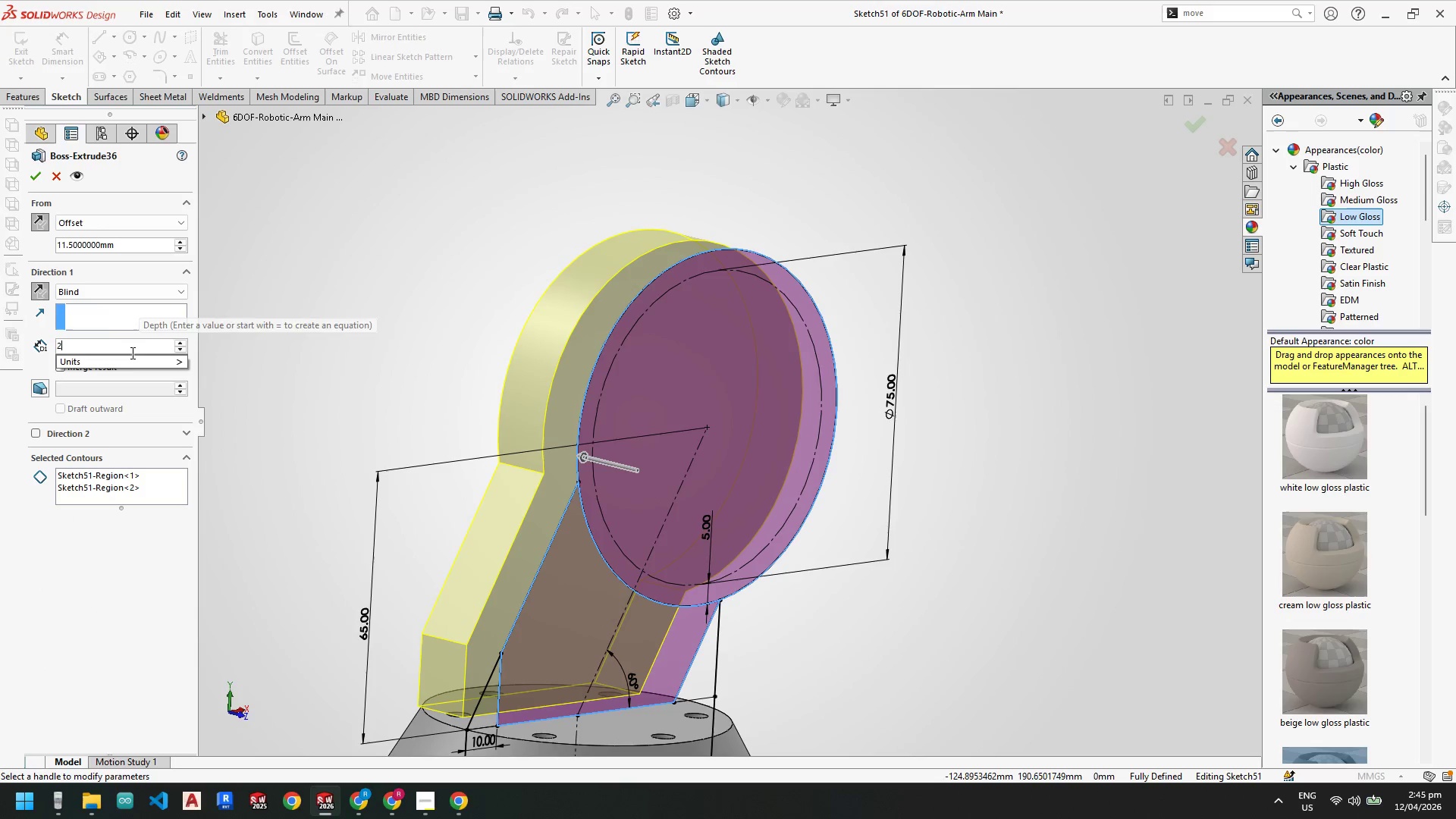 
key(Numpad0)
 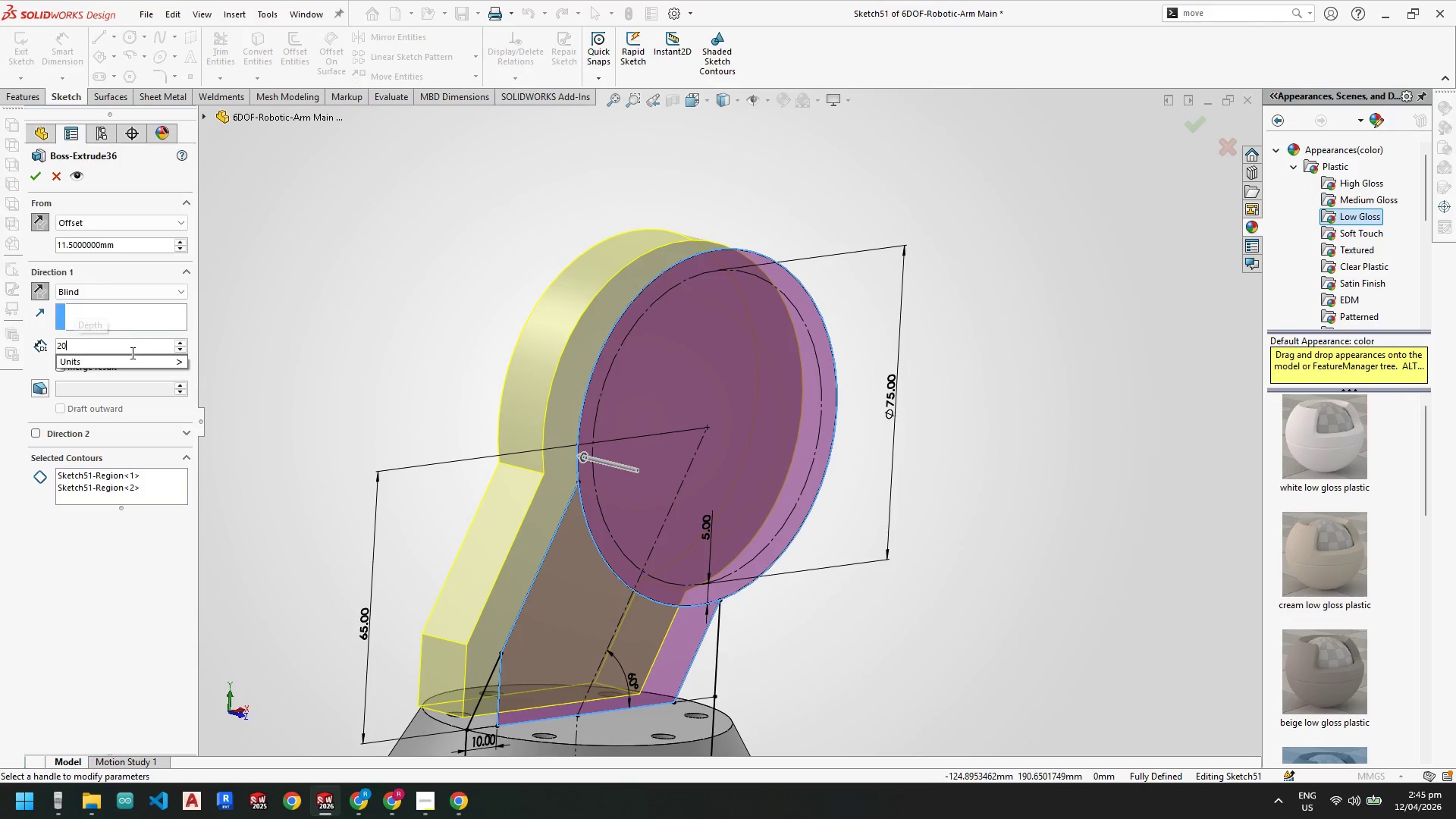 
key(NumpadEnter)
 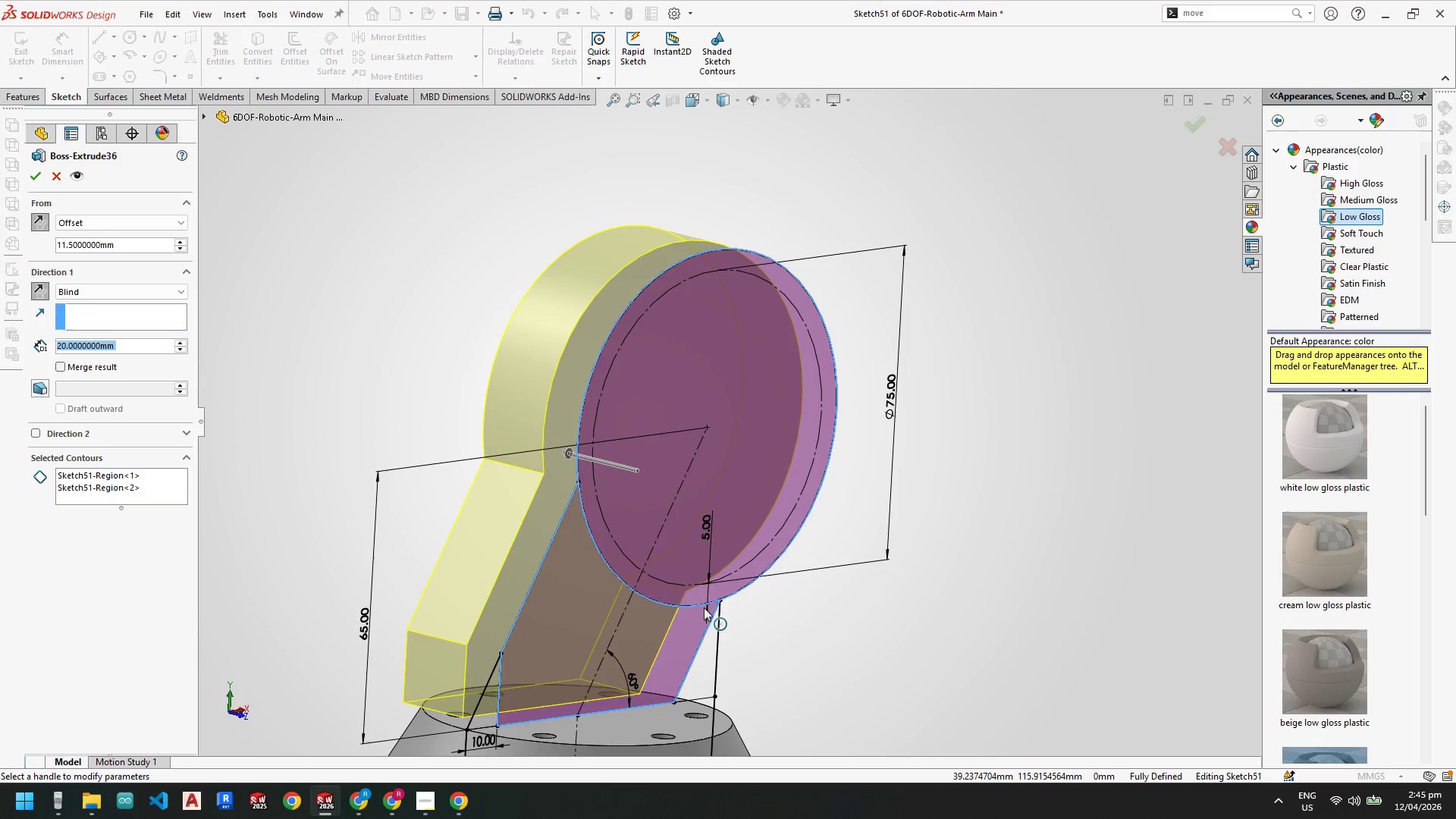 
scroll: coordinate [672, 588], scroll_direction: up, amount: 1.0
 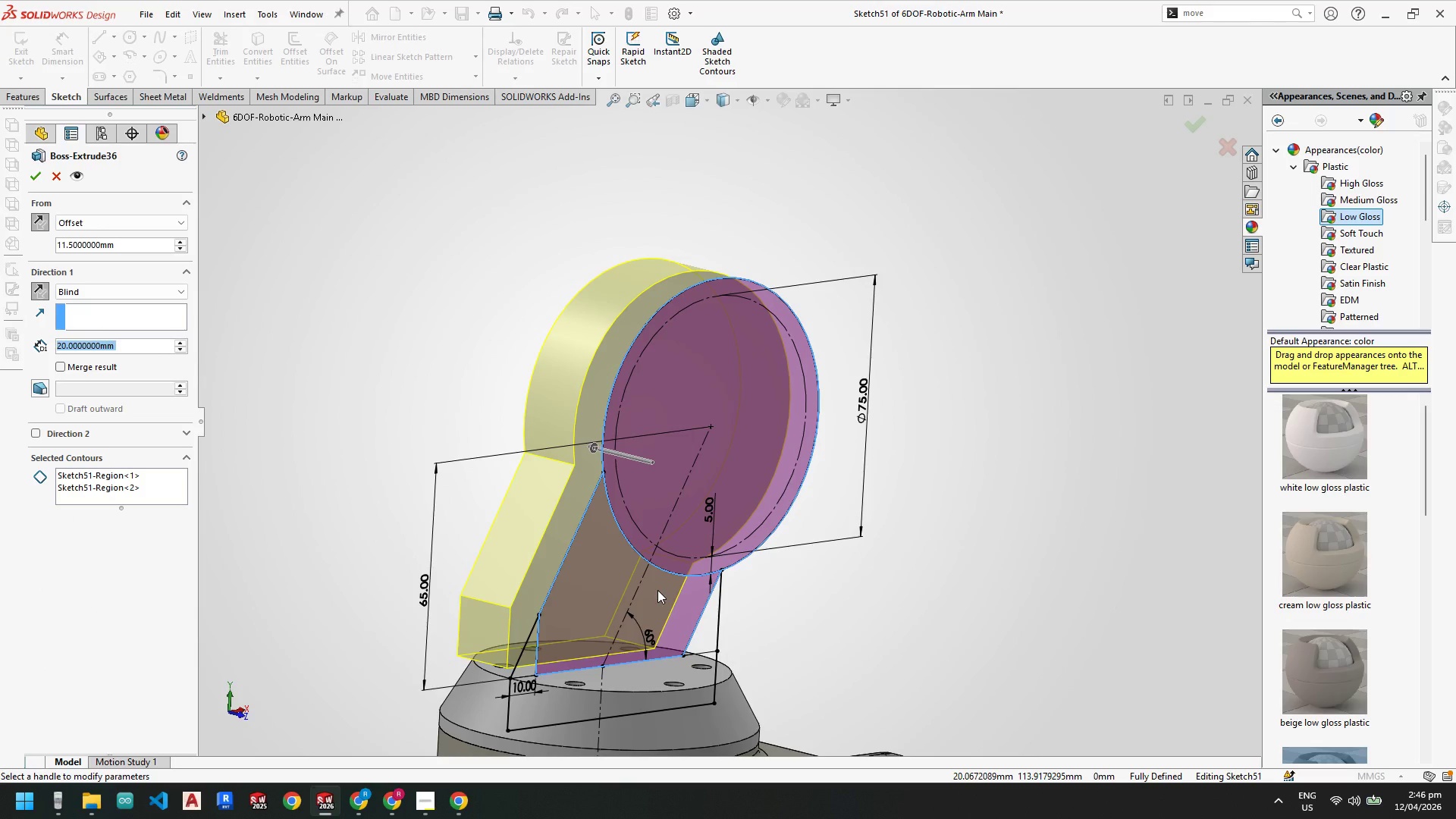 
wait(9.76)
 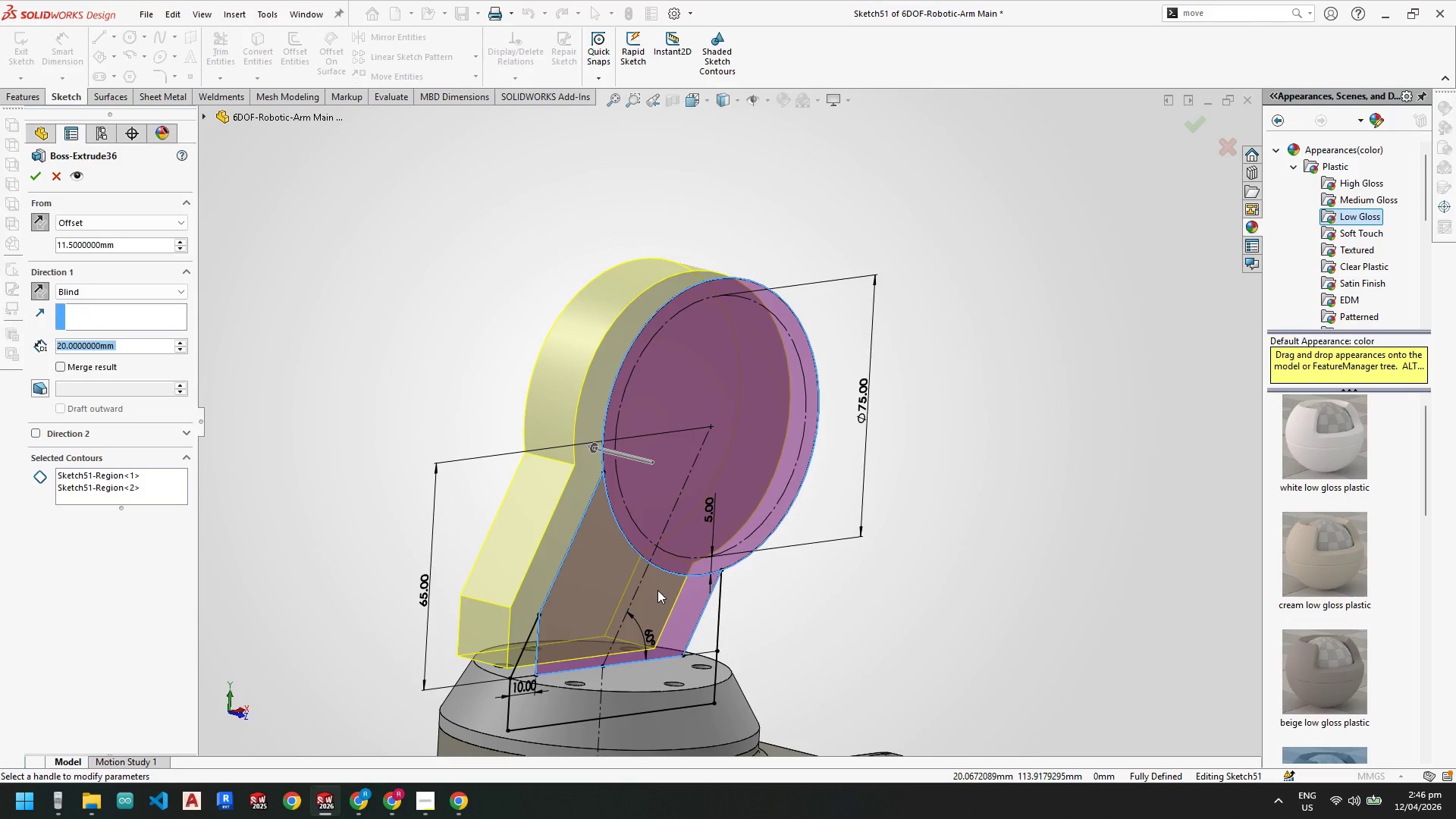 
left_click_drag(start_coordinate=[139, 243], to_coordinate=[0, 228])
 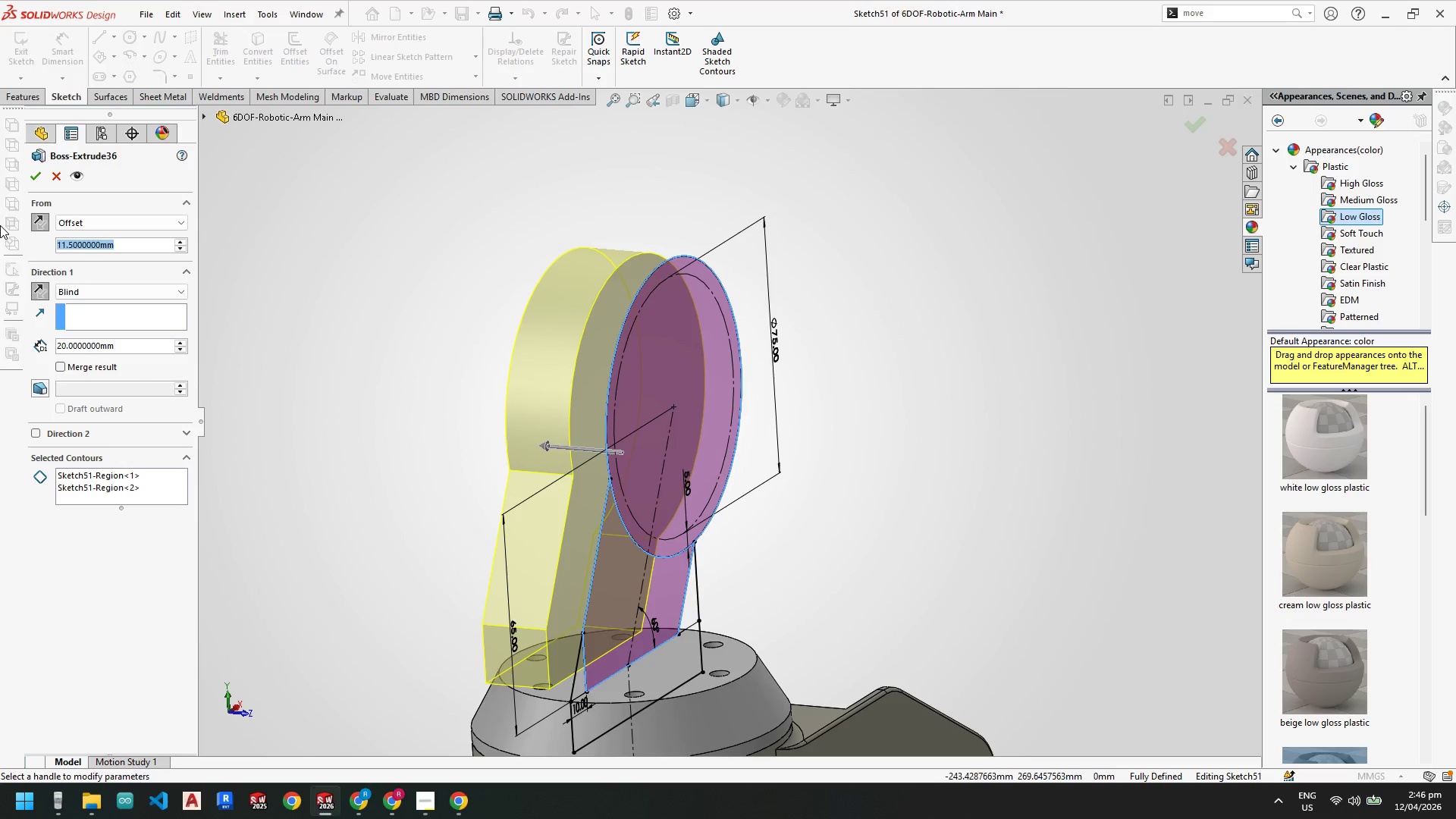 
key(Numpad6)
 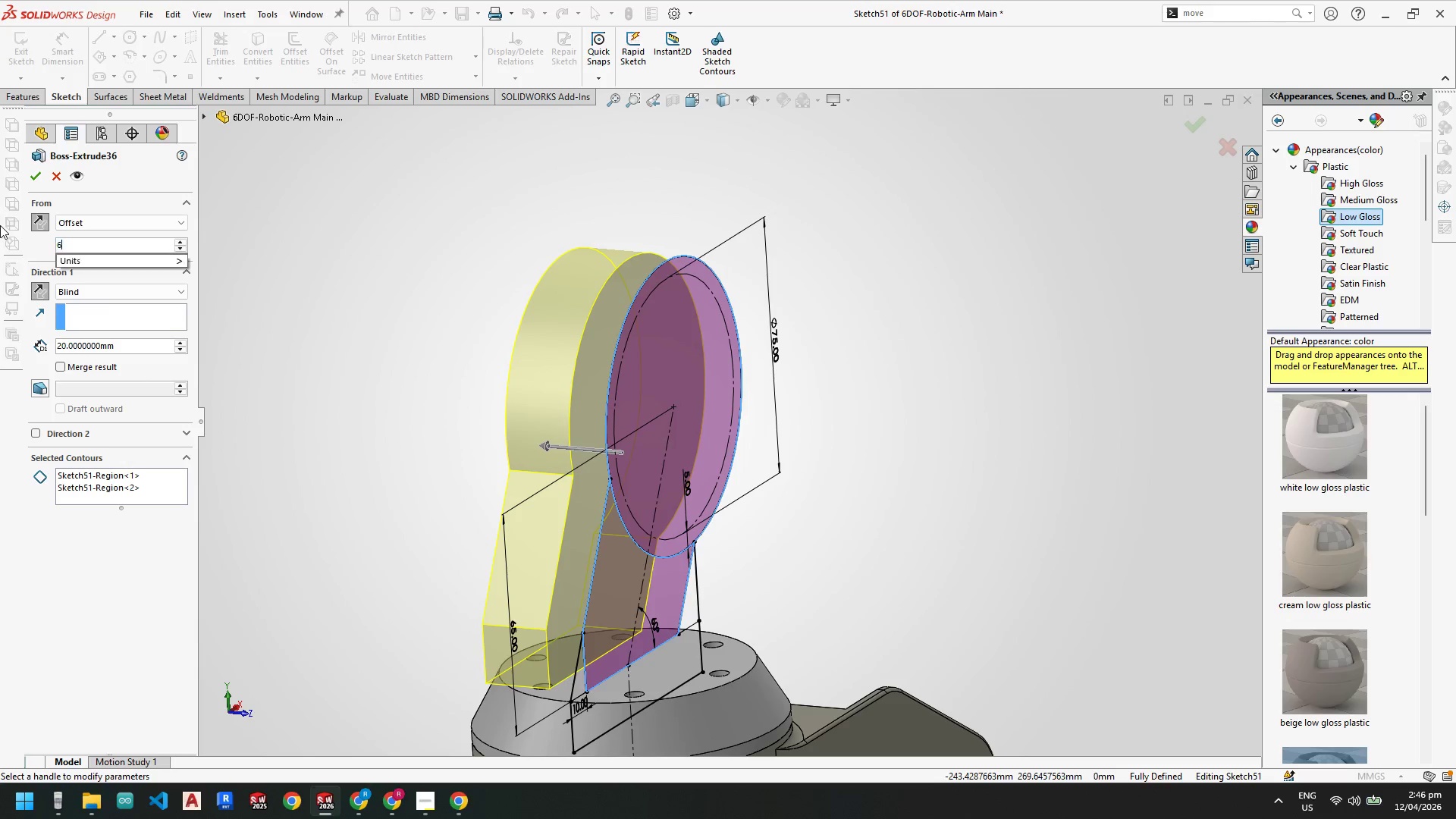 
key(NumpadDecimal)
 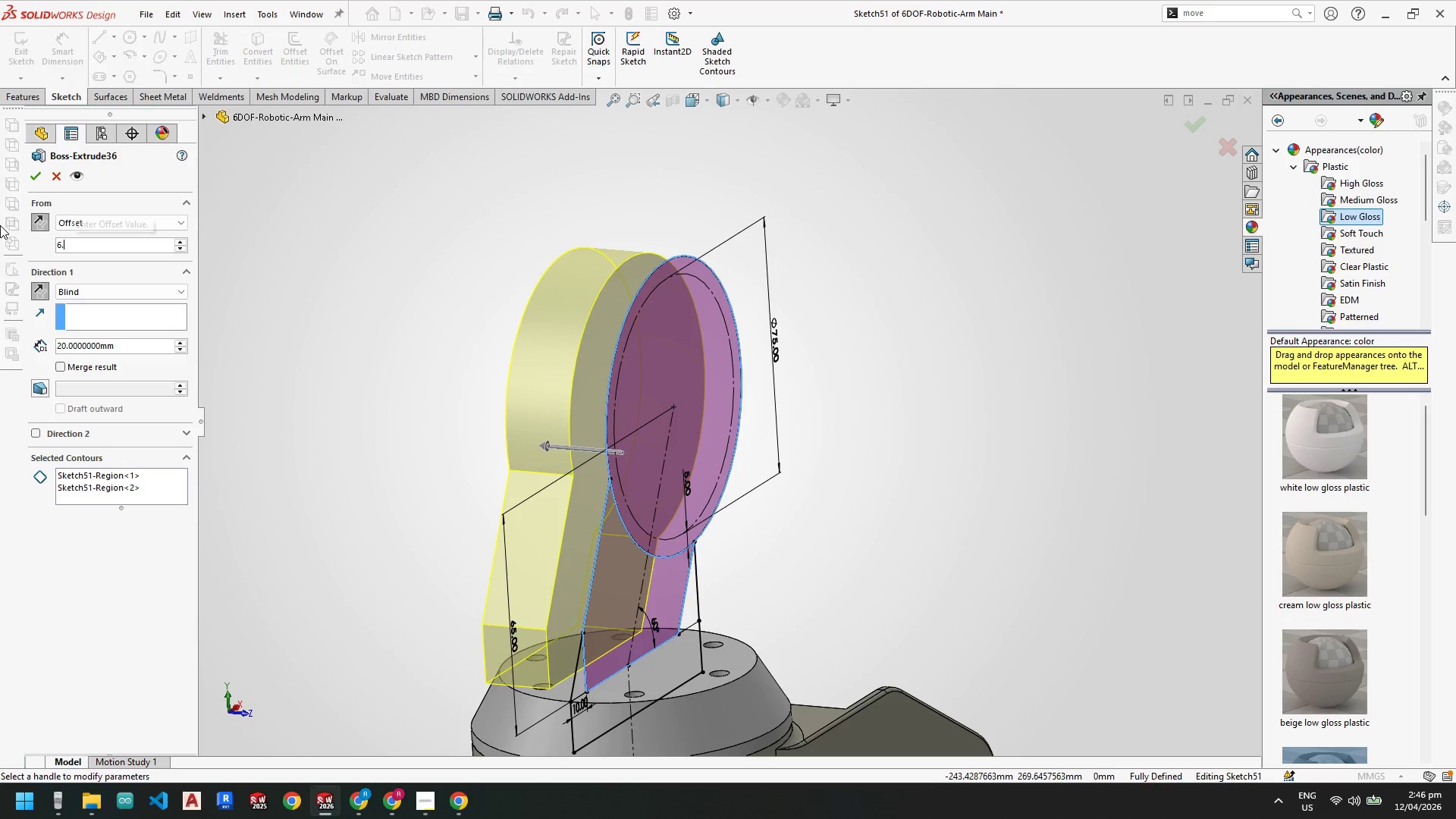 
key(Numpad5)
 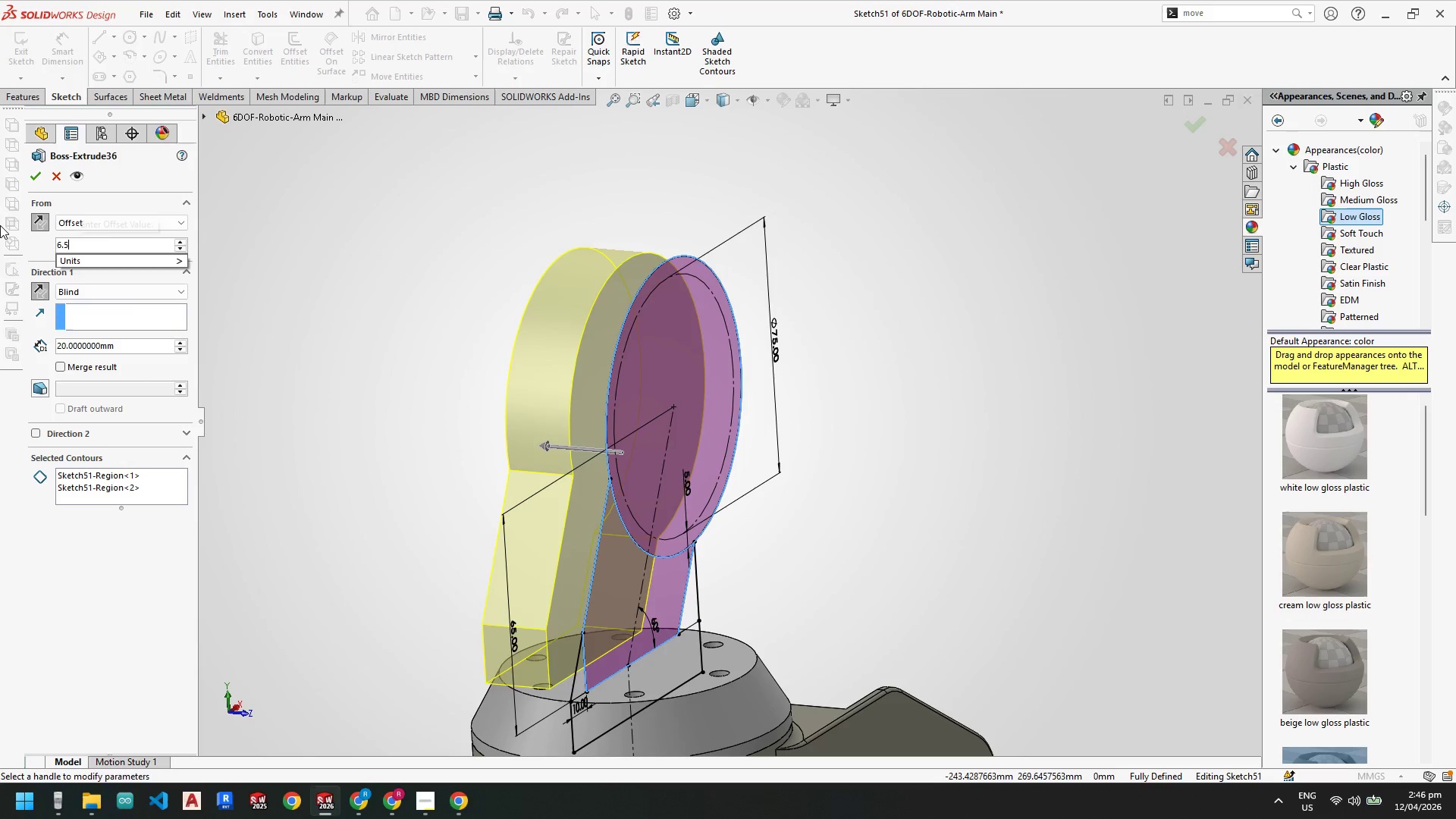 
key(NumpadEnter)
 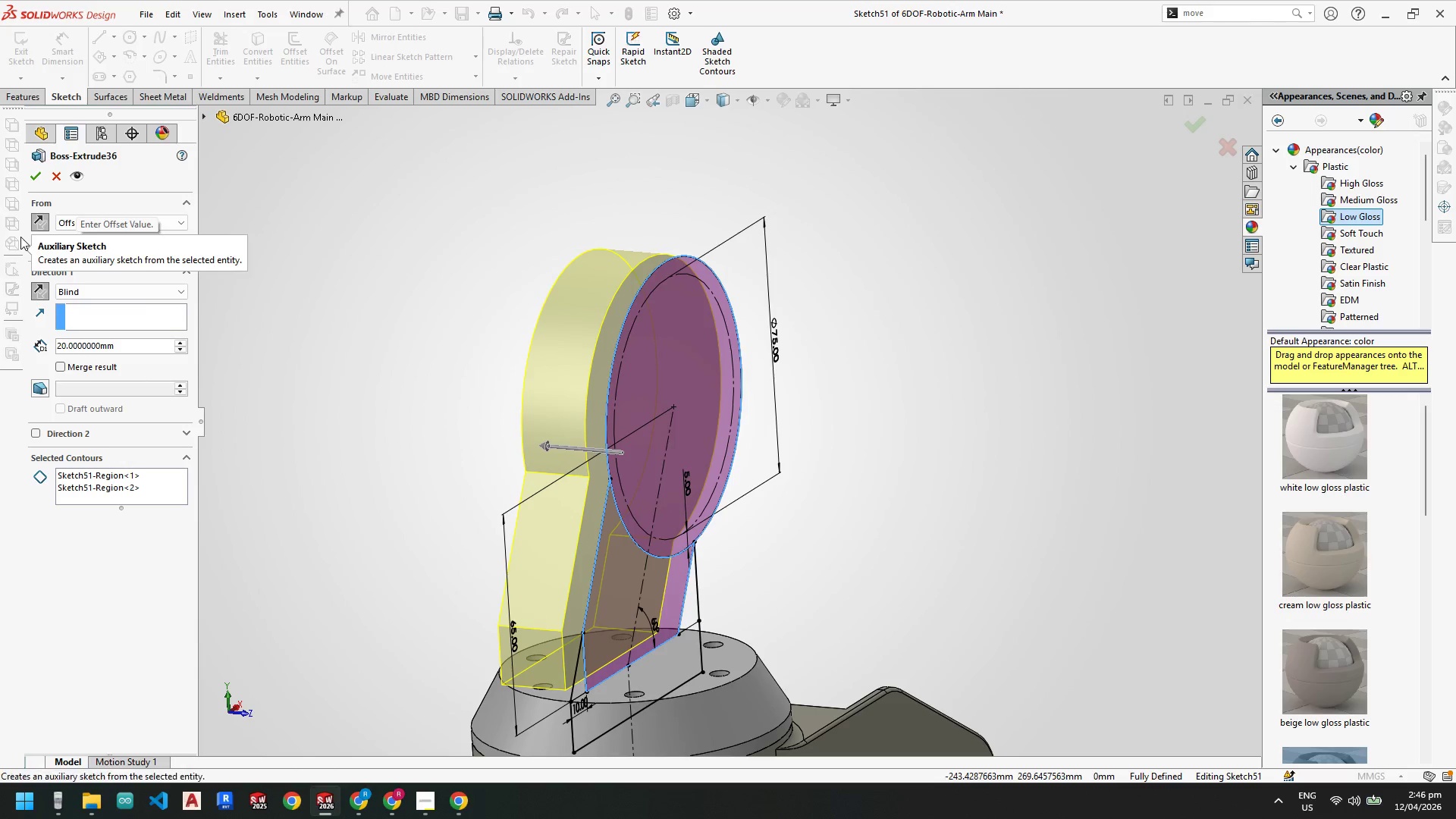 
key(Escape)
 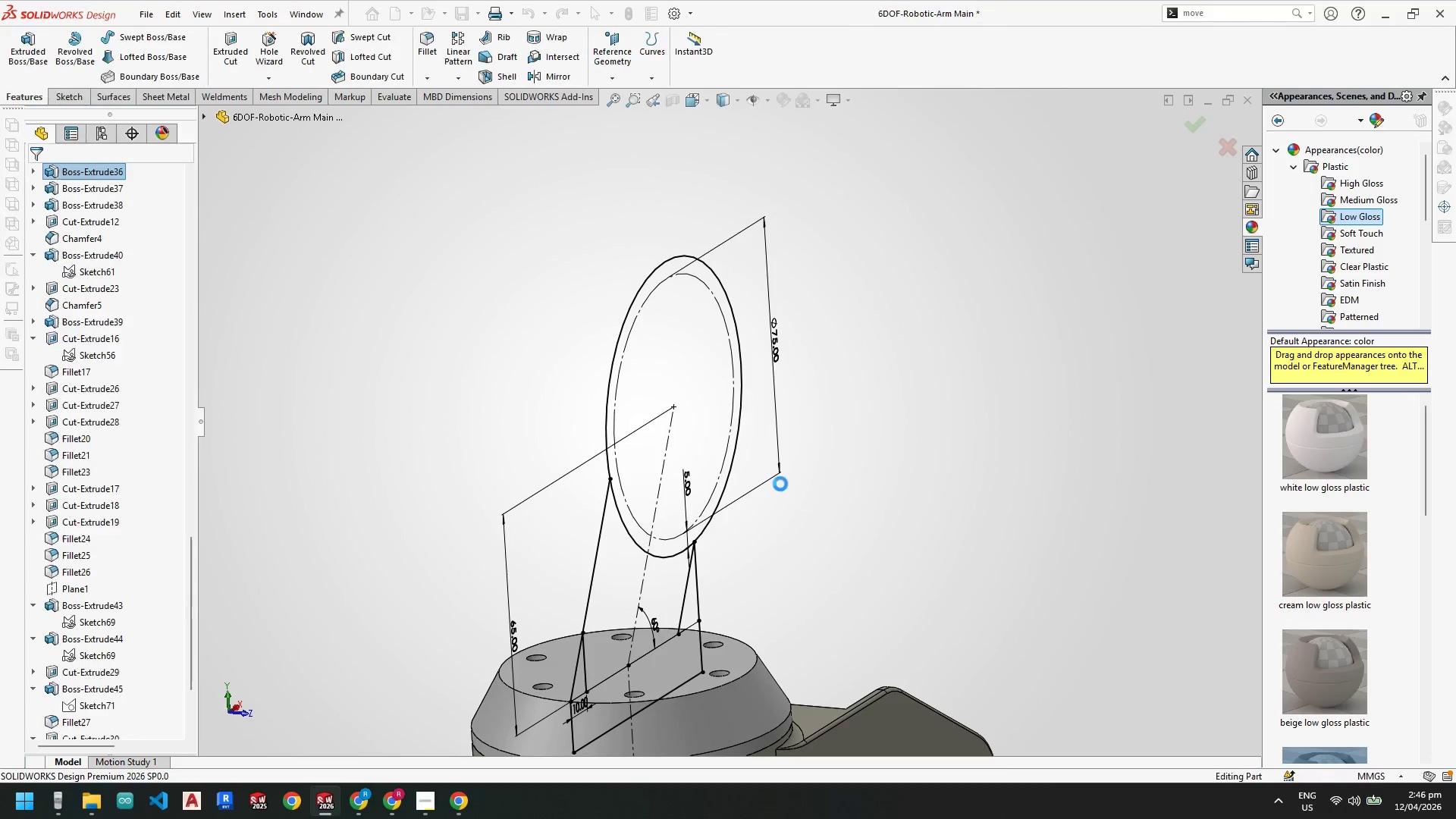 
key(Escape)
 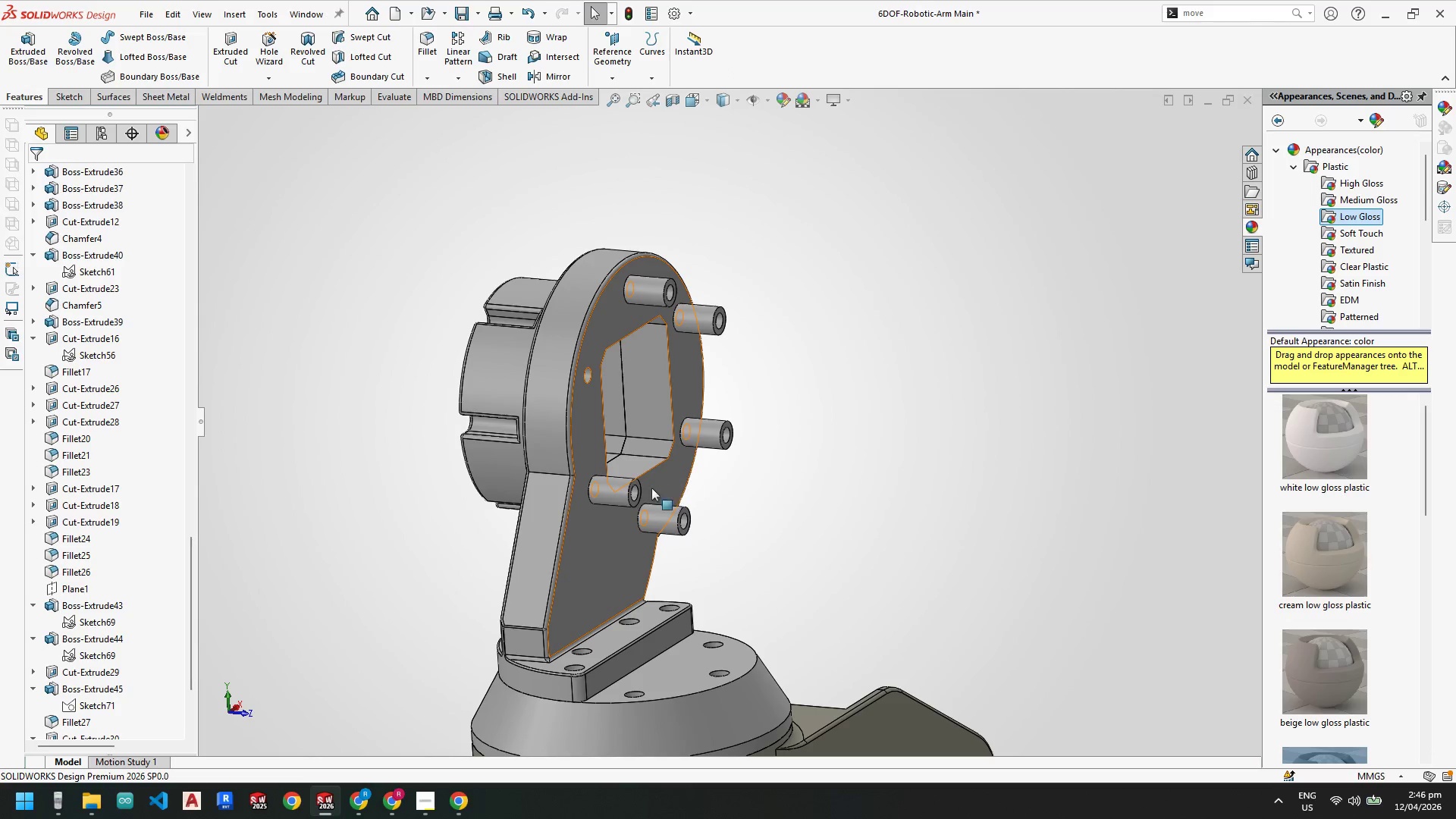 
scroll: coordinate [622, 496], scroll_direction: down, amount: 1.0
 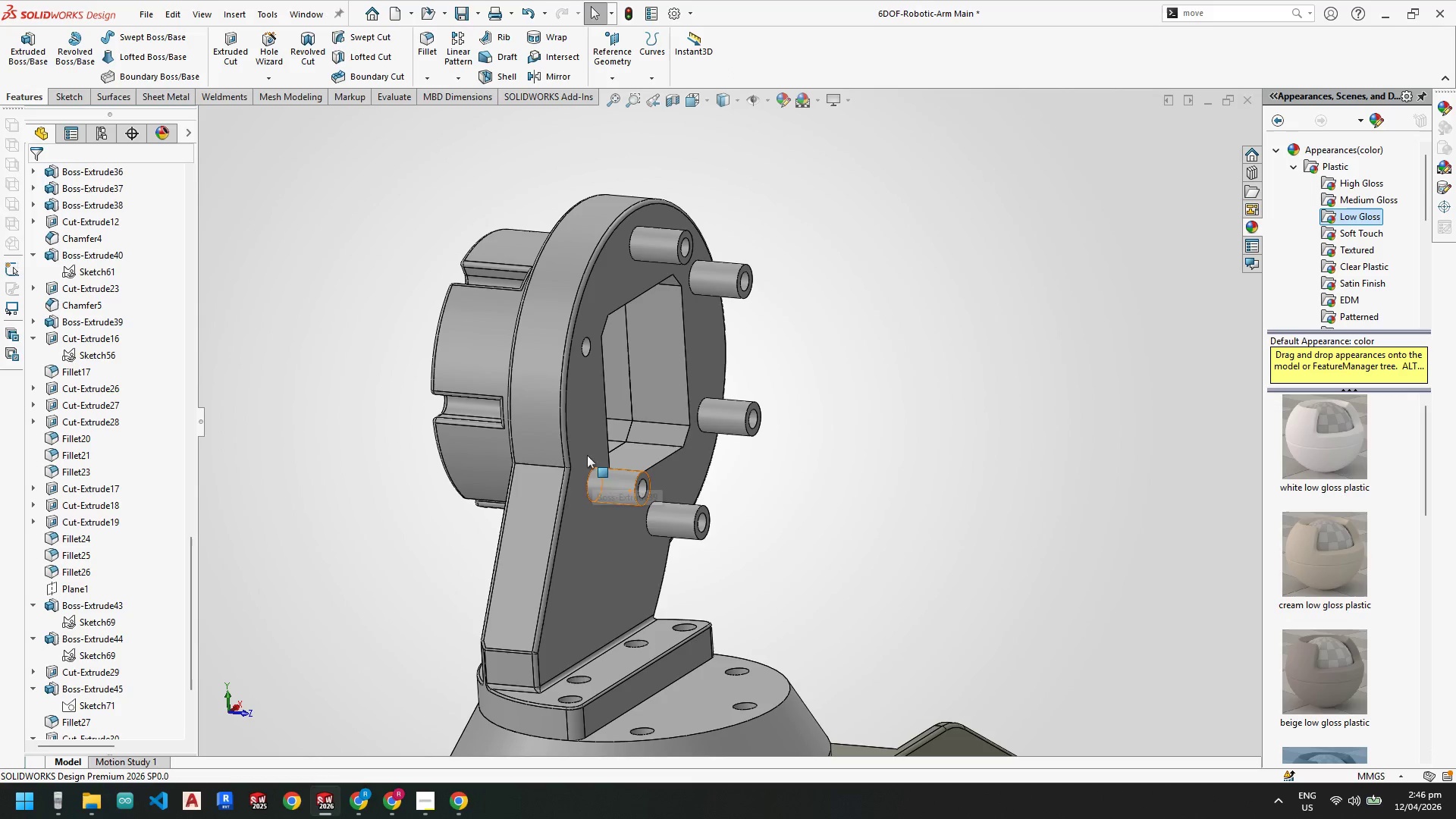 
key(Escape)
 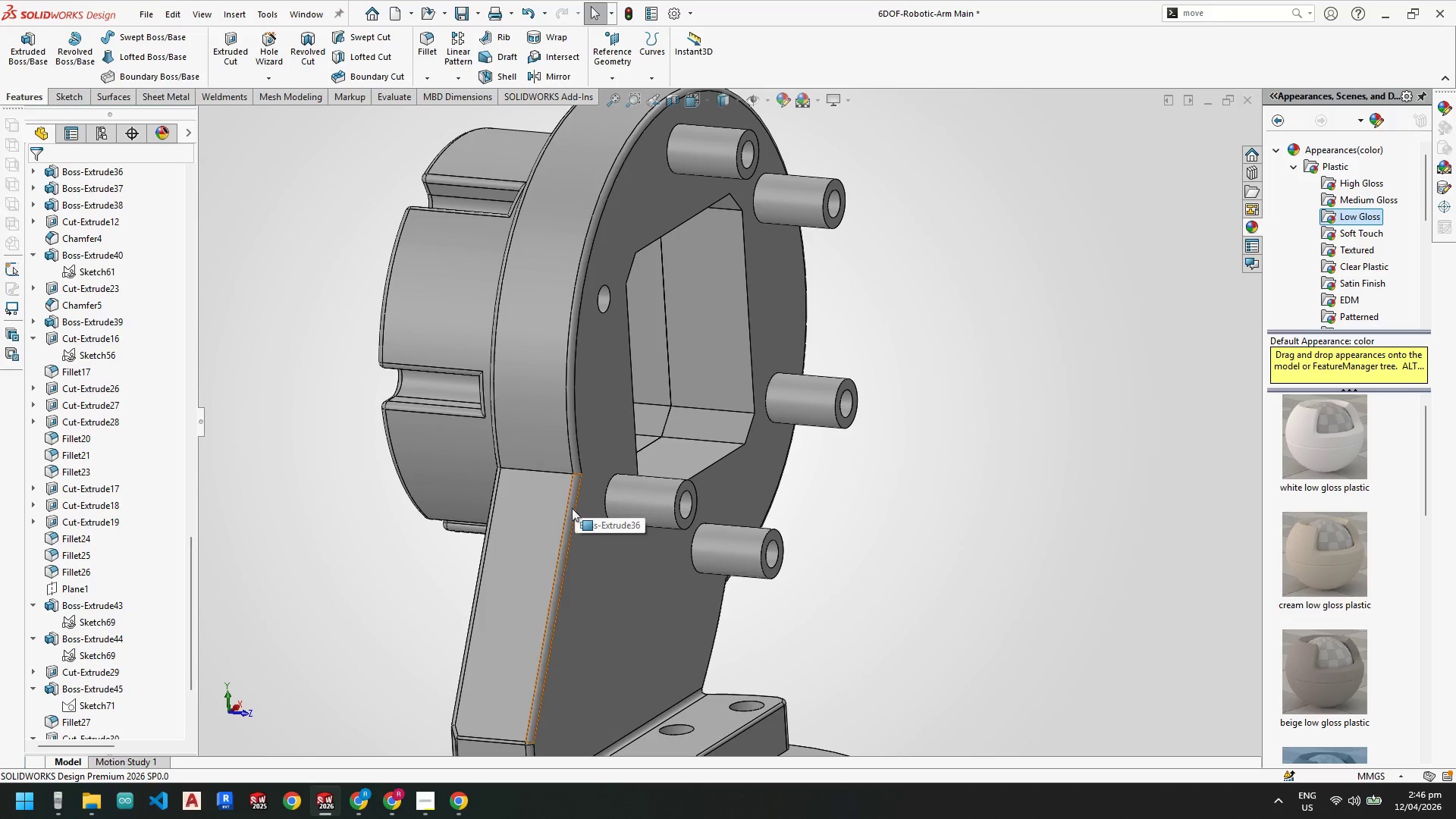 
scroll: coordinate [582, 447], scroll_direction: down, amount: 2.0
 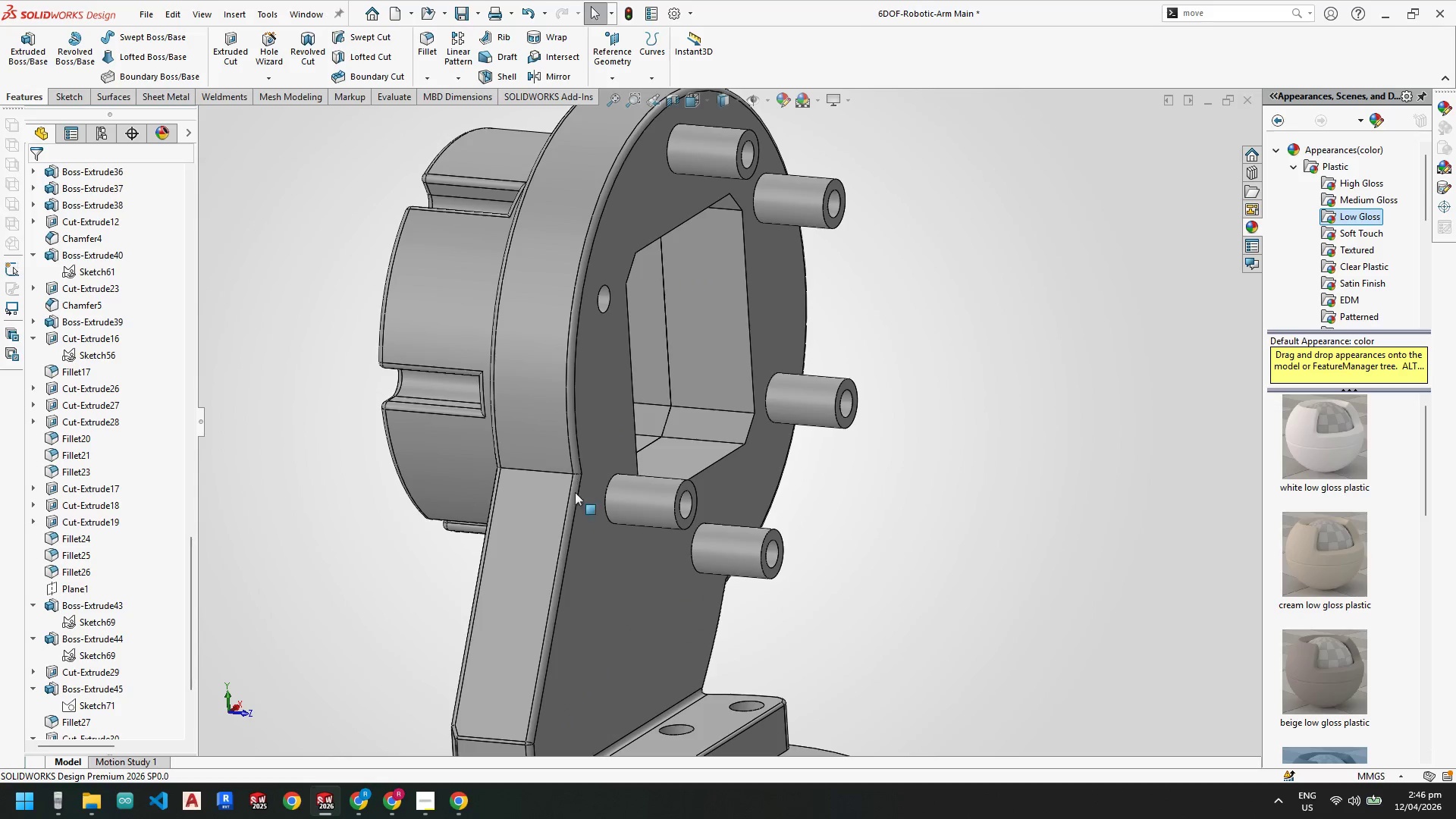 
left_click([573, 508])
 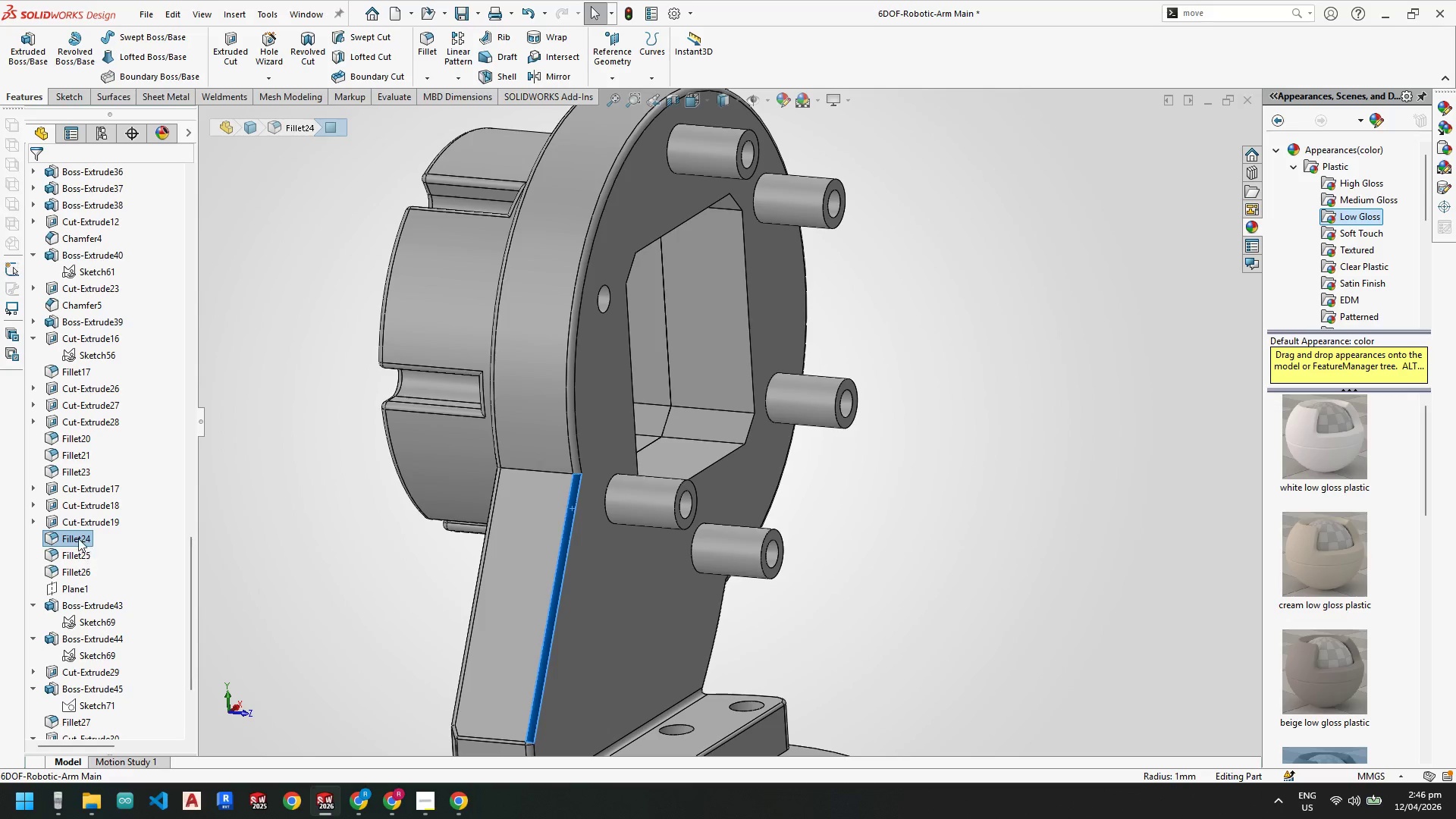 
left_click([74, 536])
 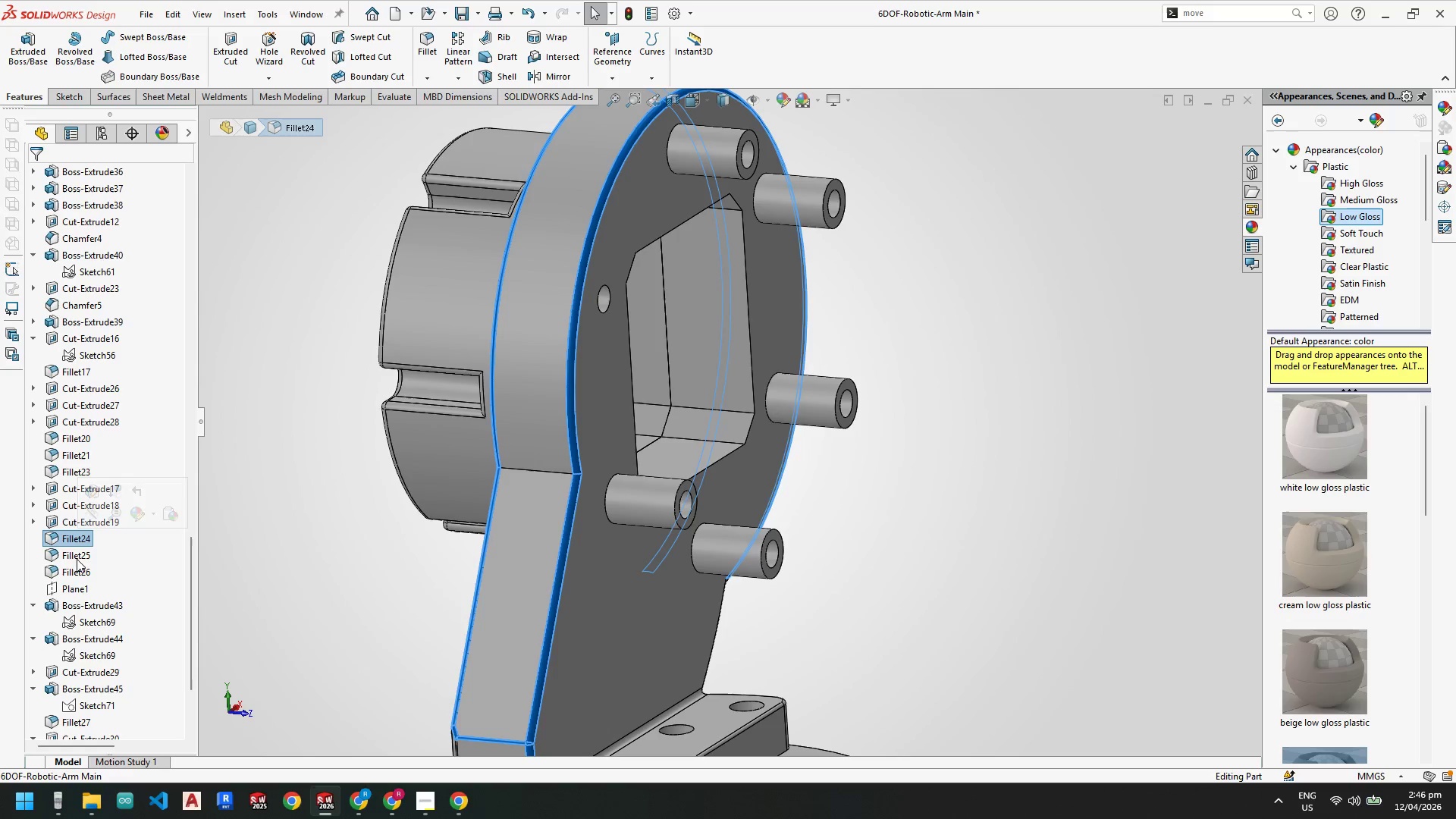 
hold_key(key=ShiftLeft, duration=0.88)
left_click([77, 573])
 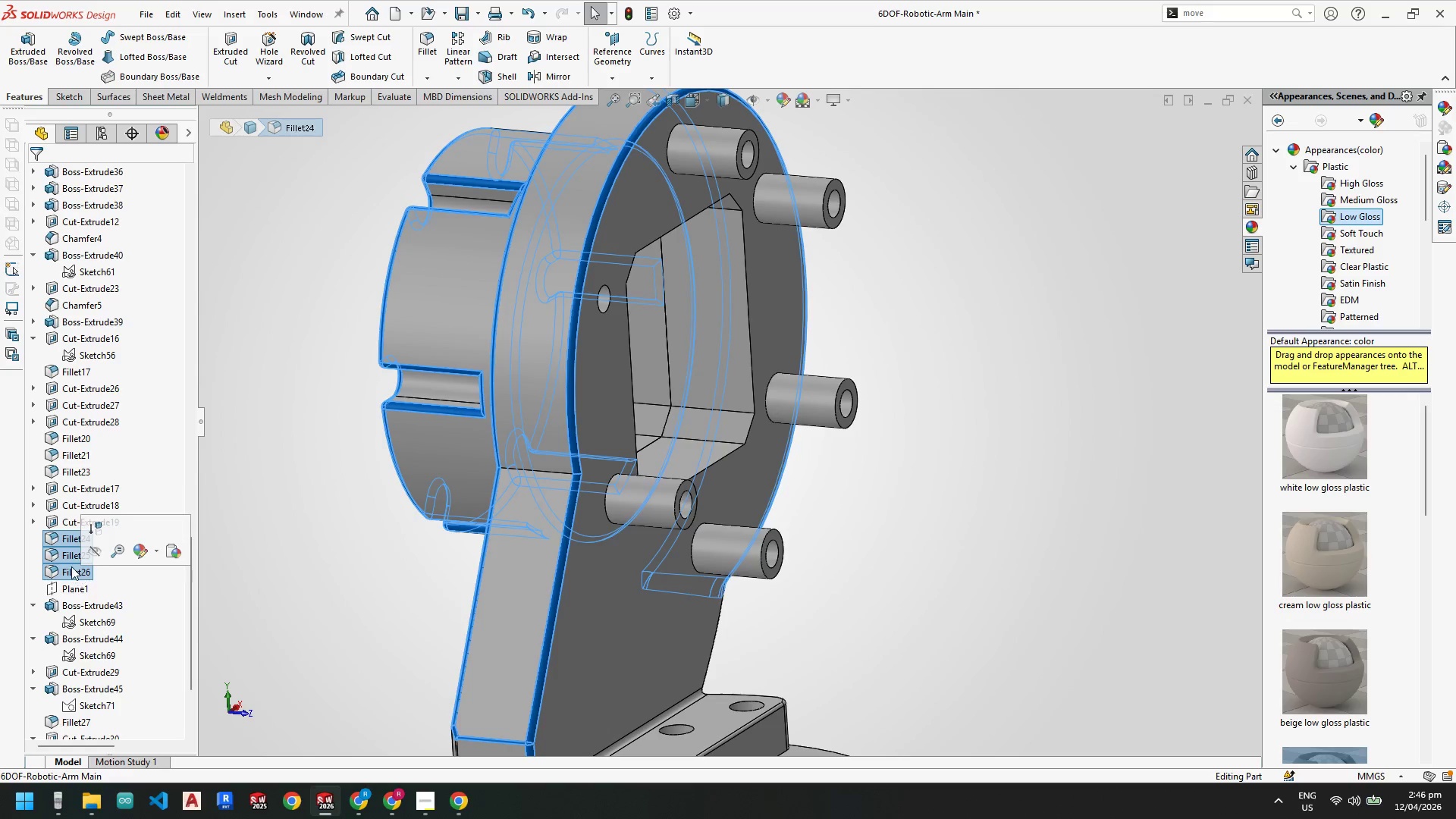 
left_click([64, 572])
 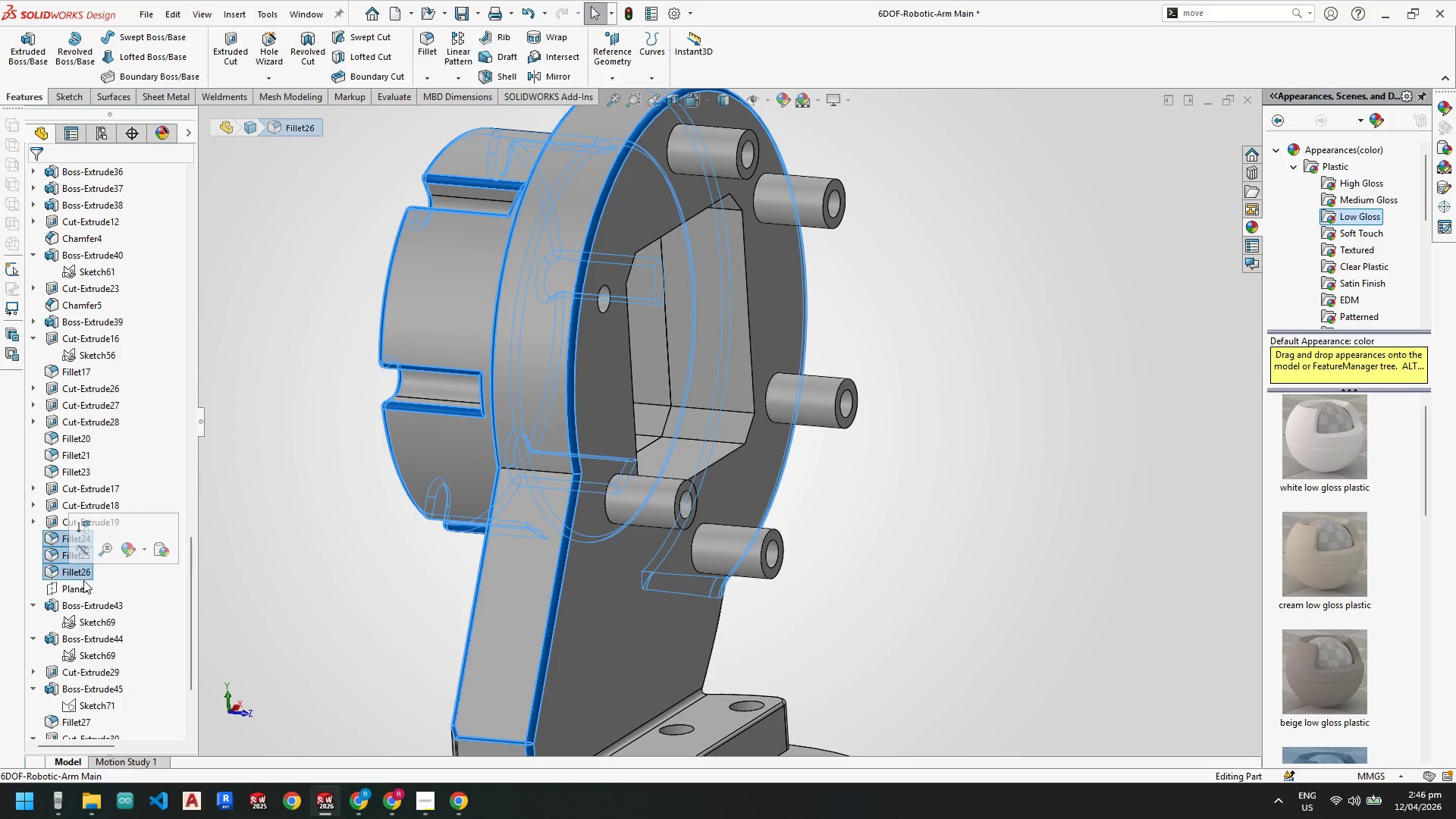 
key(Shift+Escape)
 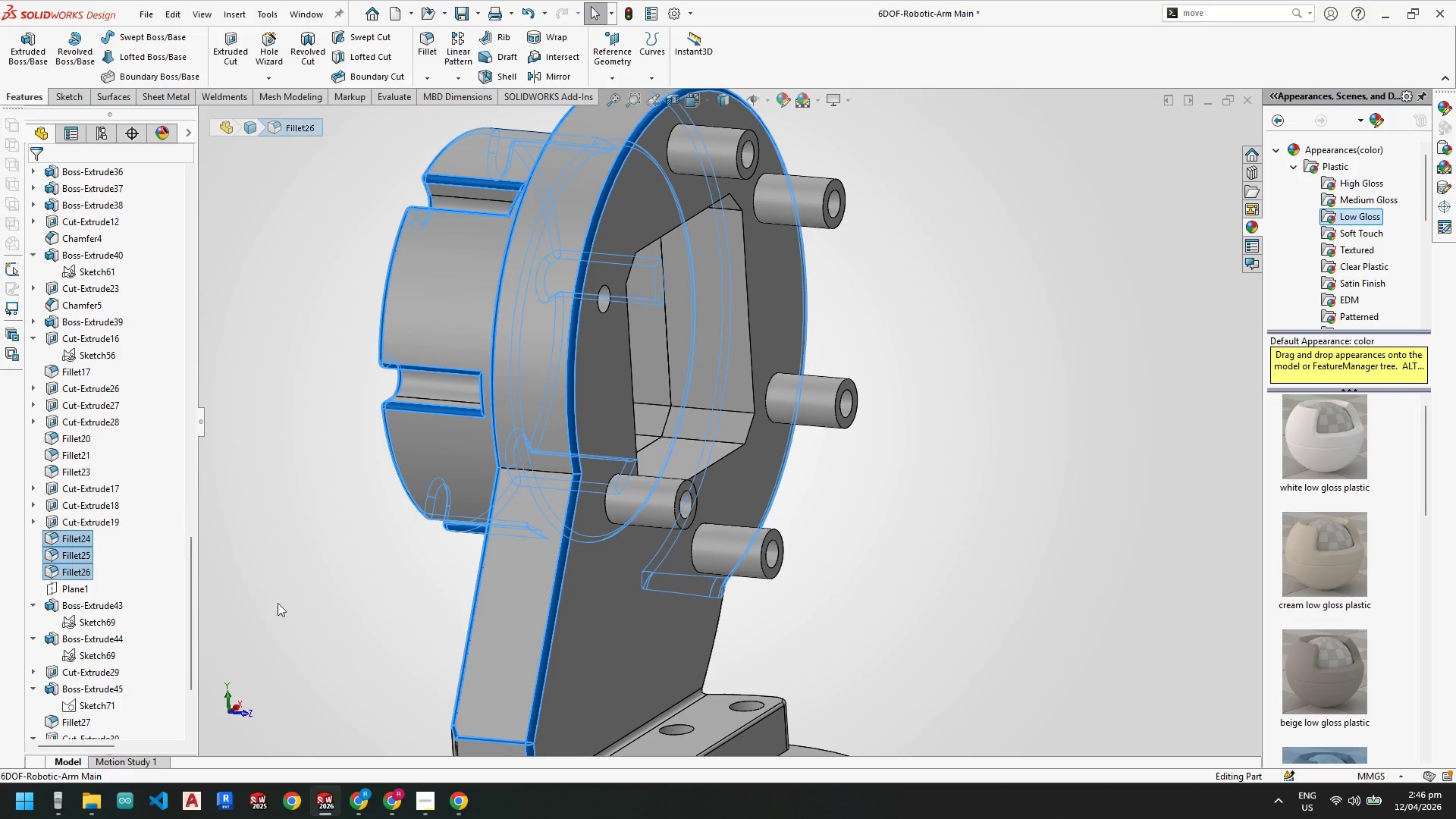 
double_click([323, 613])
 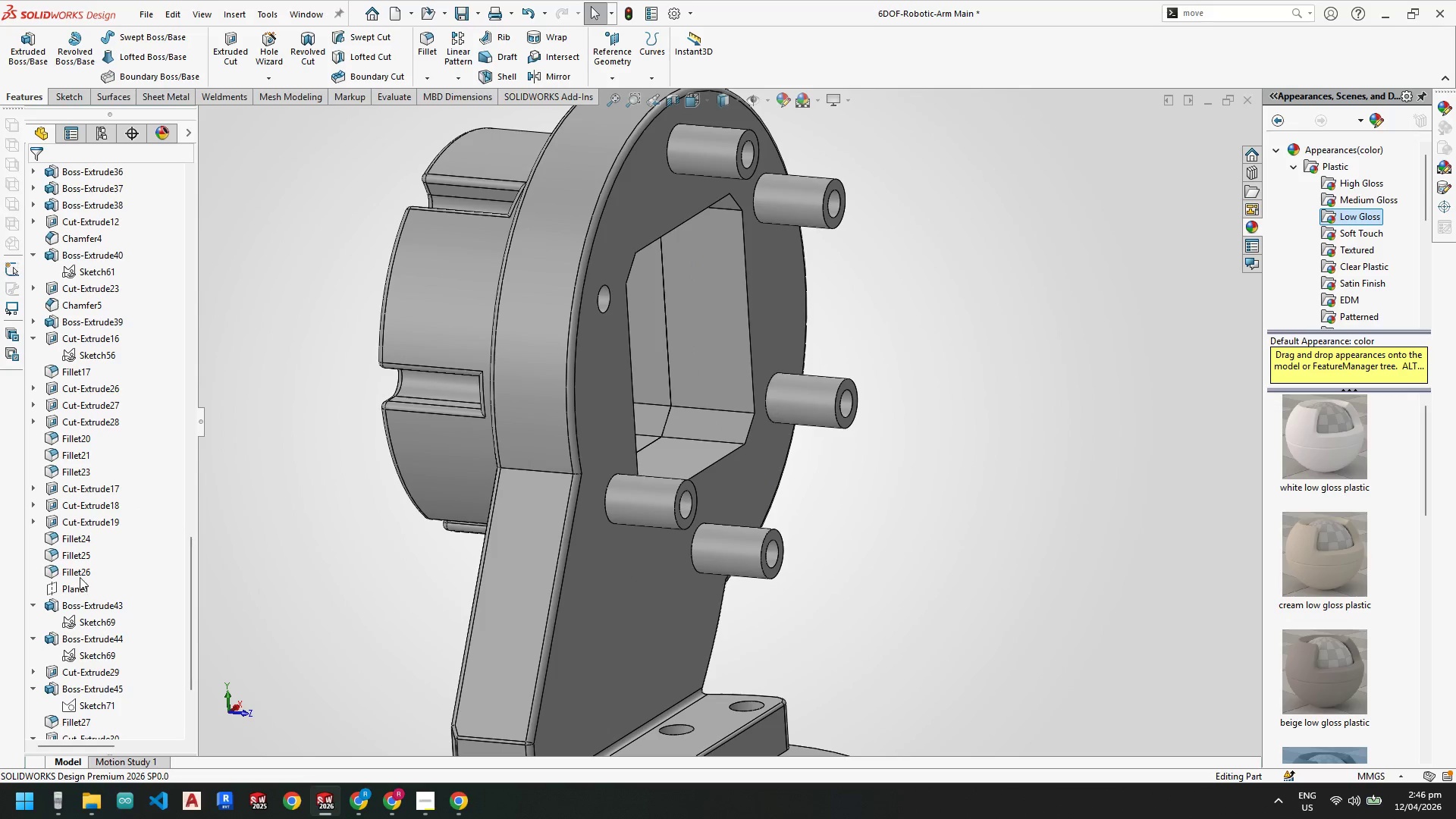 
left_click([74, 568])
 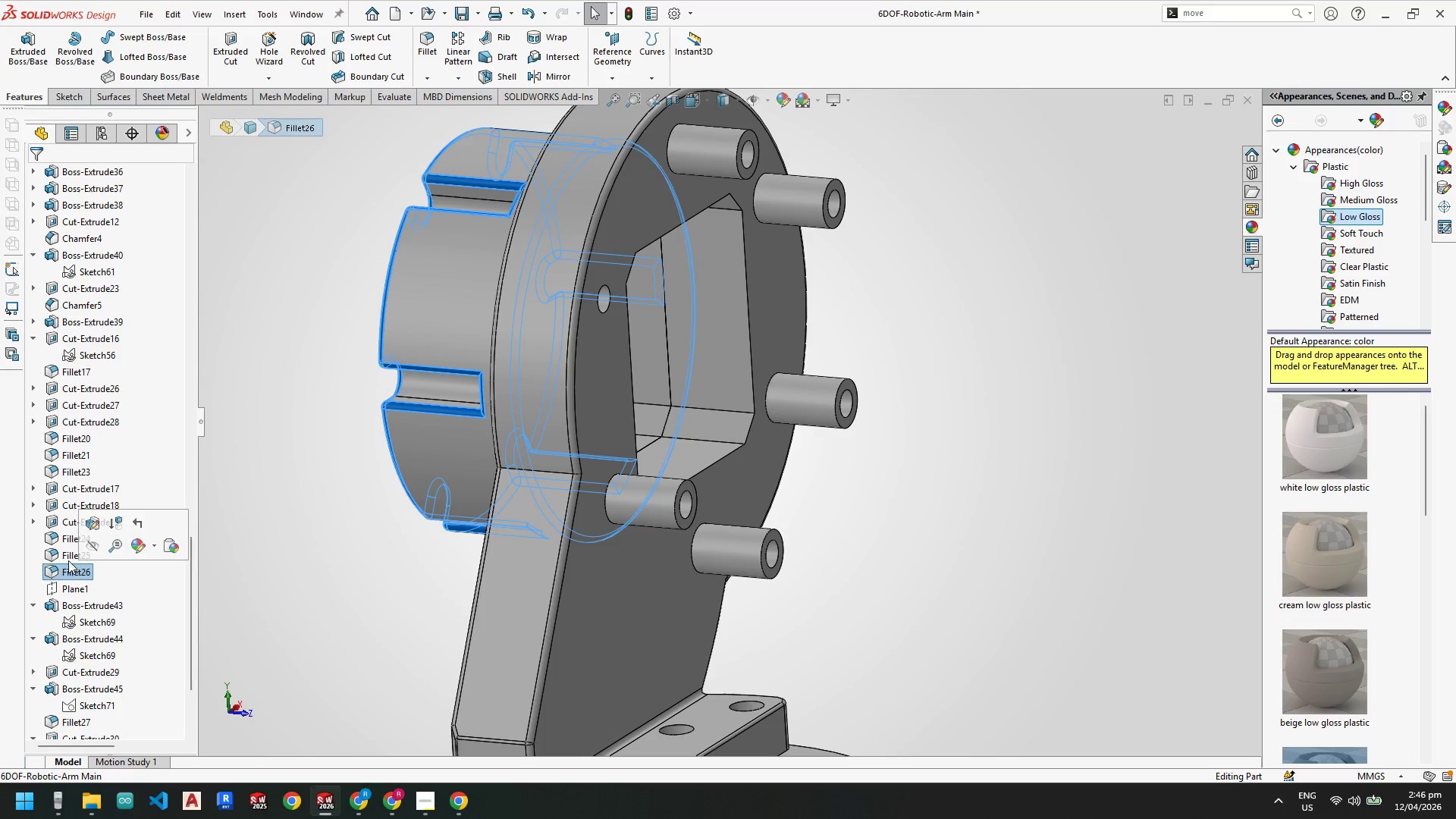 
left_click([66, 558])
 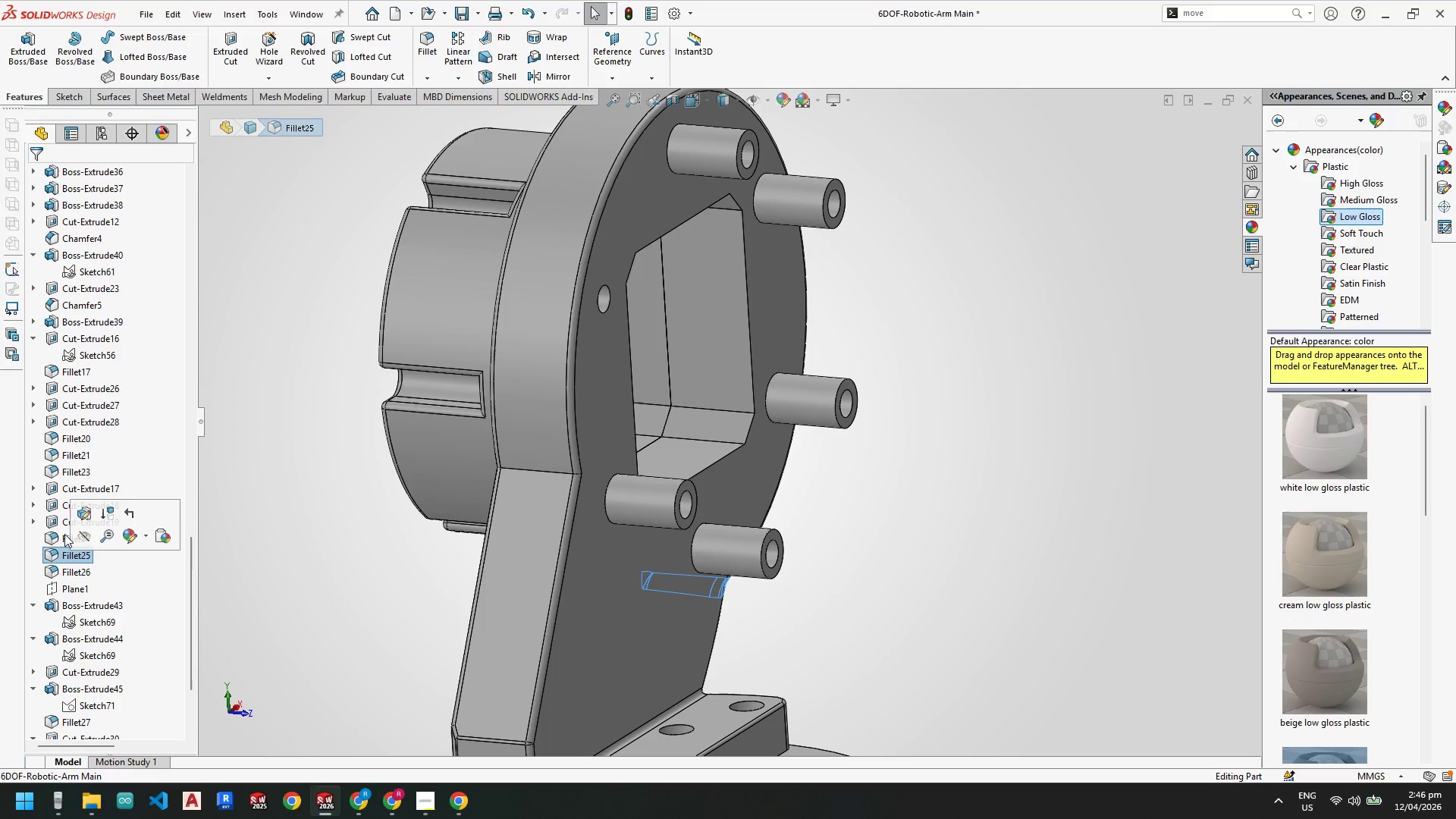 
left_click([61, 538])
 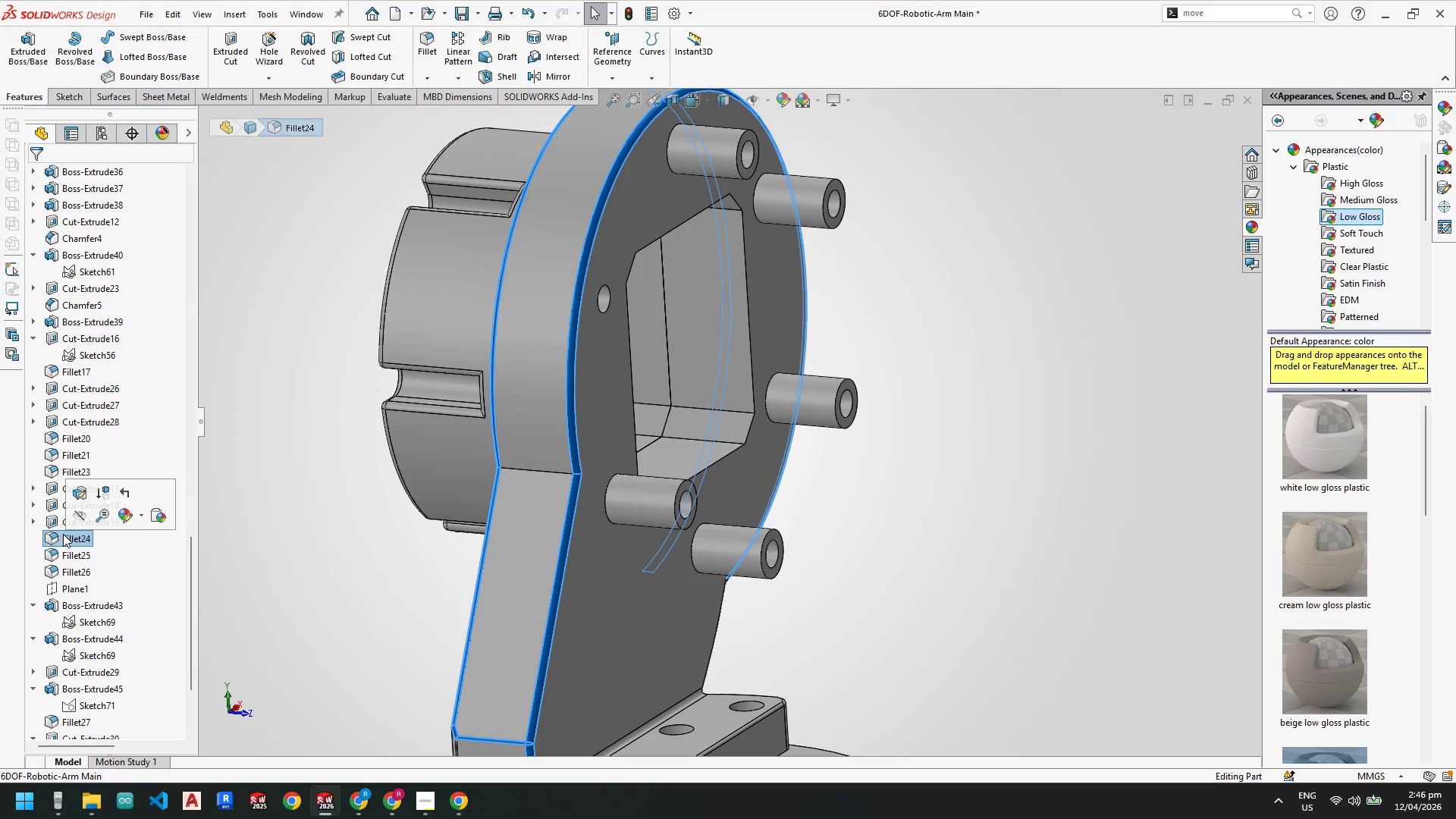 
key(Delete)
 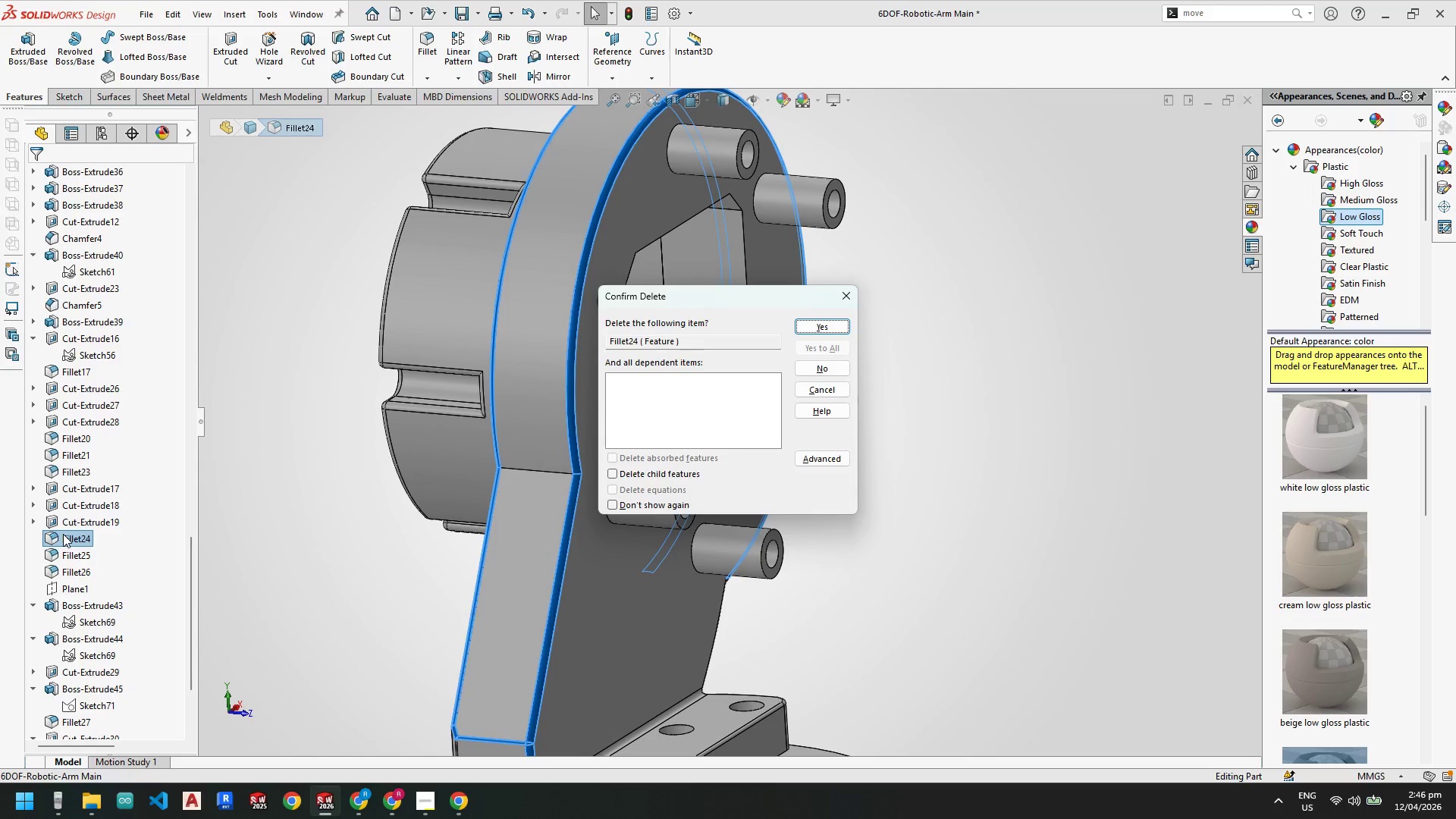 
key(NumpadEnter)
 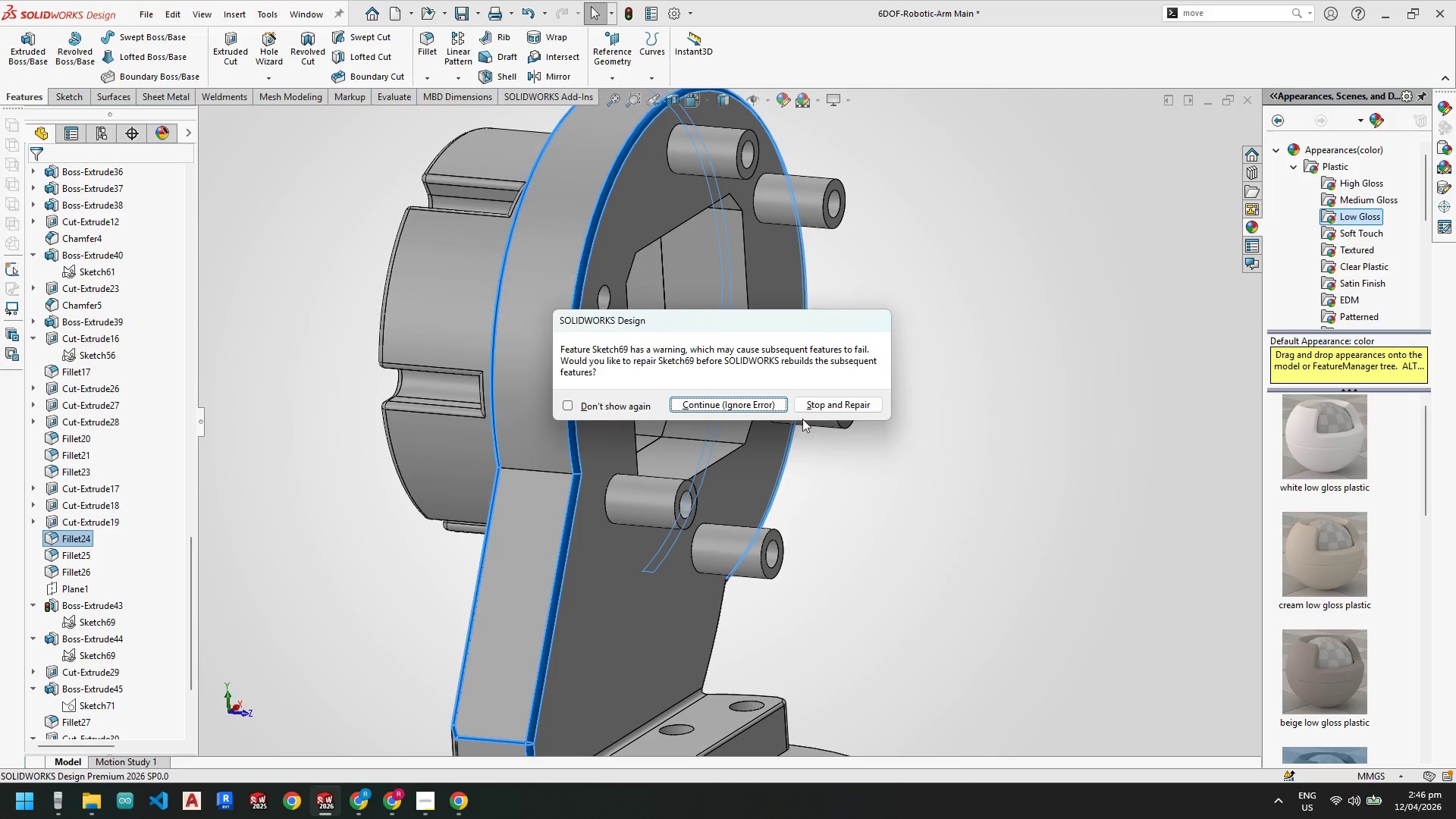 
left_click([830, 403])
 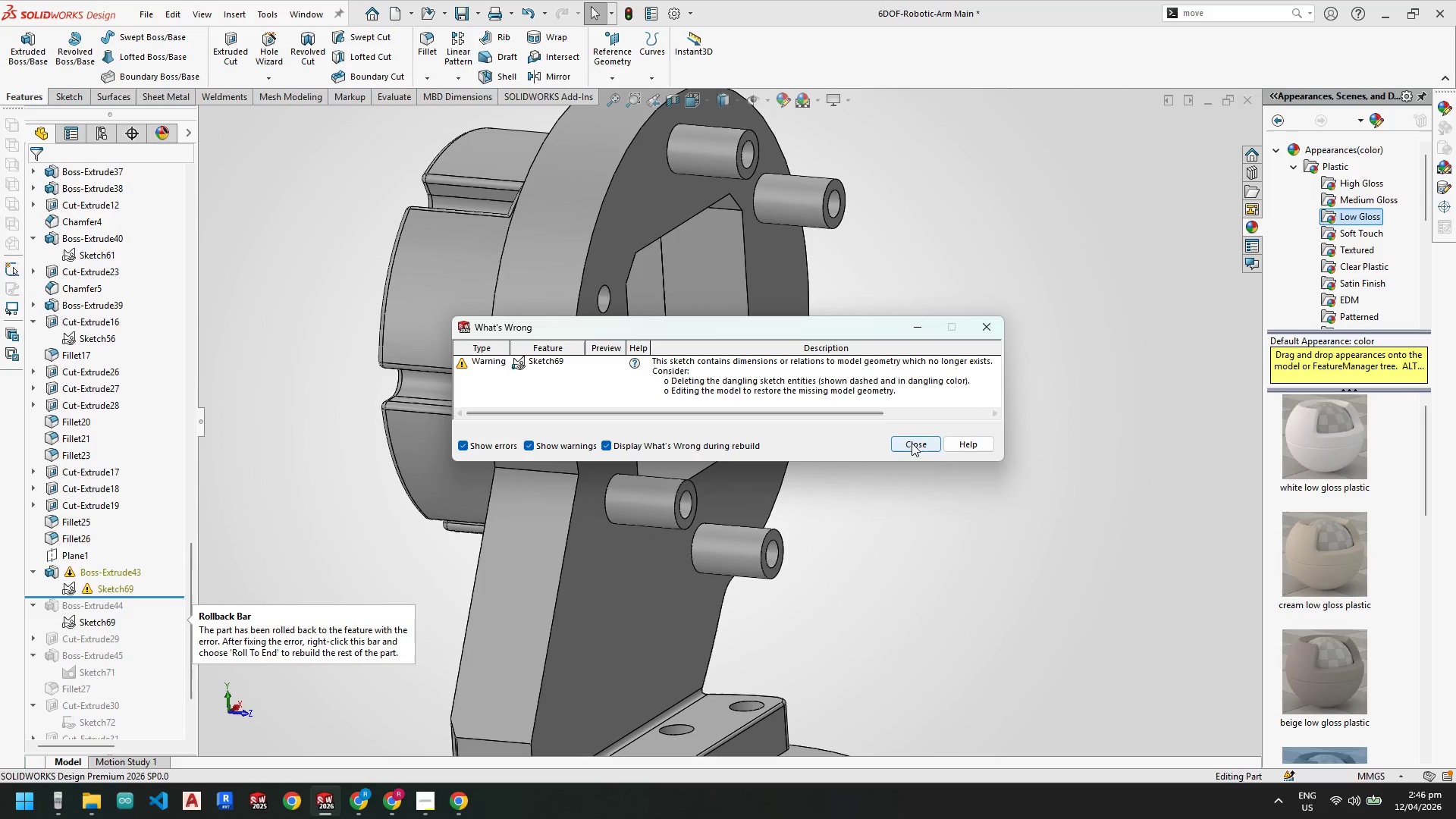 
left_click([912, 445])
 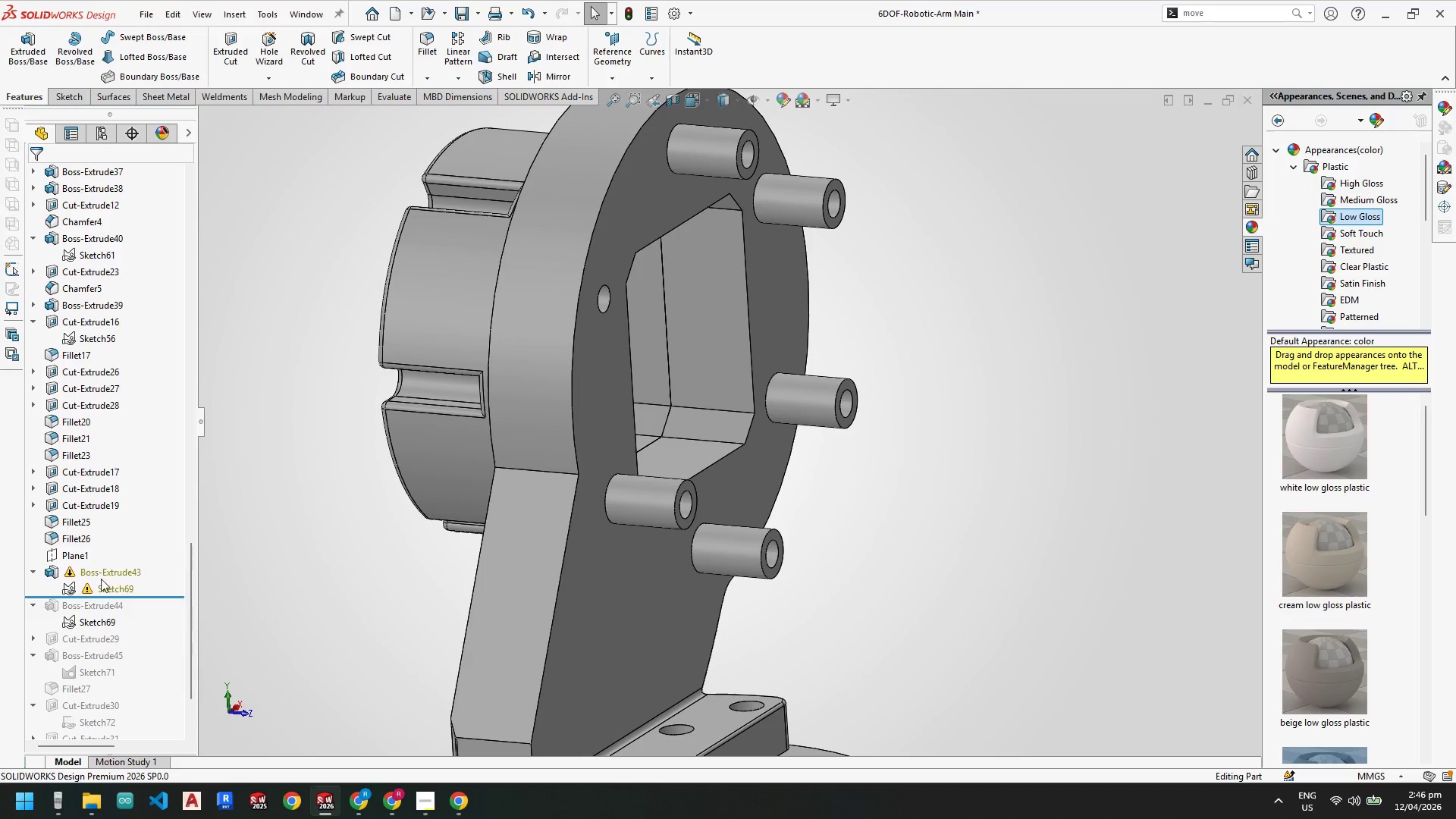 
left_click([105, 575])
 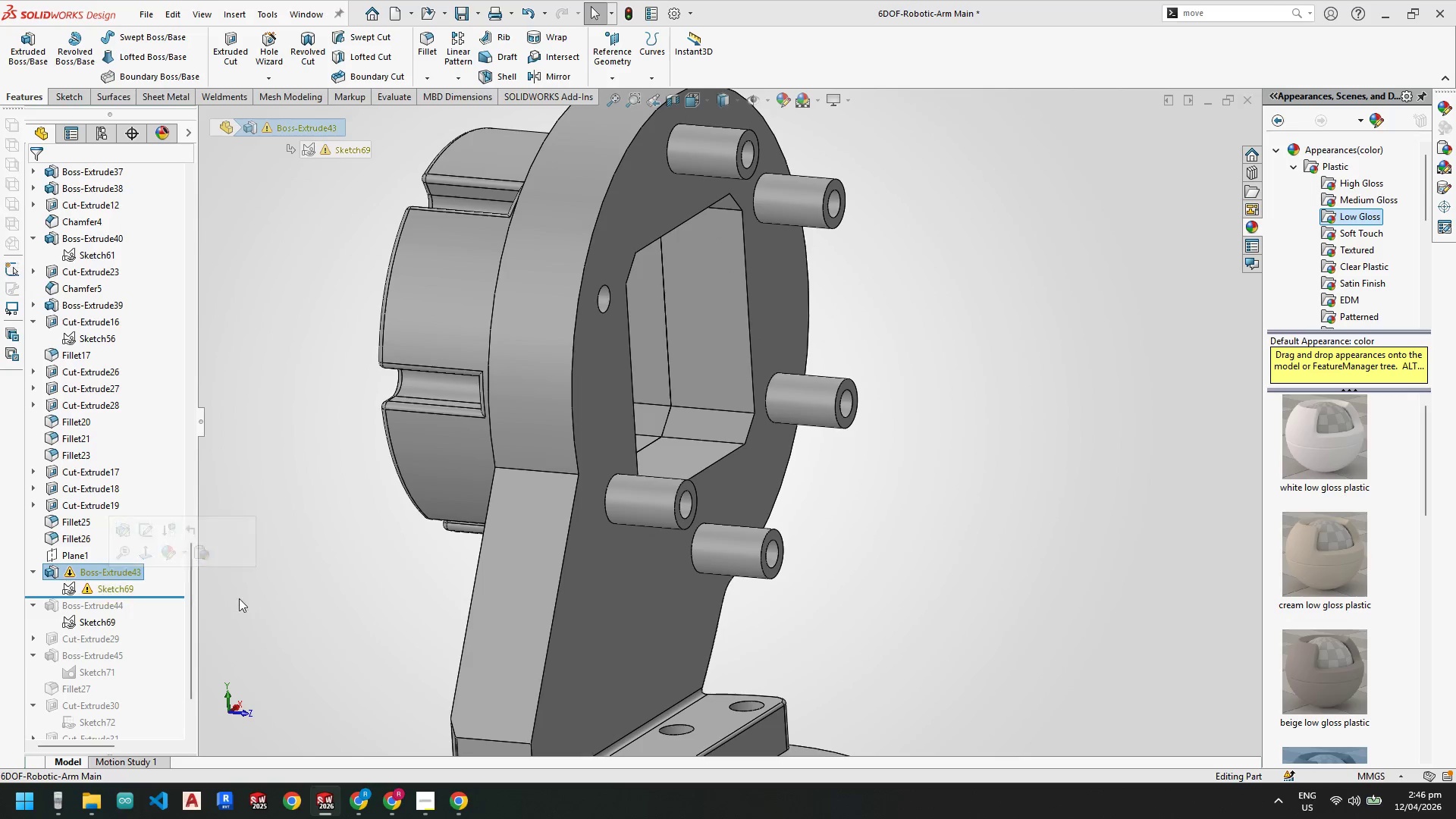 
scroll: coordinate [714, 595], scroll_direction: up, amount: 4.0
 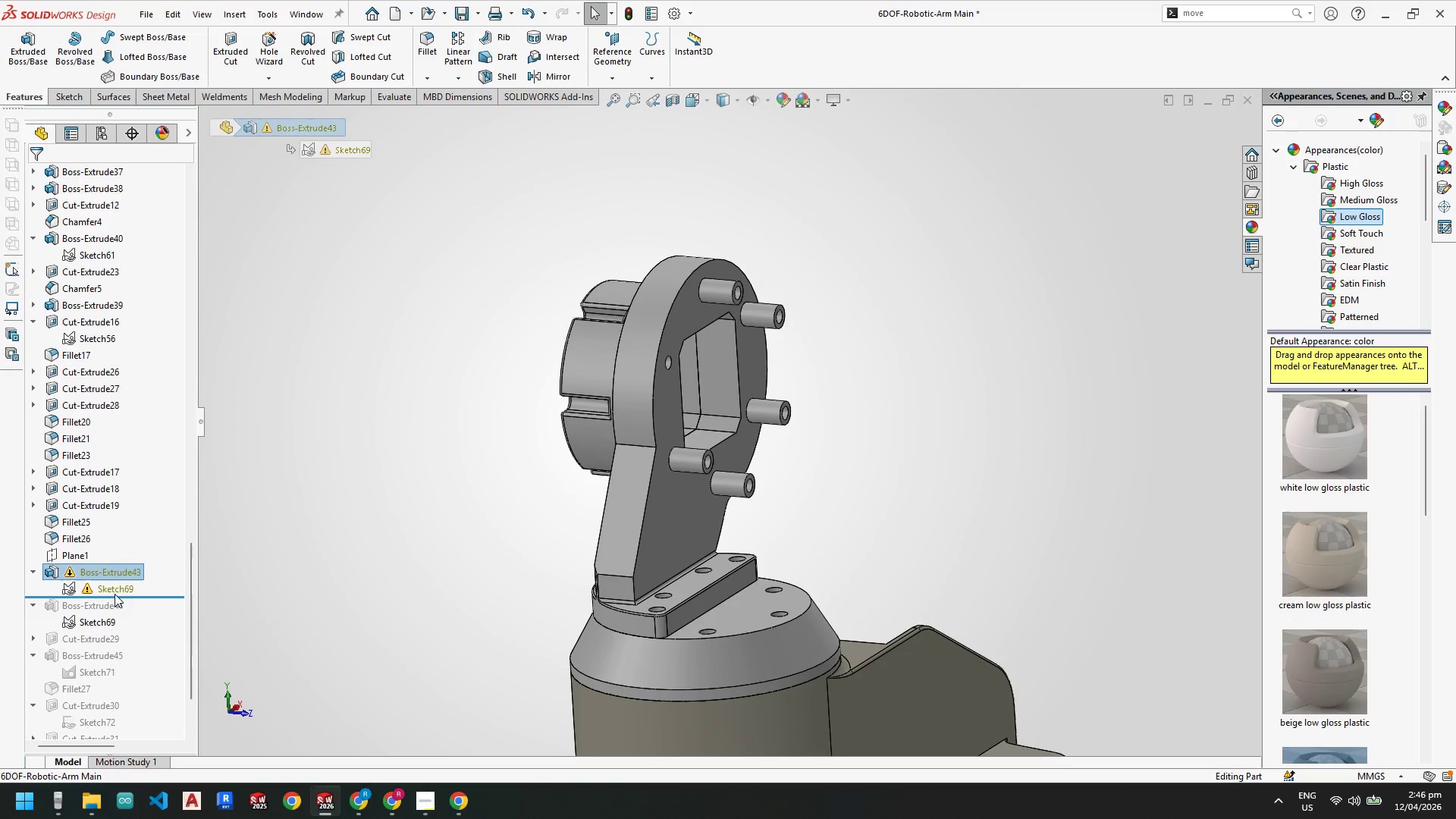 
left_click([98, 588])
 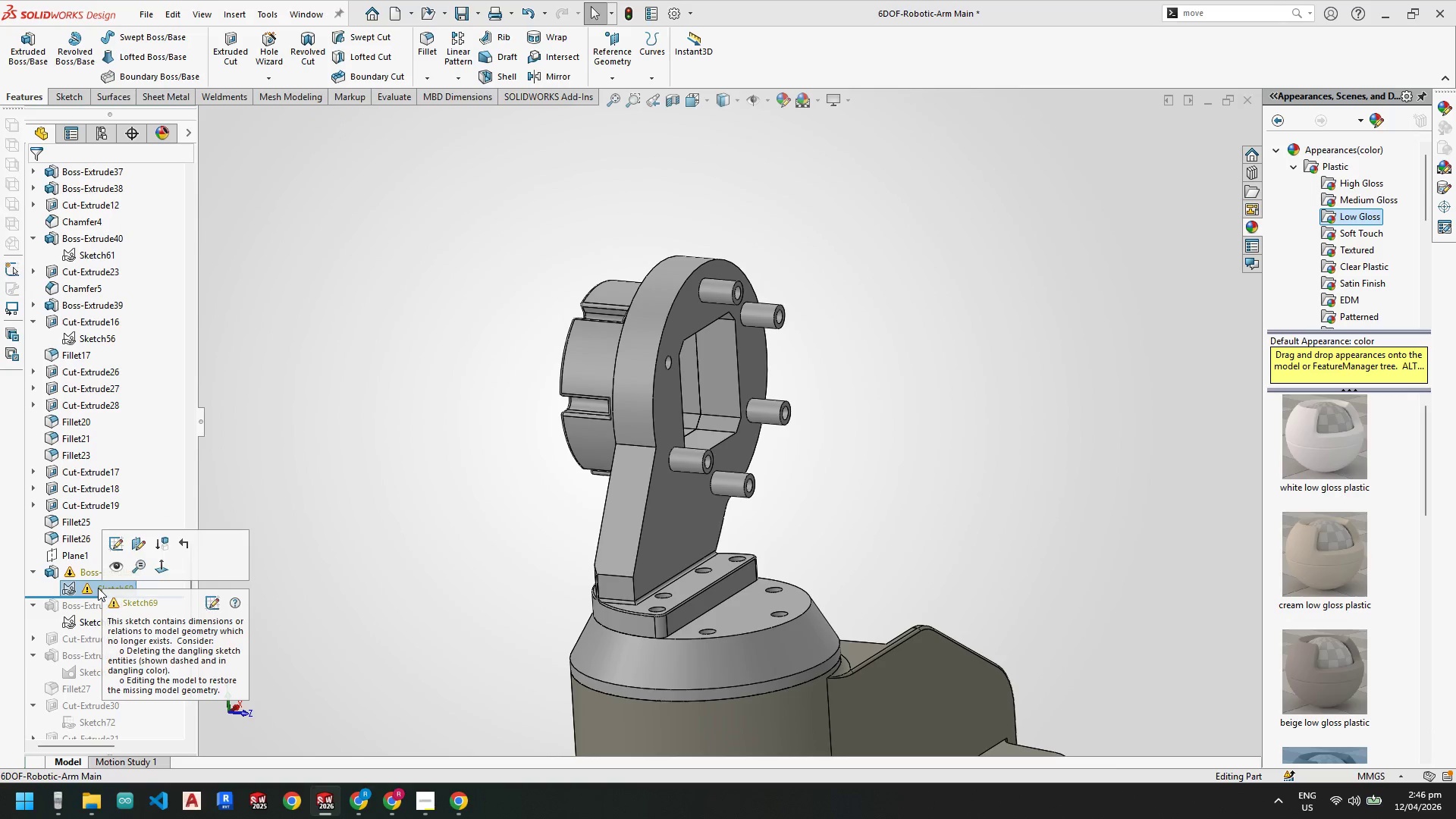 
right_click([98, 588])
 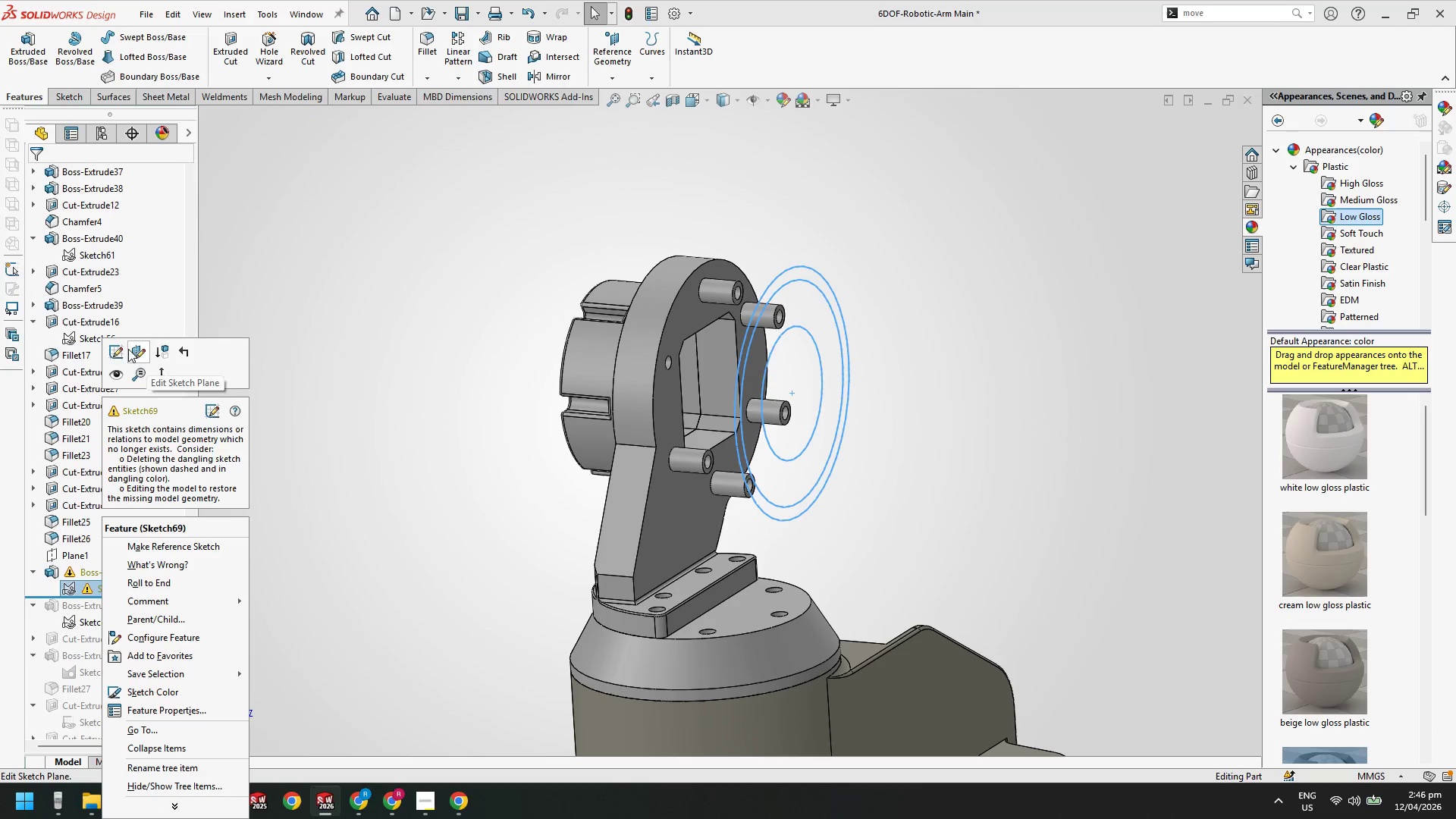 
left_click([111, 352])
 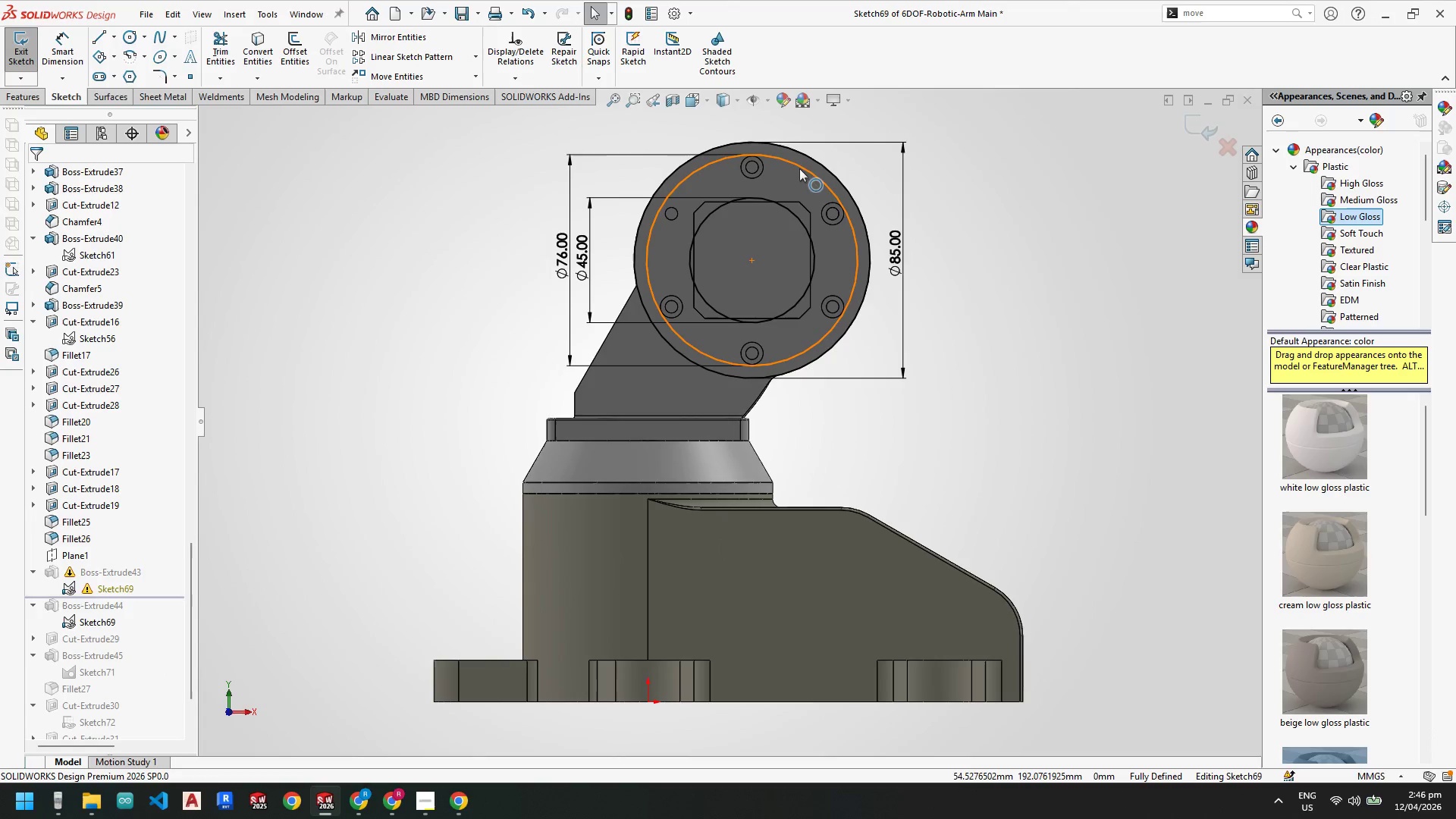 
scroll: coordinate [794, 466], scroll_direction: down, amount: 7.0
 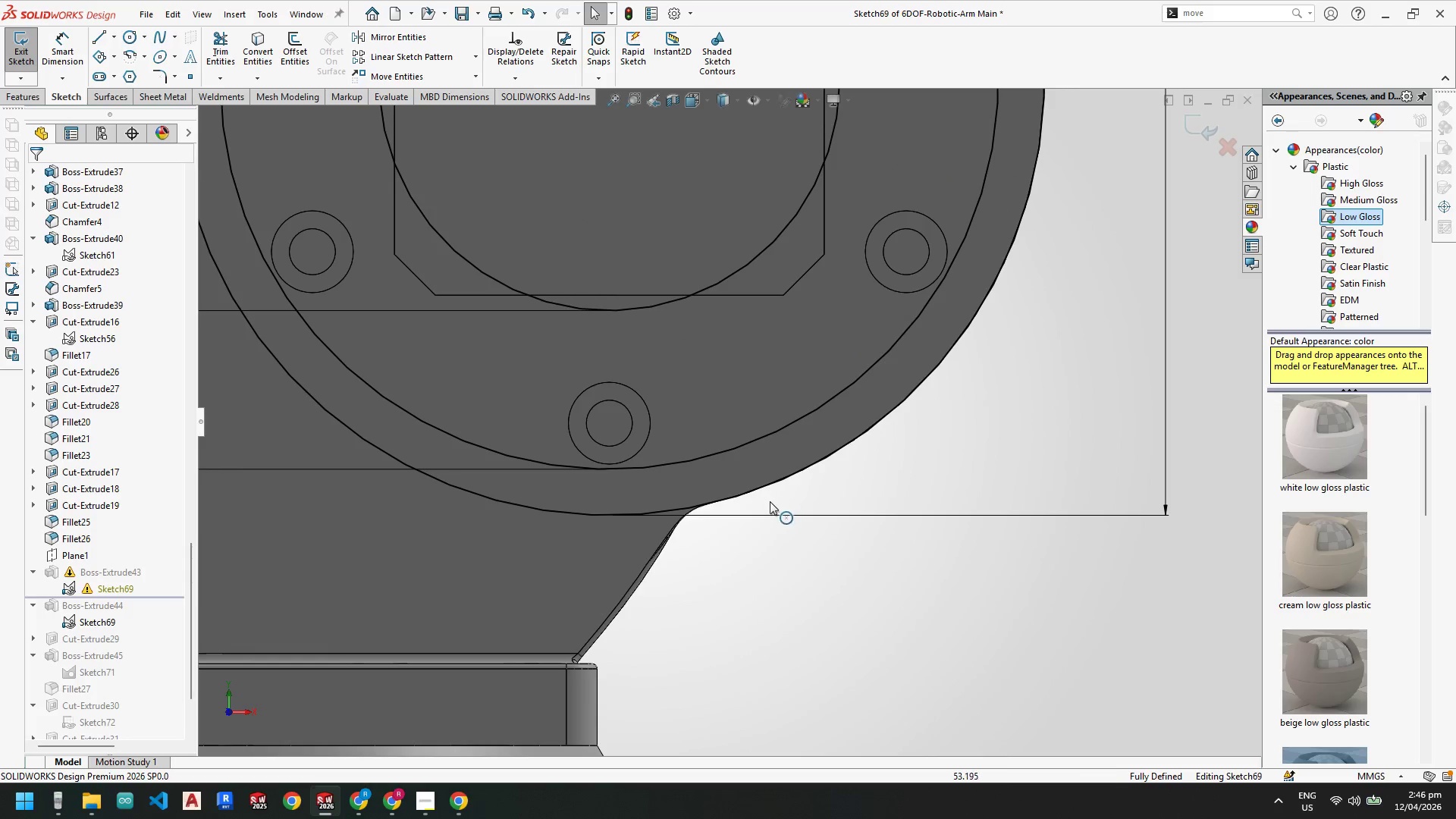 
scroll: coordinate [636, 252], scroll_direction: up, amount: 3.0
 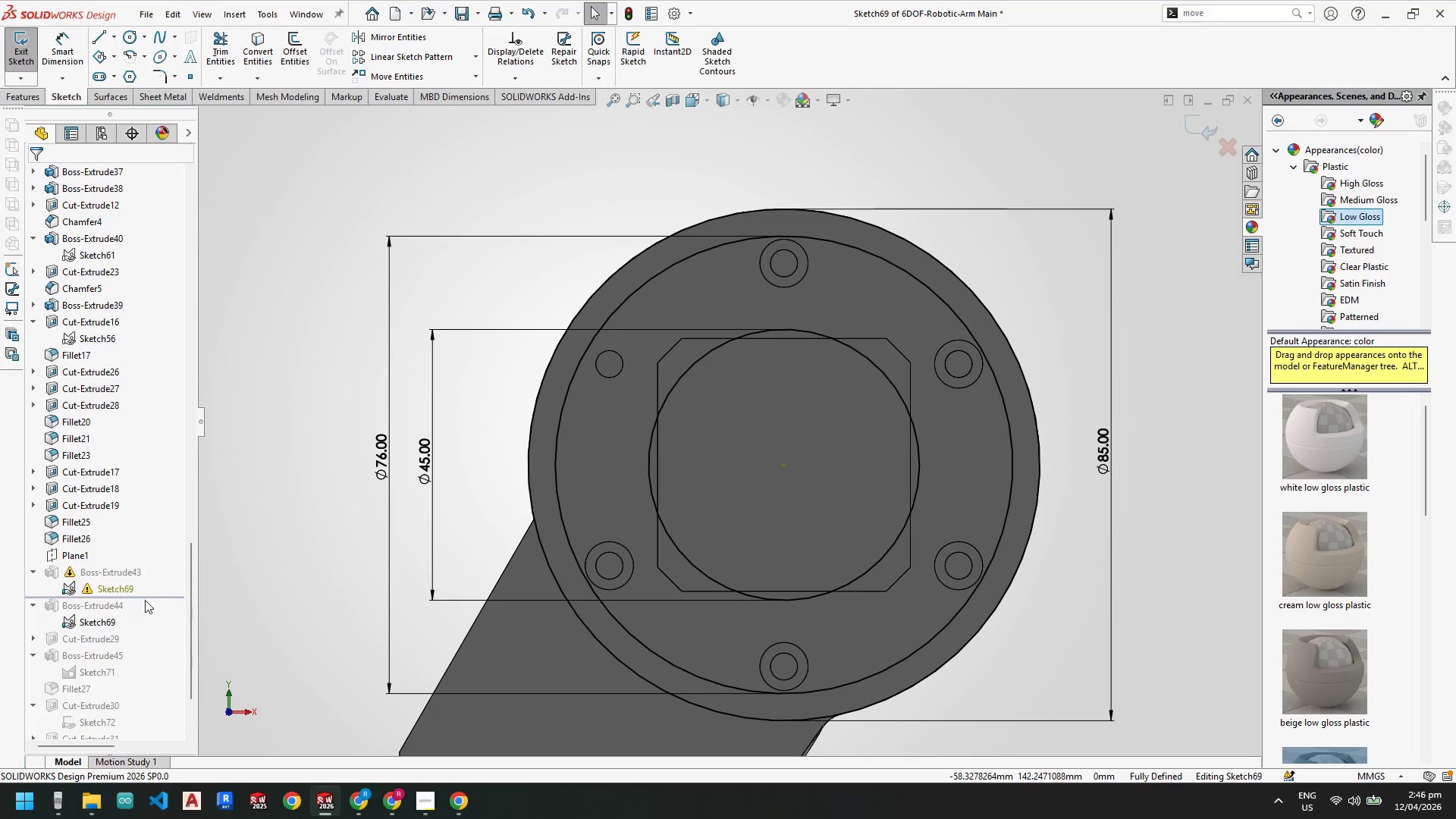 
mouse_move([136, 578])
 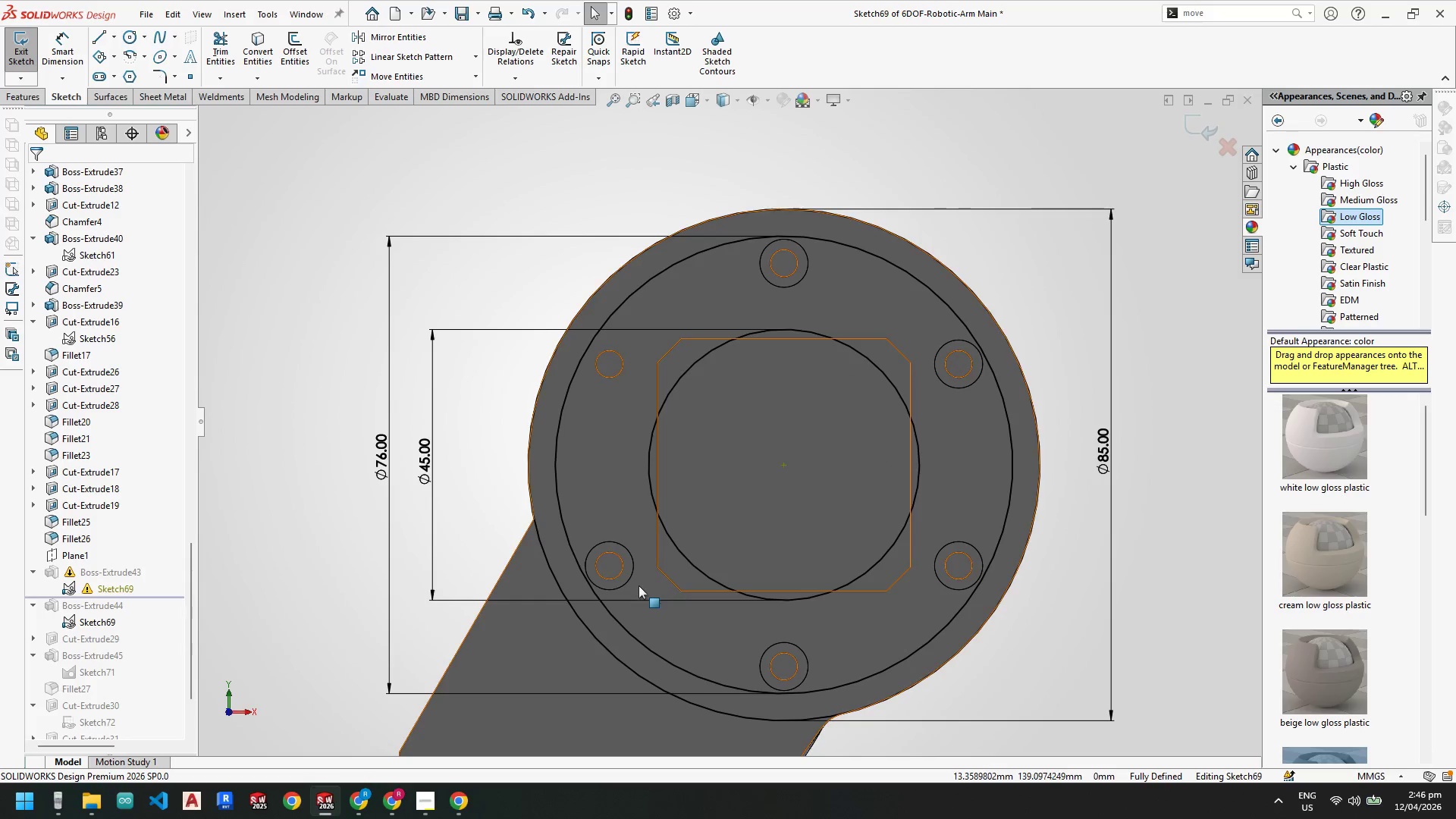 
key(Escape)
 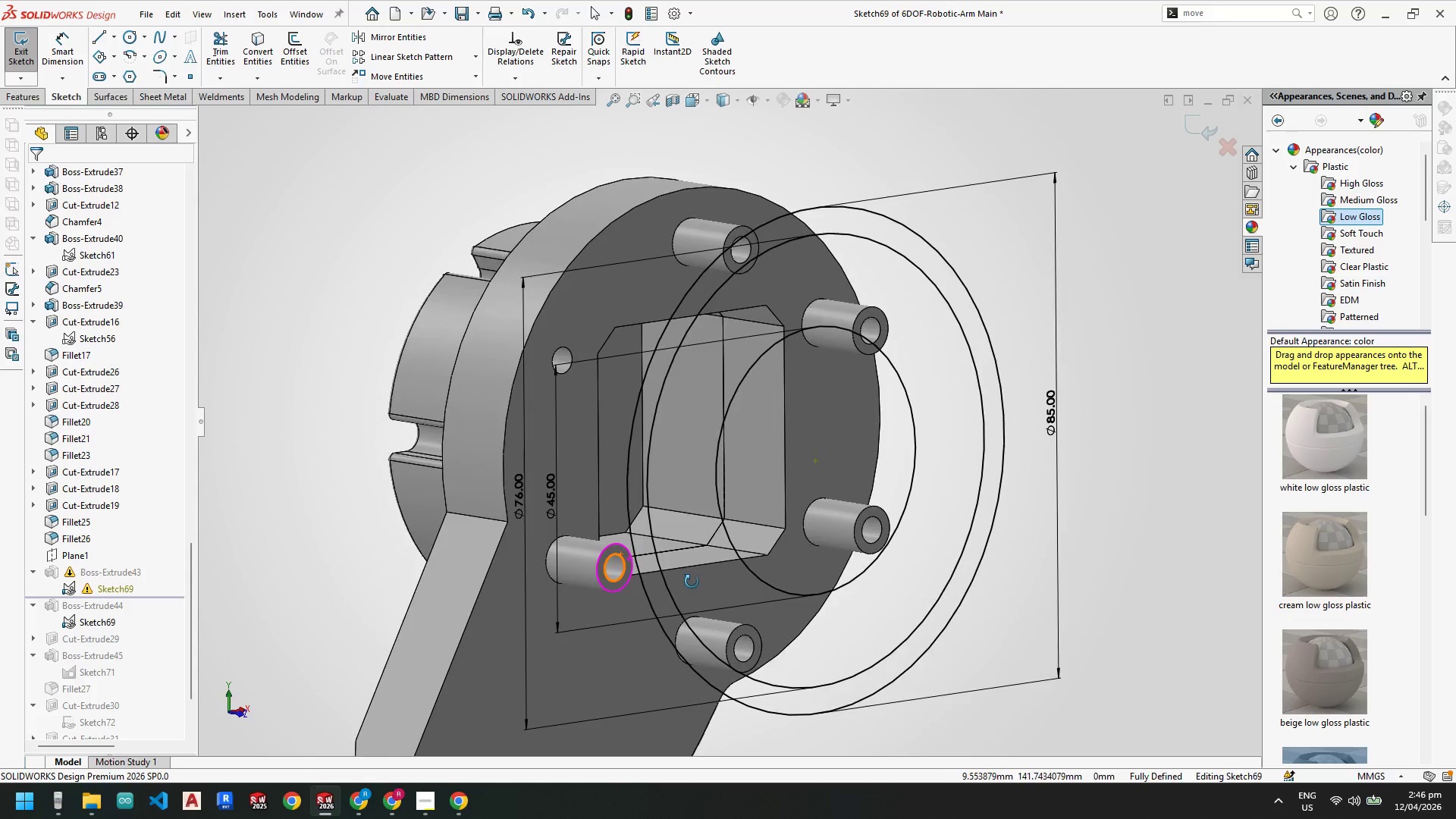 
wait(7.53)
 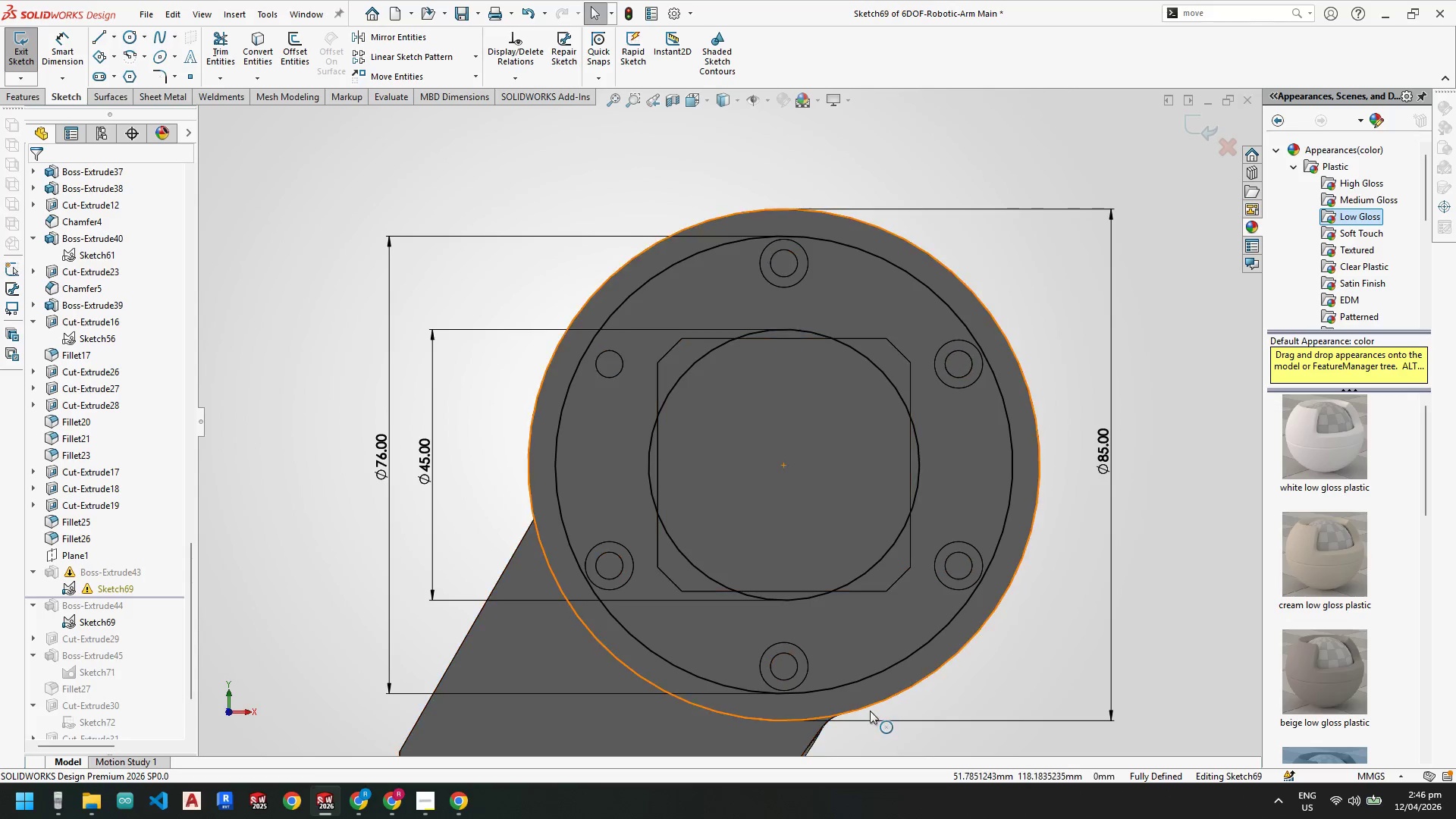 
left_click([811, 460])
 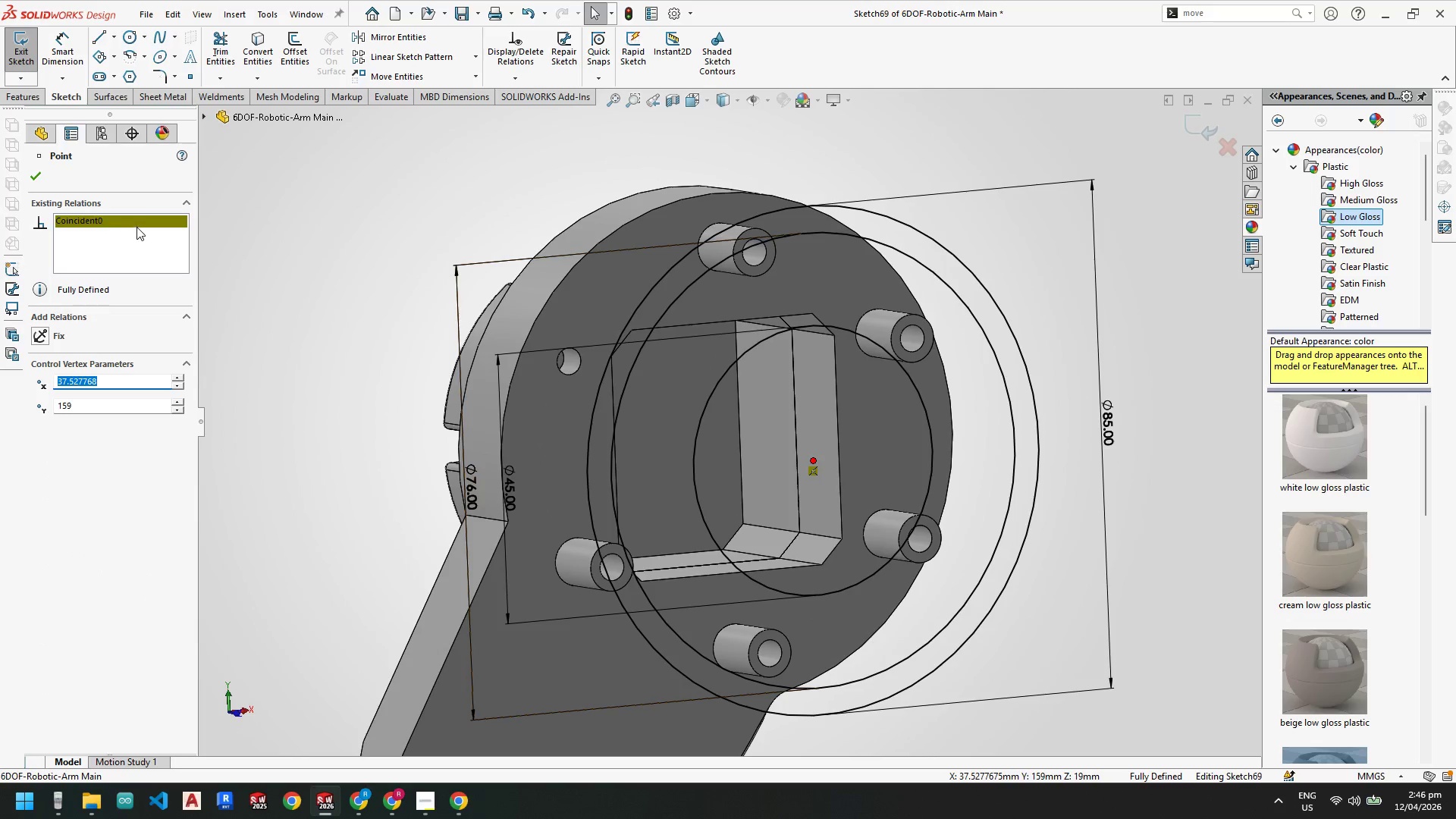 
right_click([138, 220])
 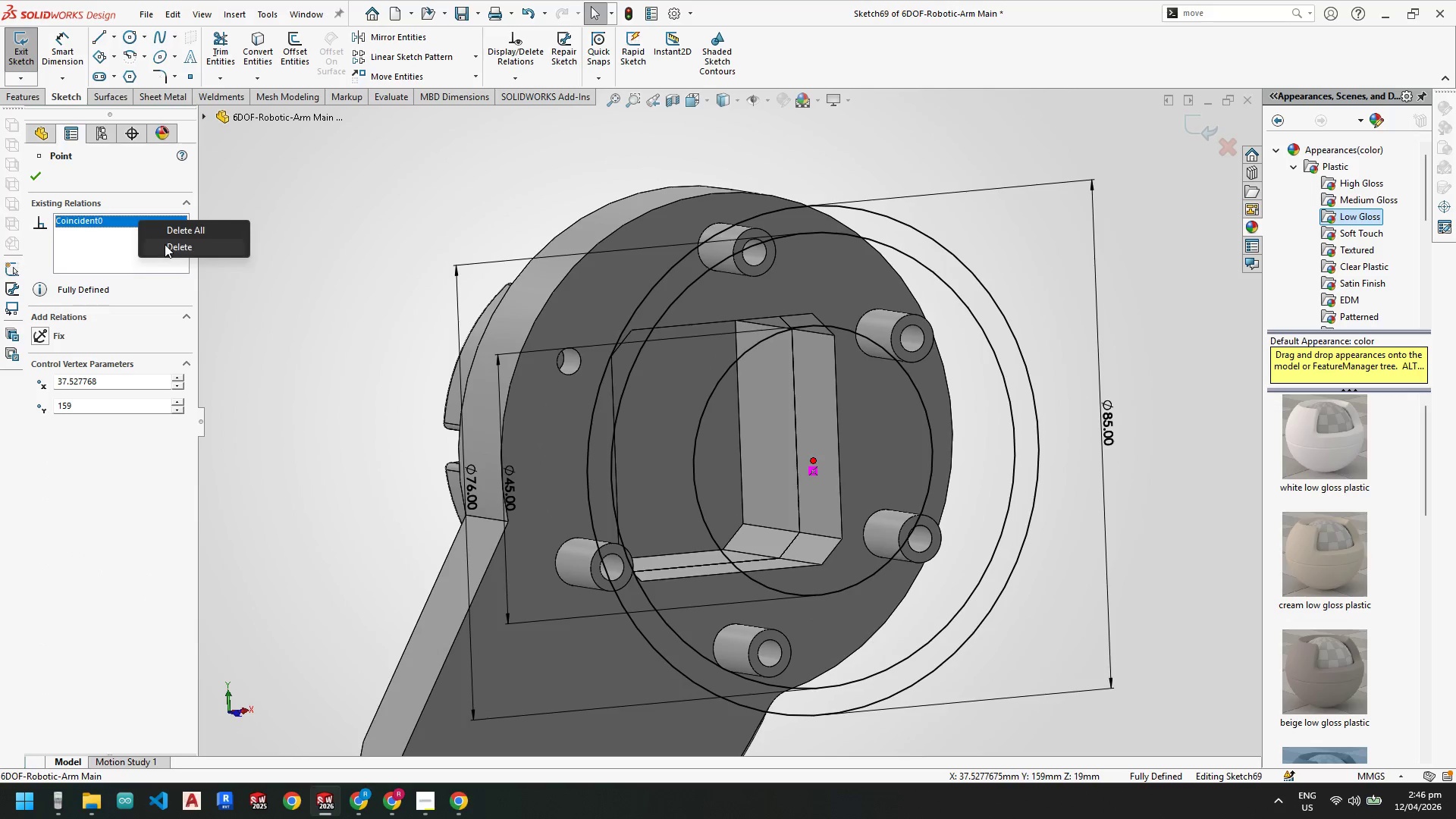 
left_click_drag(start_coordinate=[166, 244], to_coordinate=[171, 245])
 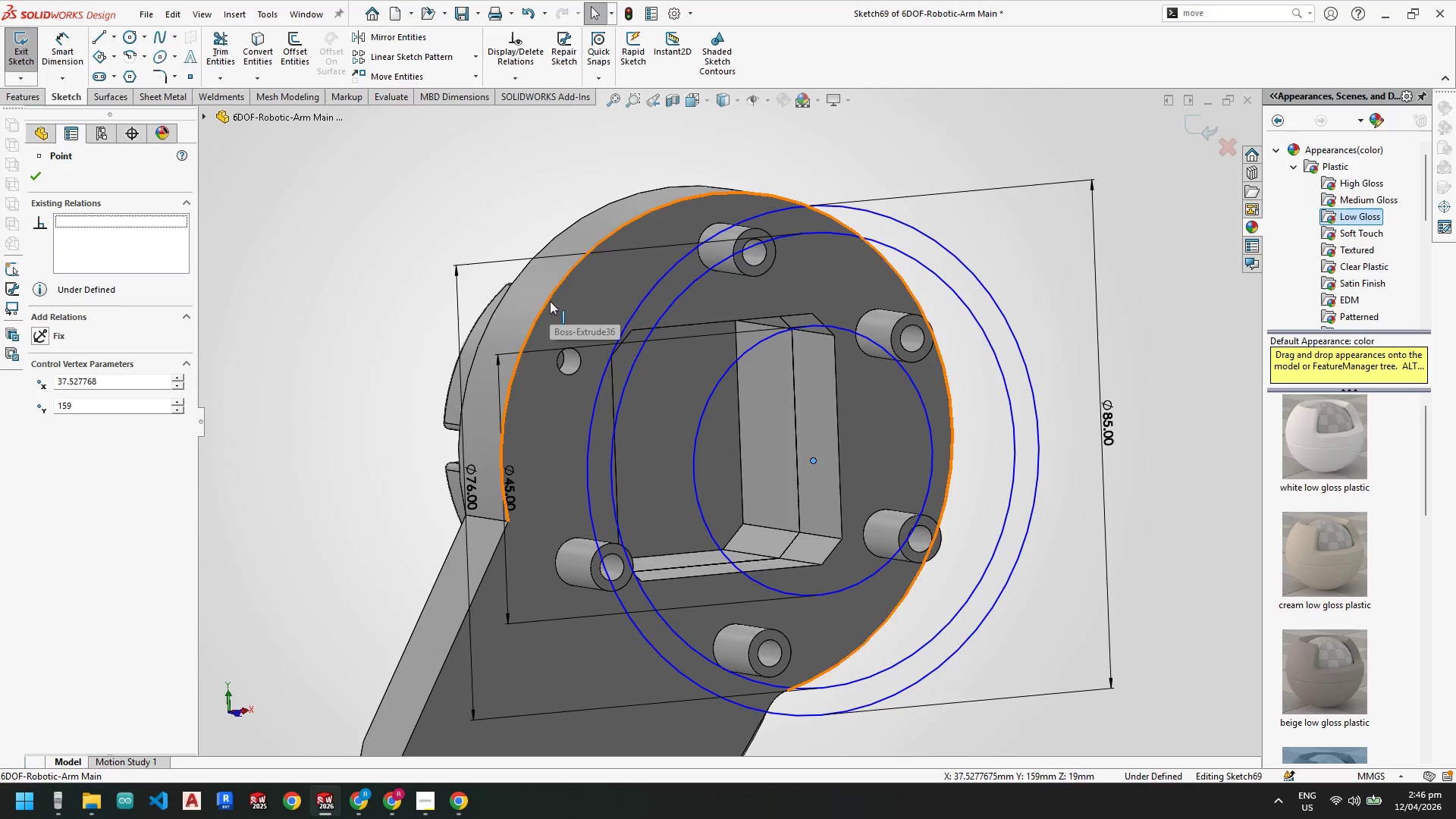 
left_click([548, 298])
 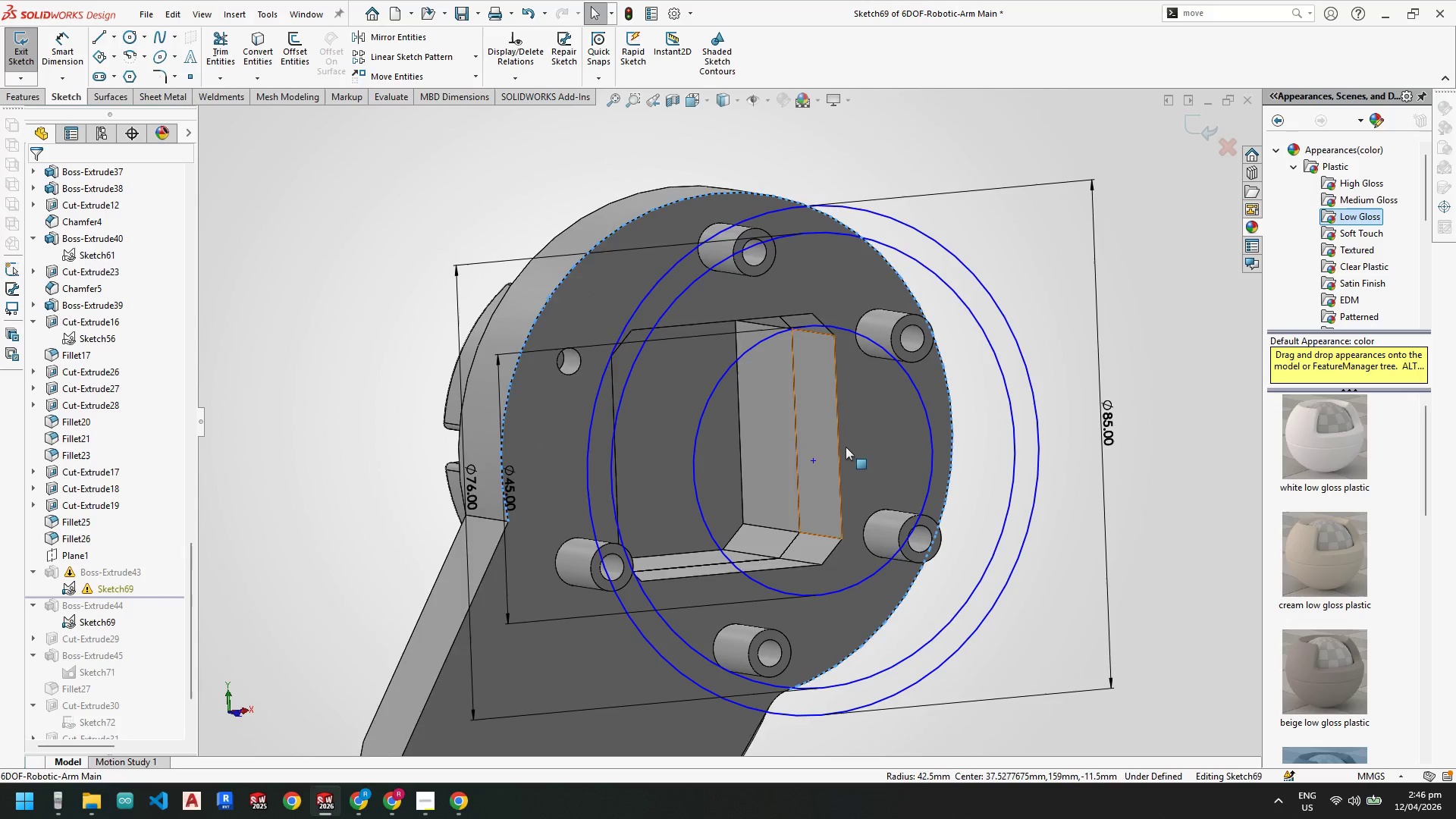 
hold_key(key=ControlLeft, duration=1.34)
 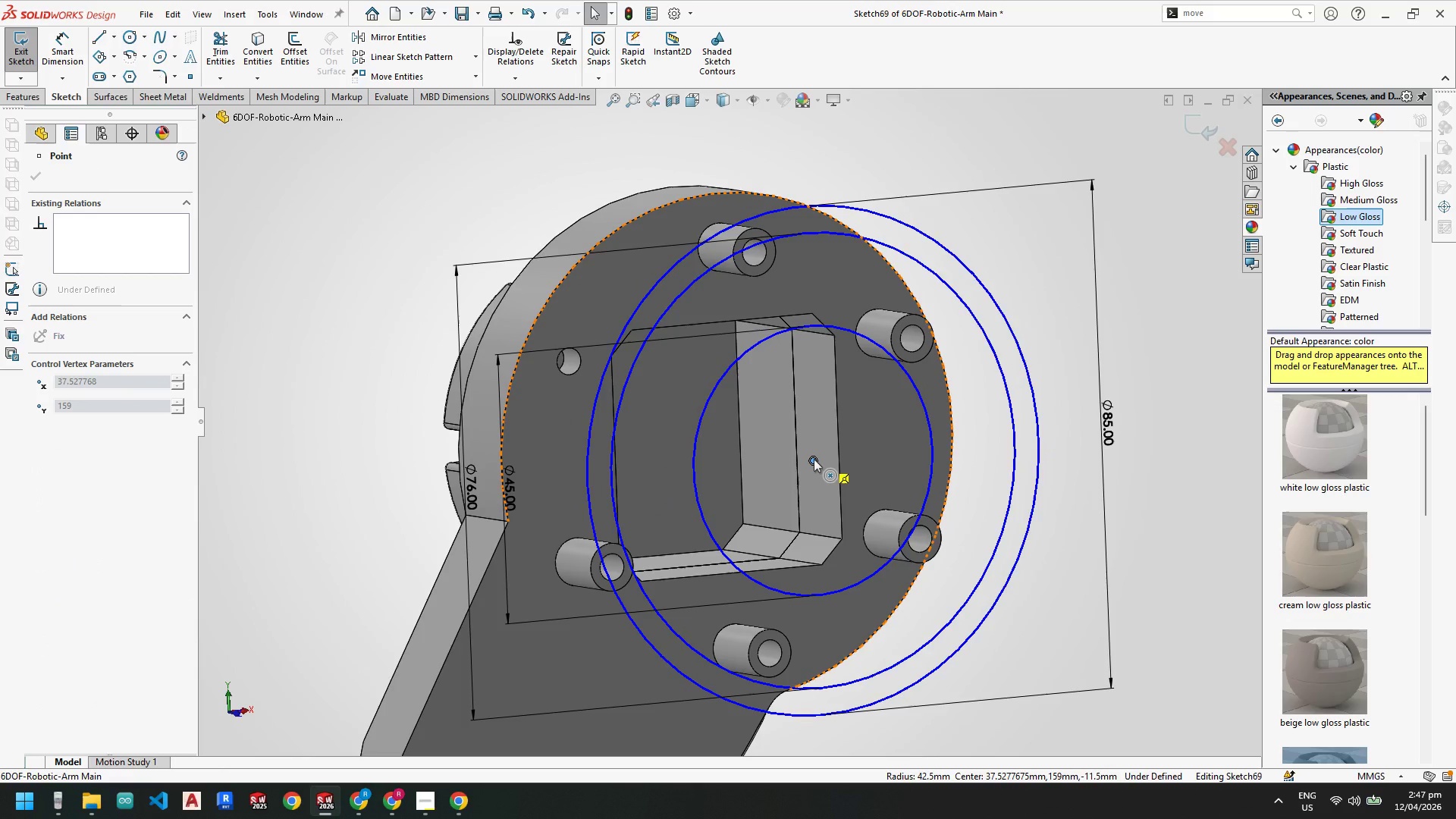 
key(Escape)
 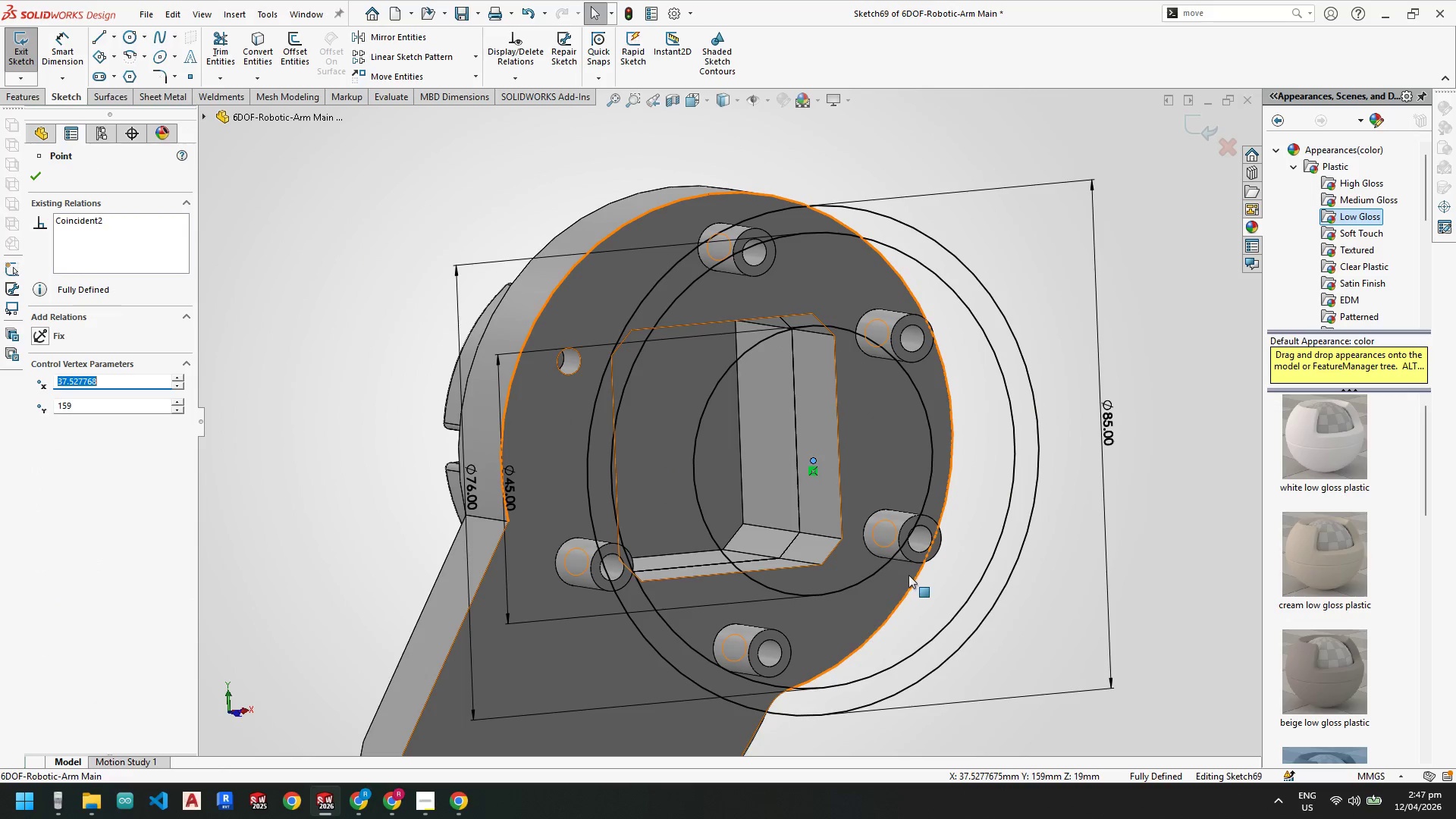 
key(Escape)
 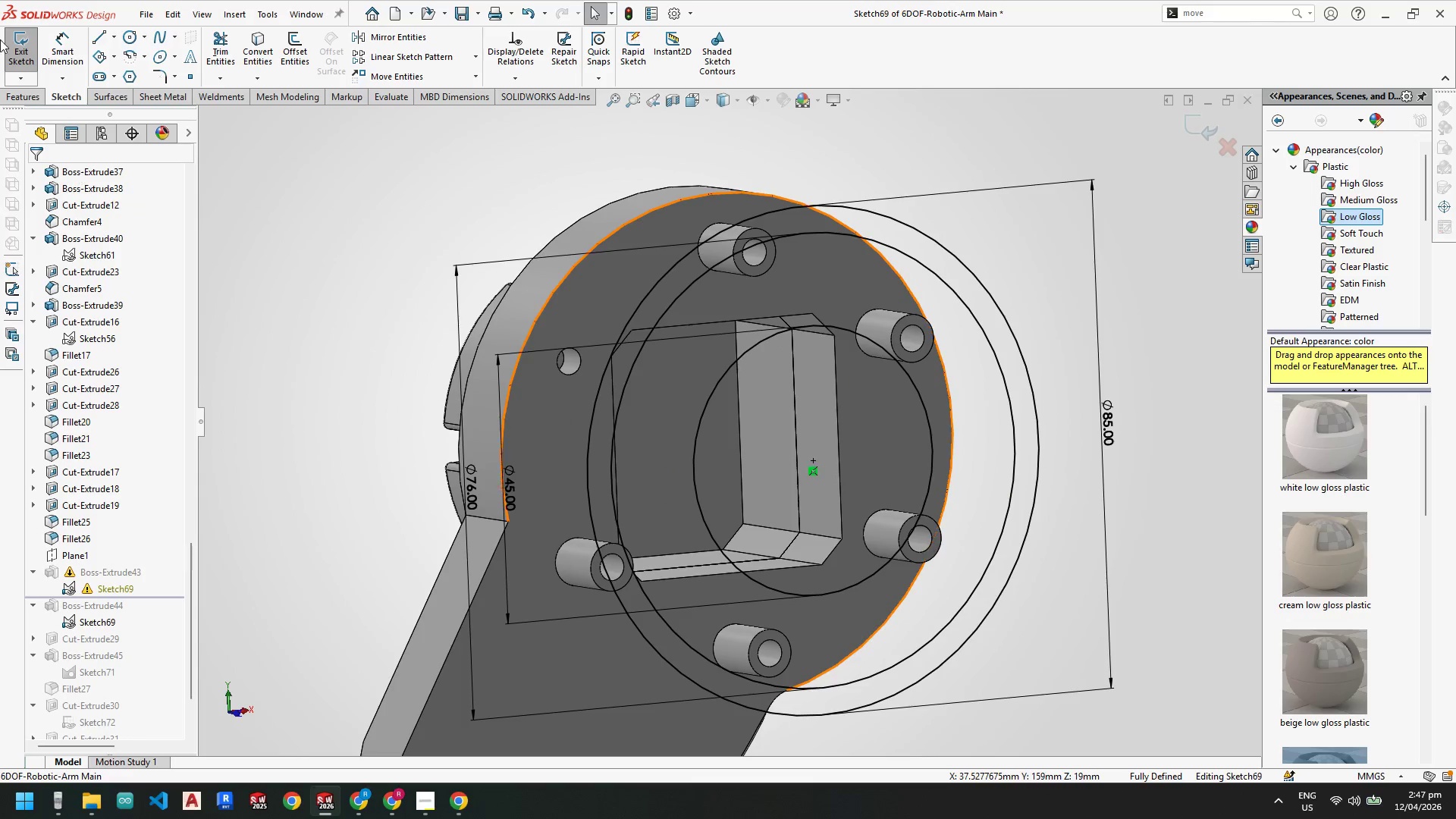 
key(Escape)
 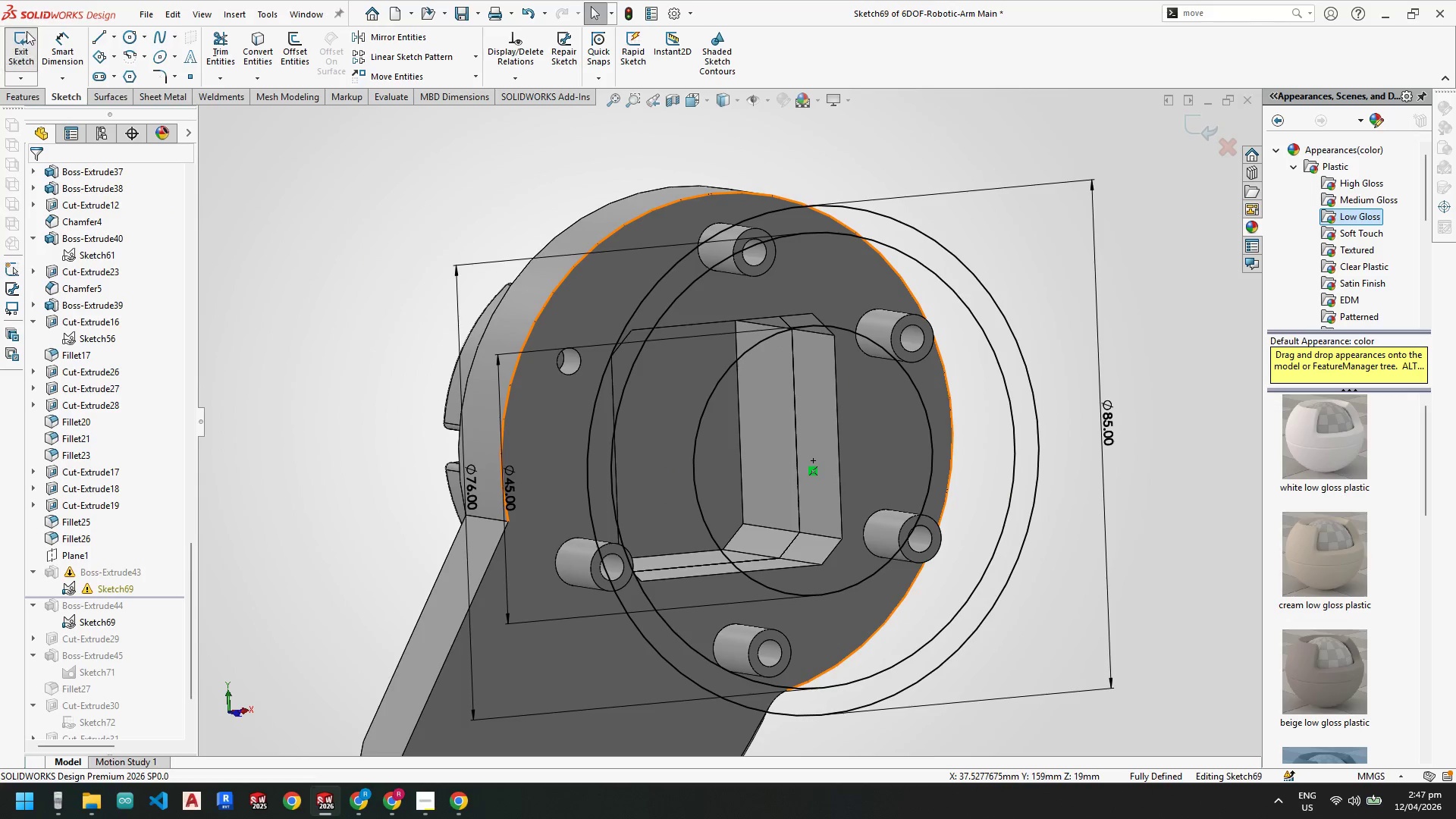 
left_click([24, 42])
 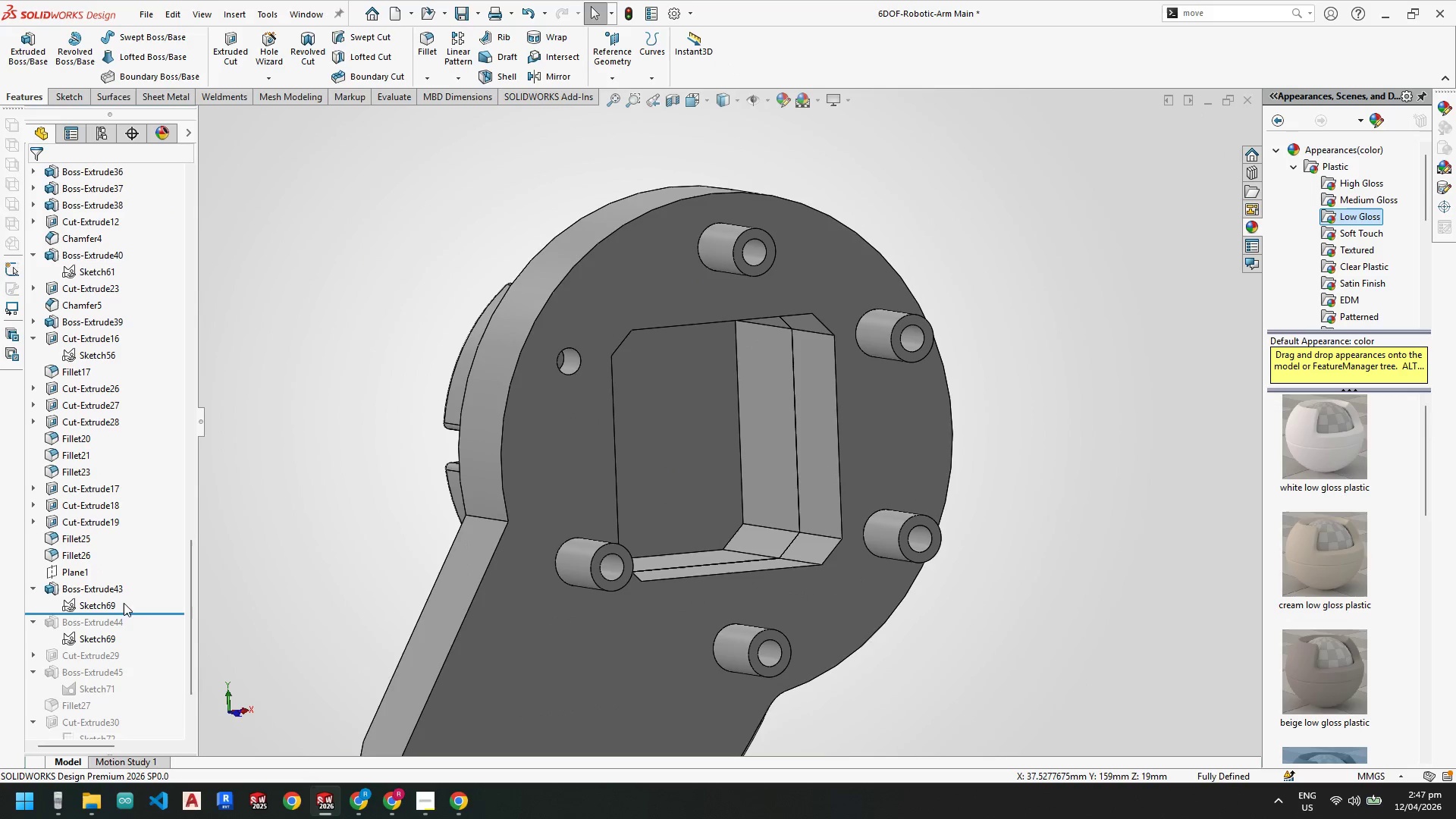 
left_click_drag(start_coordinate=[133, 613], to_coordinate=[105, 727])
 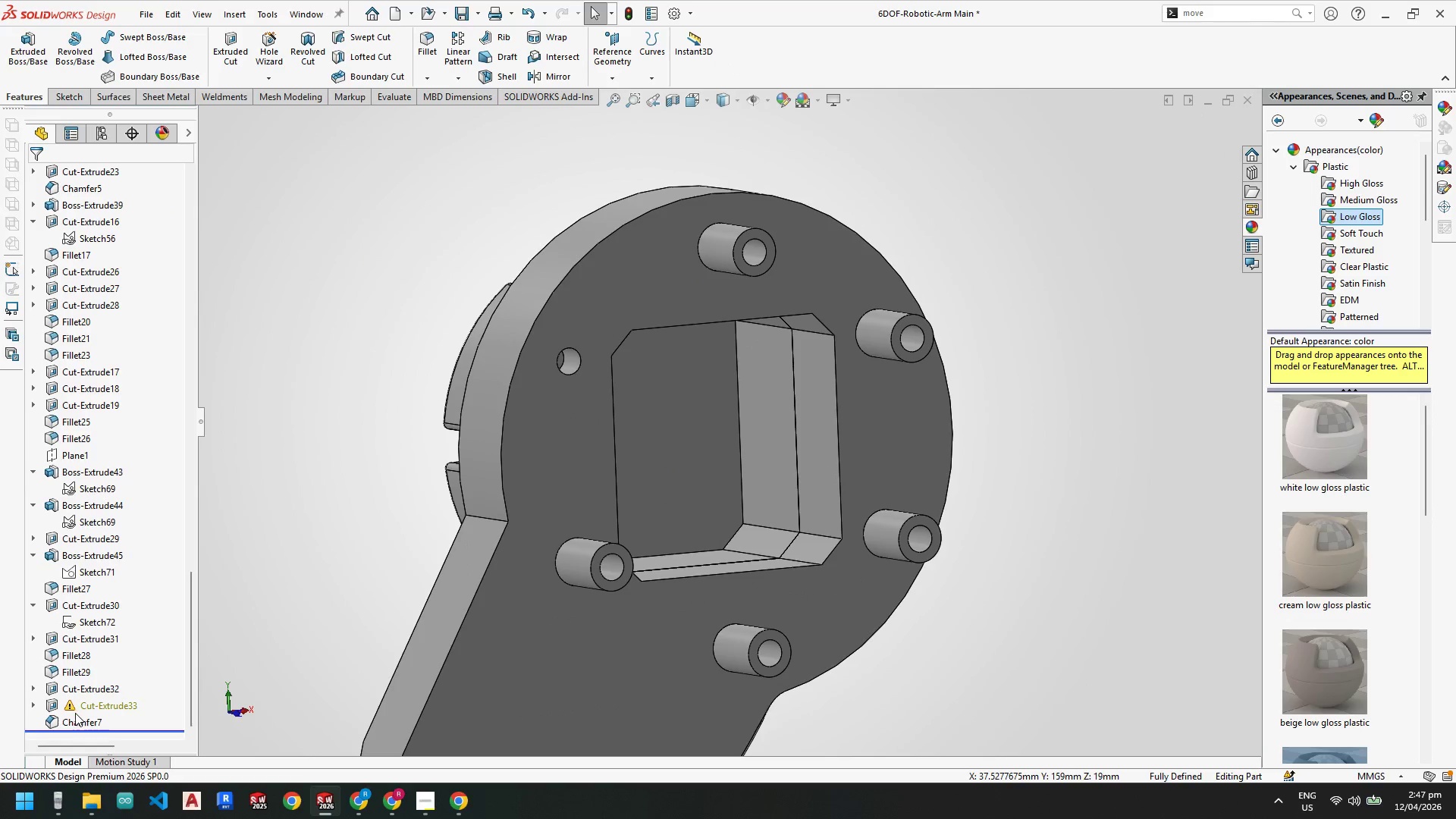 
left_click([36, 704])
 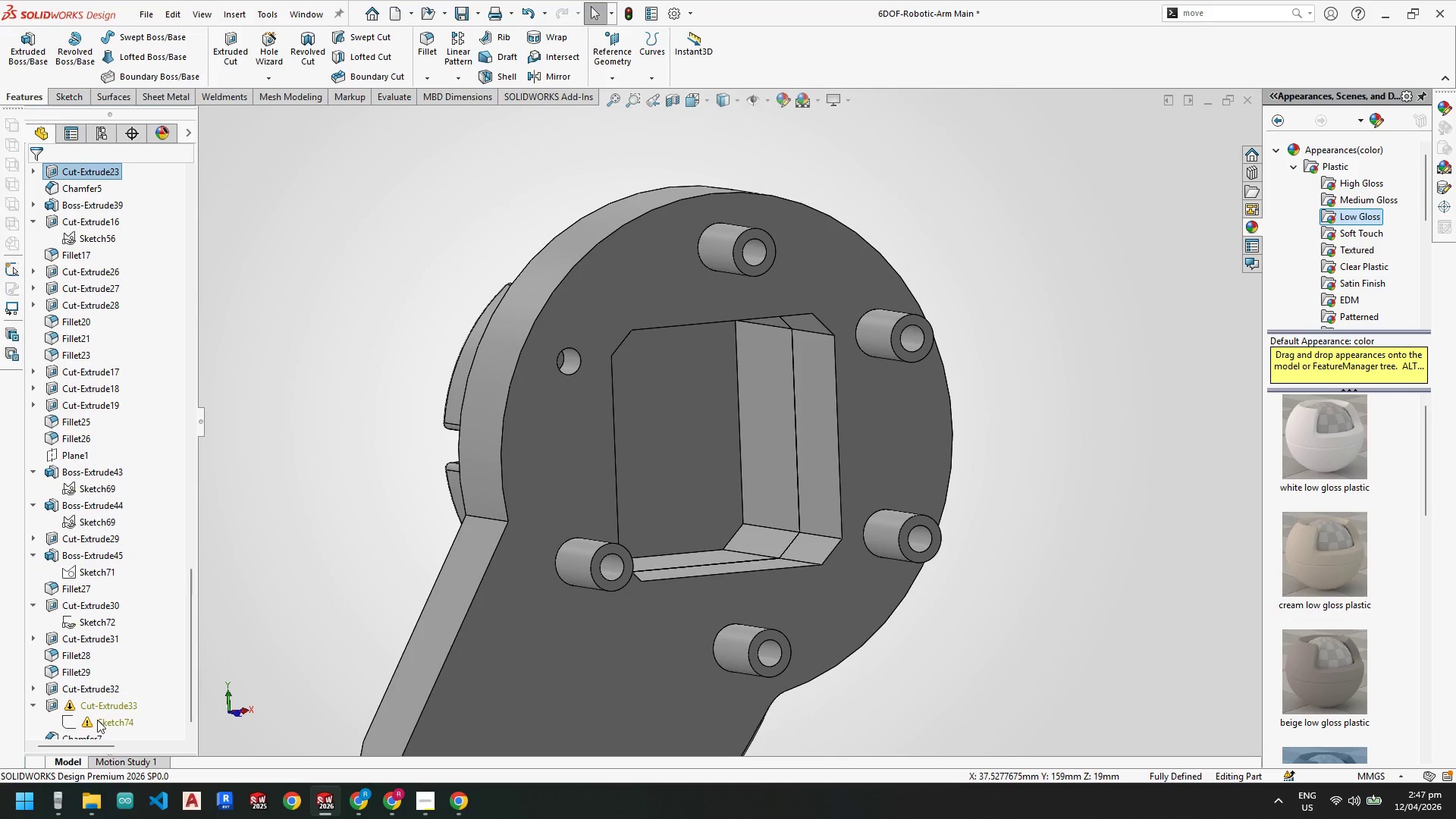 
left_click([99, 723])
 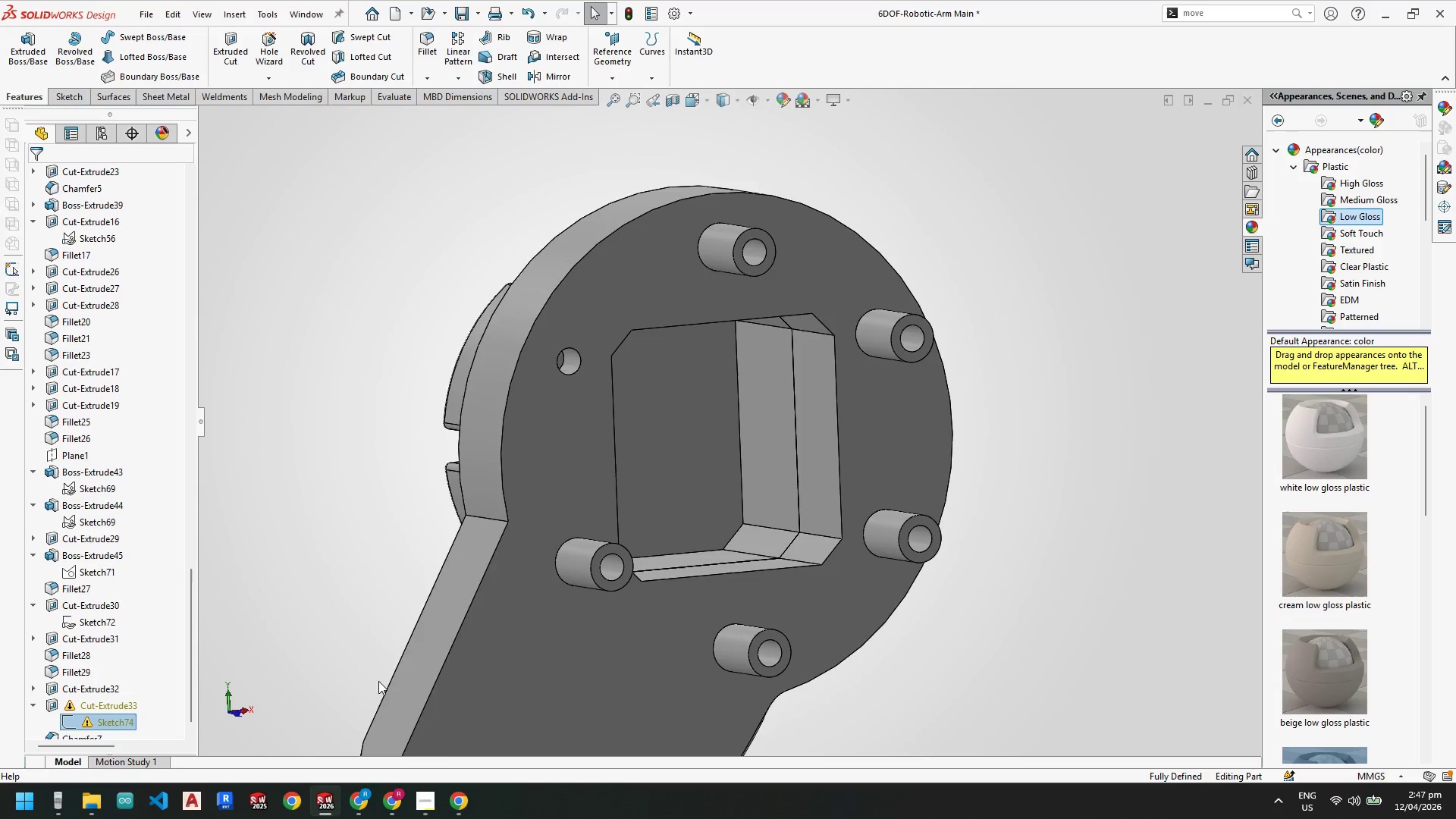 
scroll: coordinate [415, 654], scroll_direction: up, amount: 6.0
 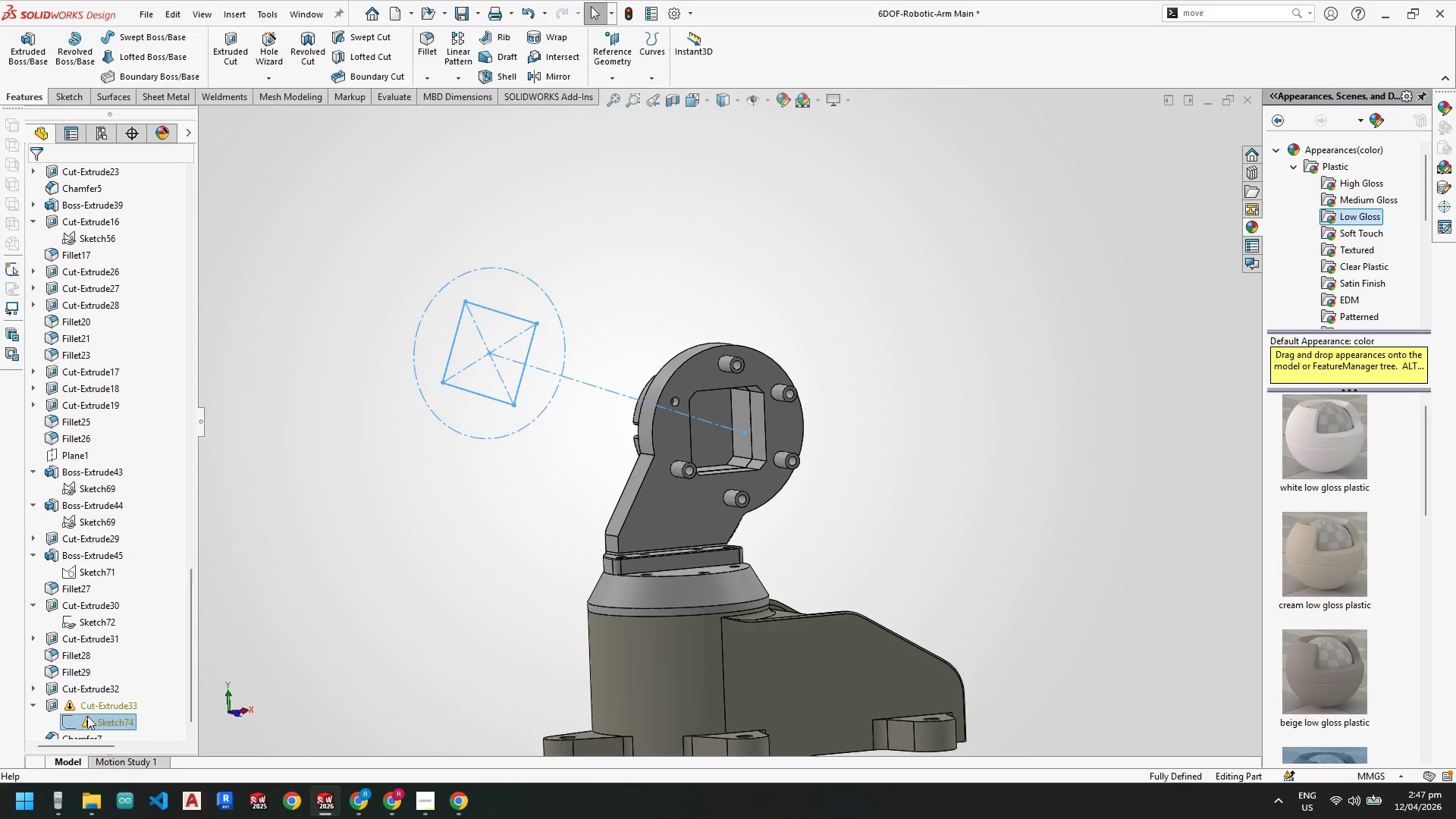 
right_click([92, 724])
 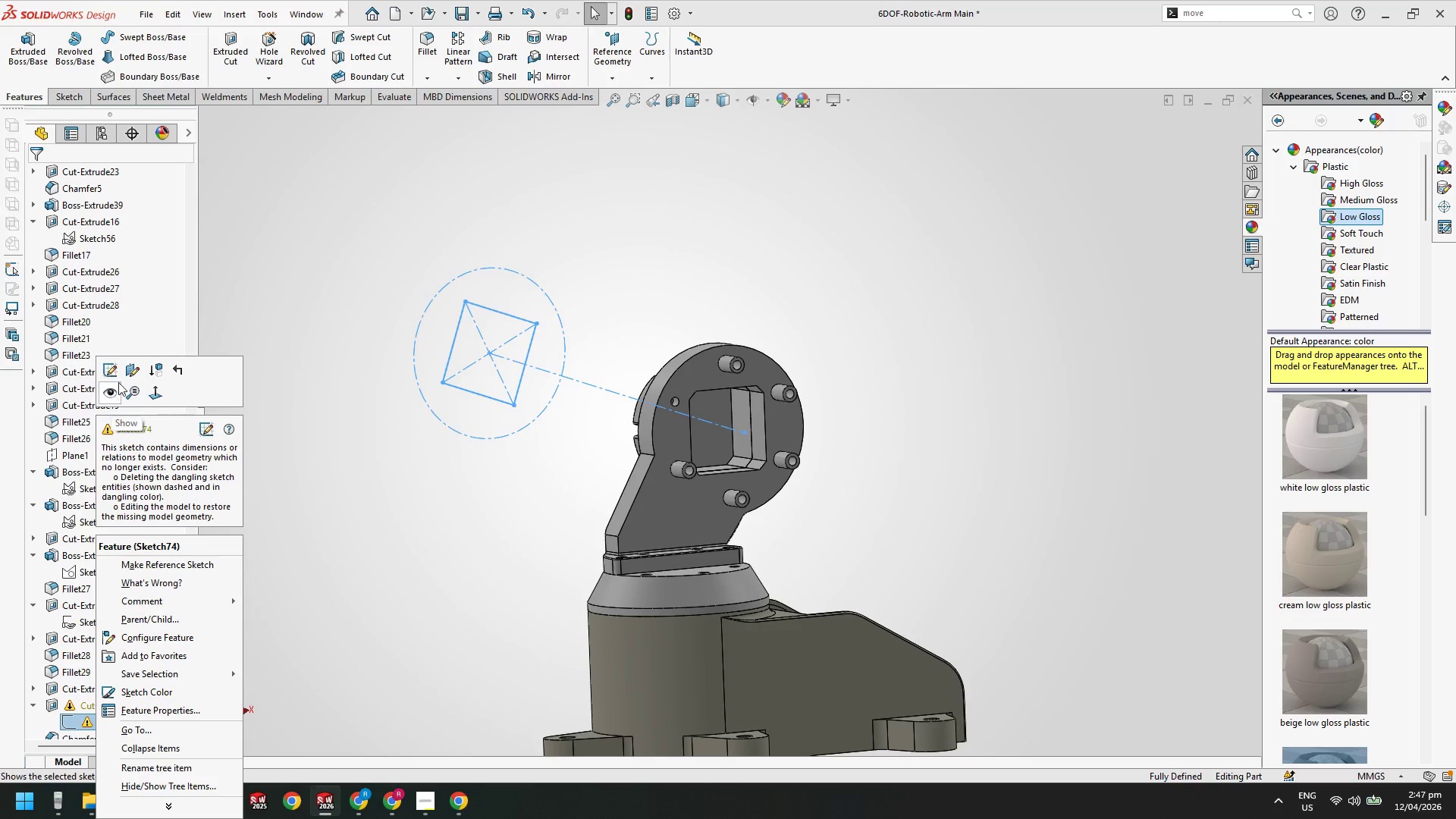 
left_click([111, 368])
 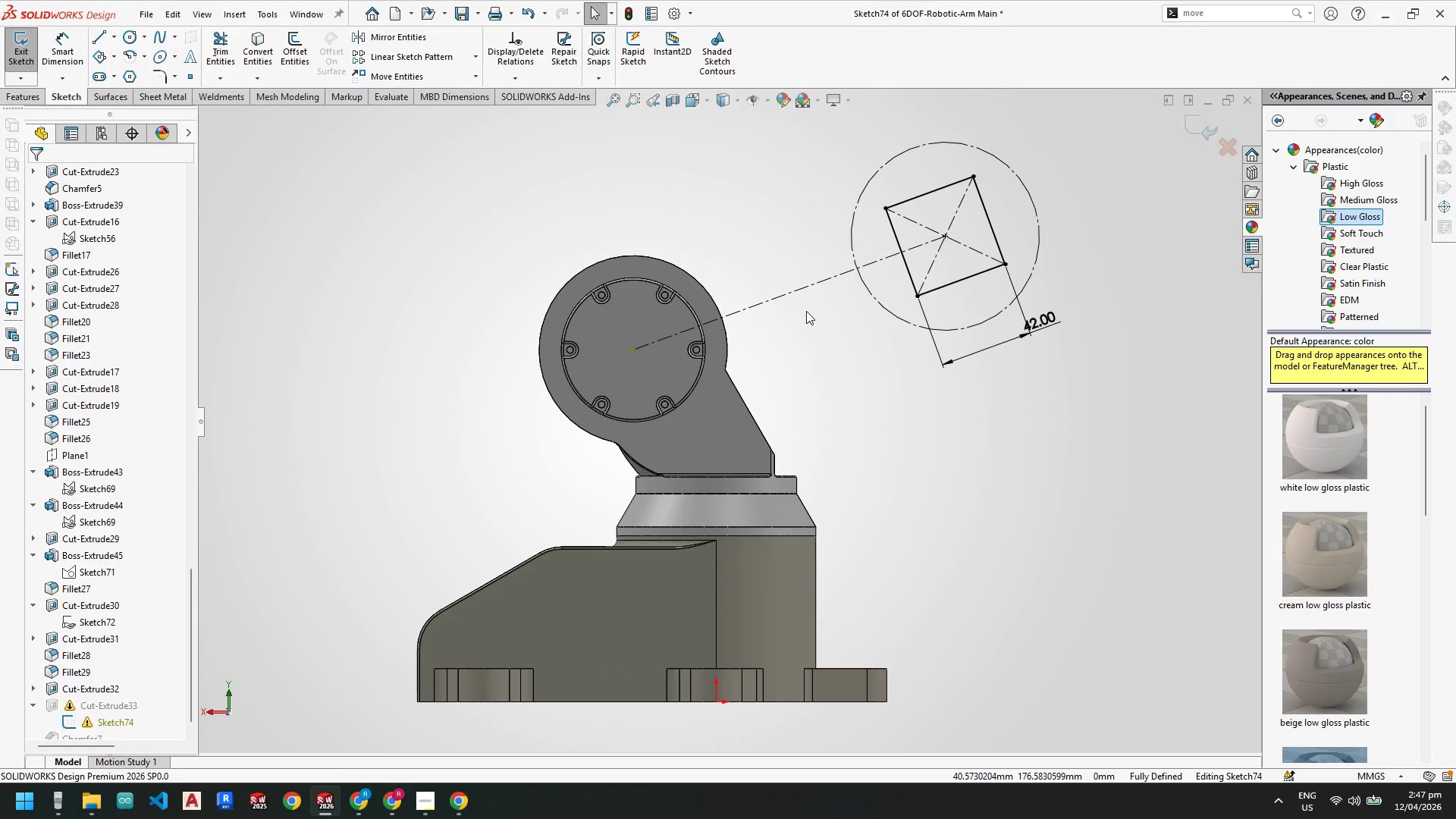 
scroll: coordinate [291, 490], scroll_direction: down, amount: 7.0
 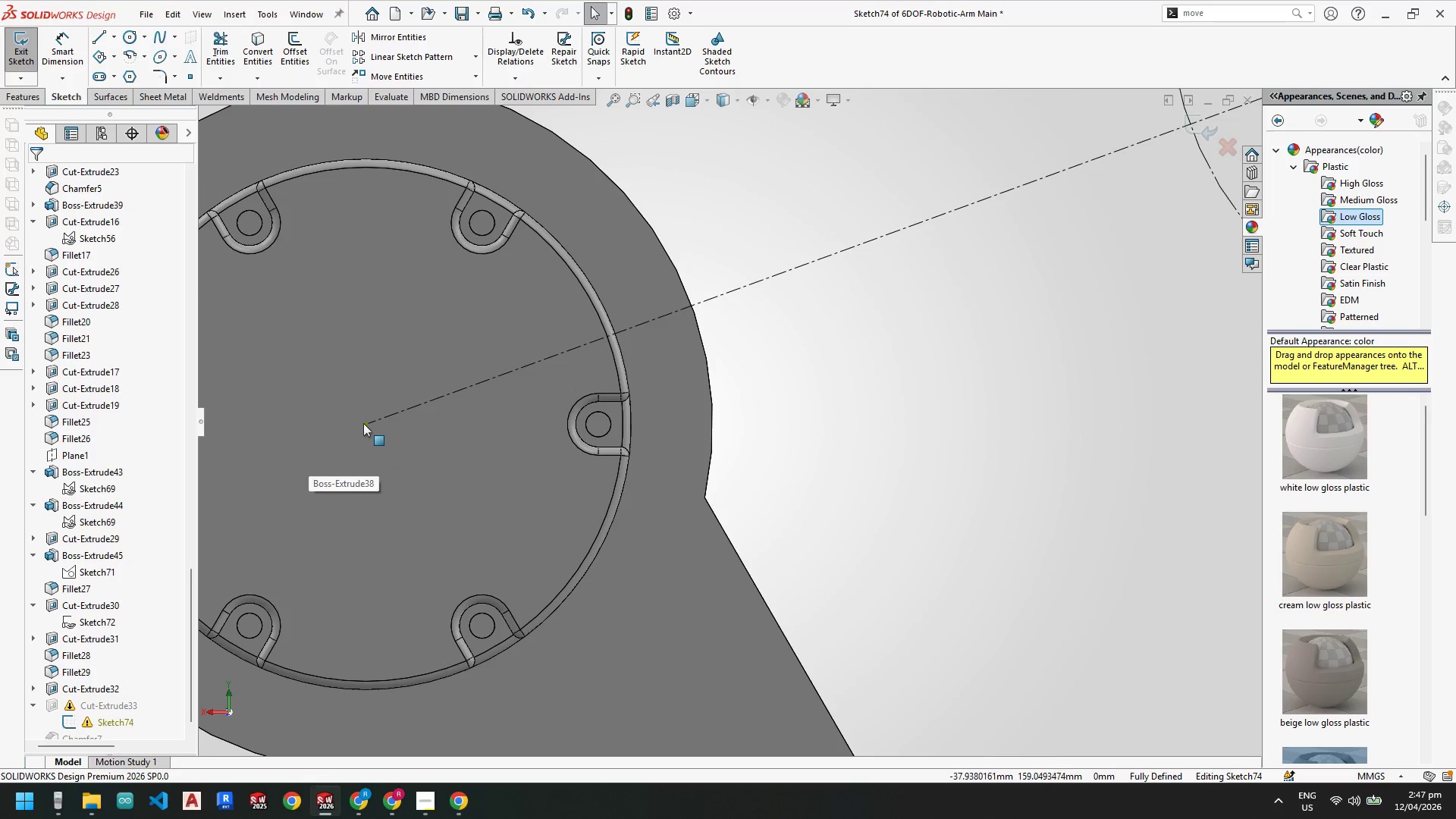 
left_click([366, 423])
 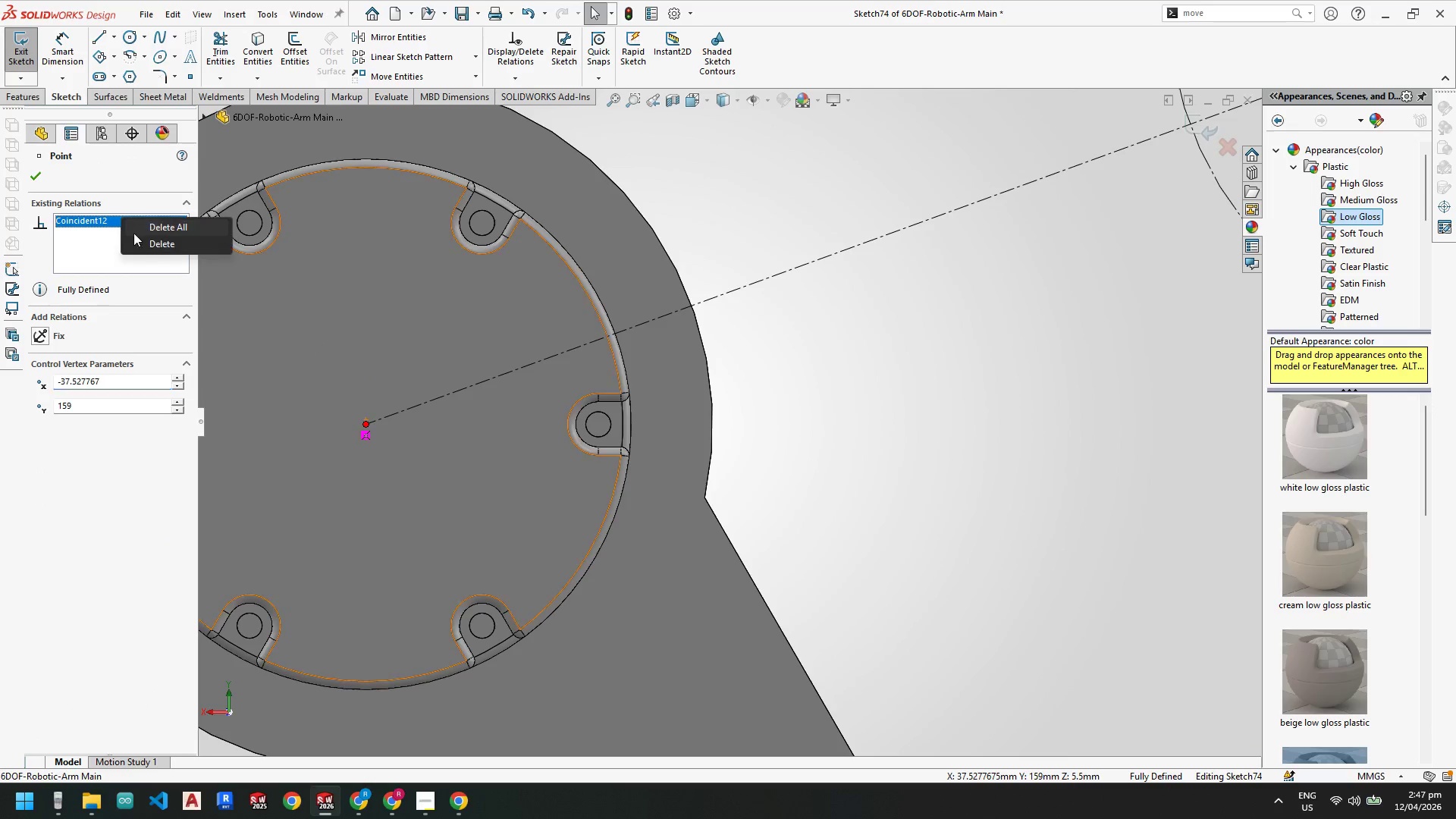 
left_click([158, 243])
 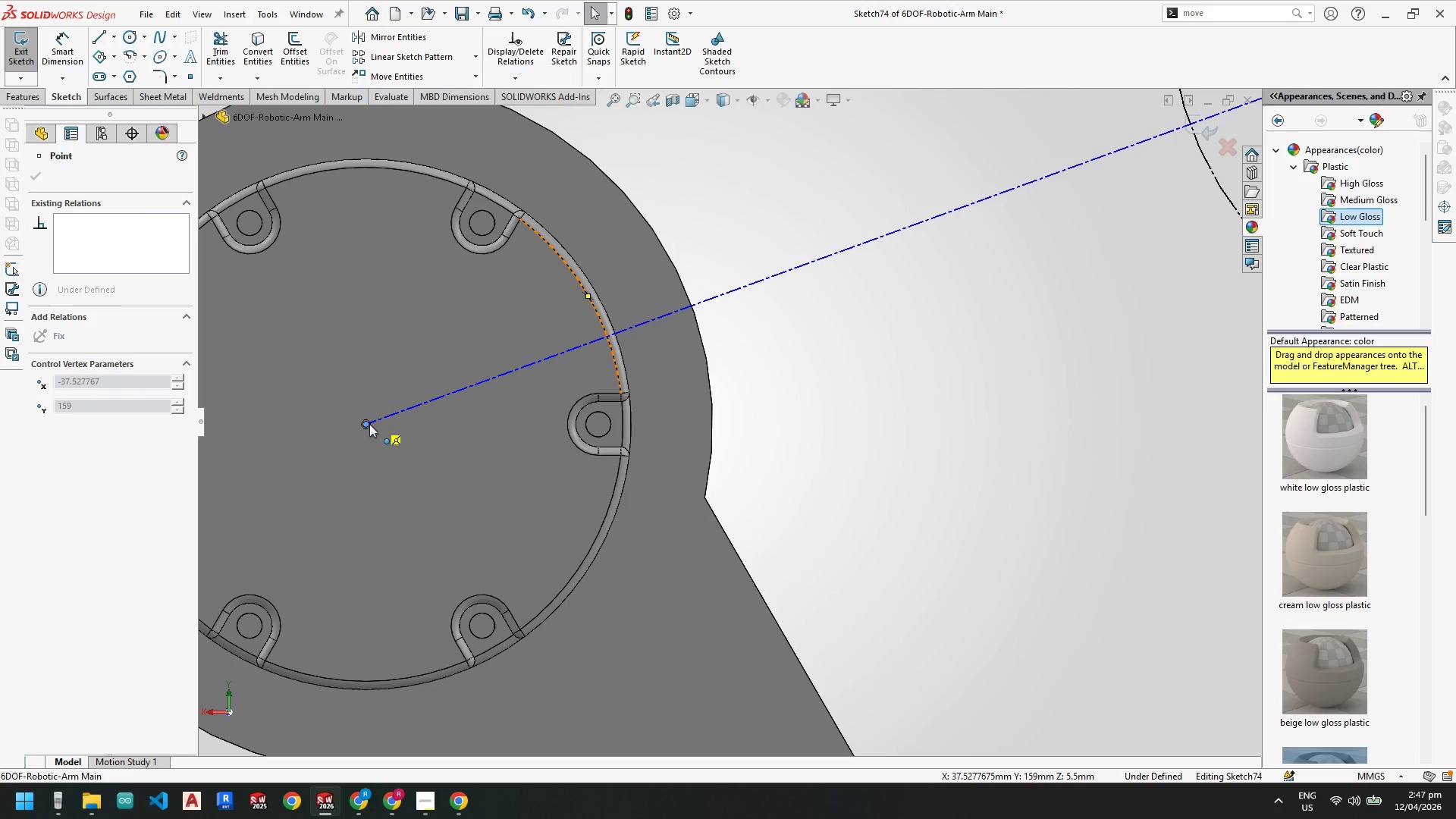 
key(Escape)
 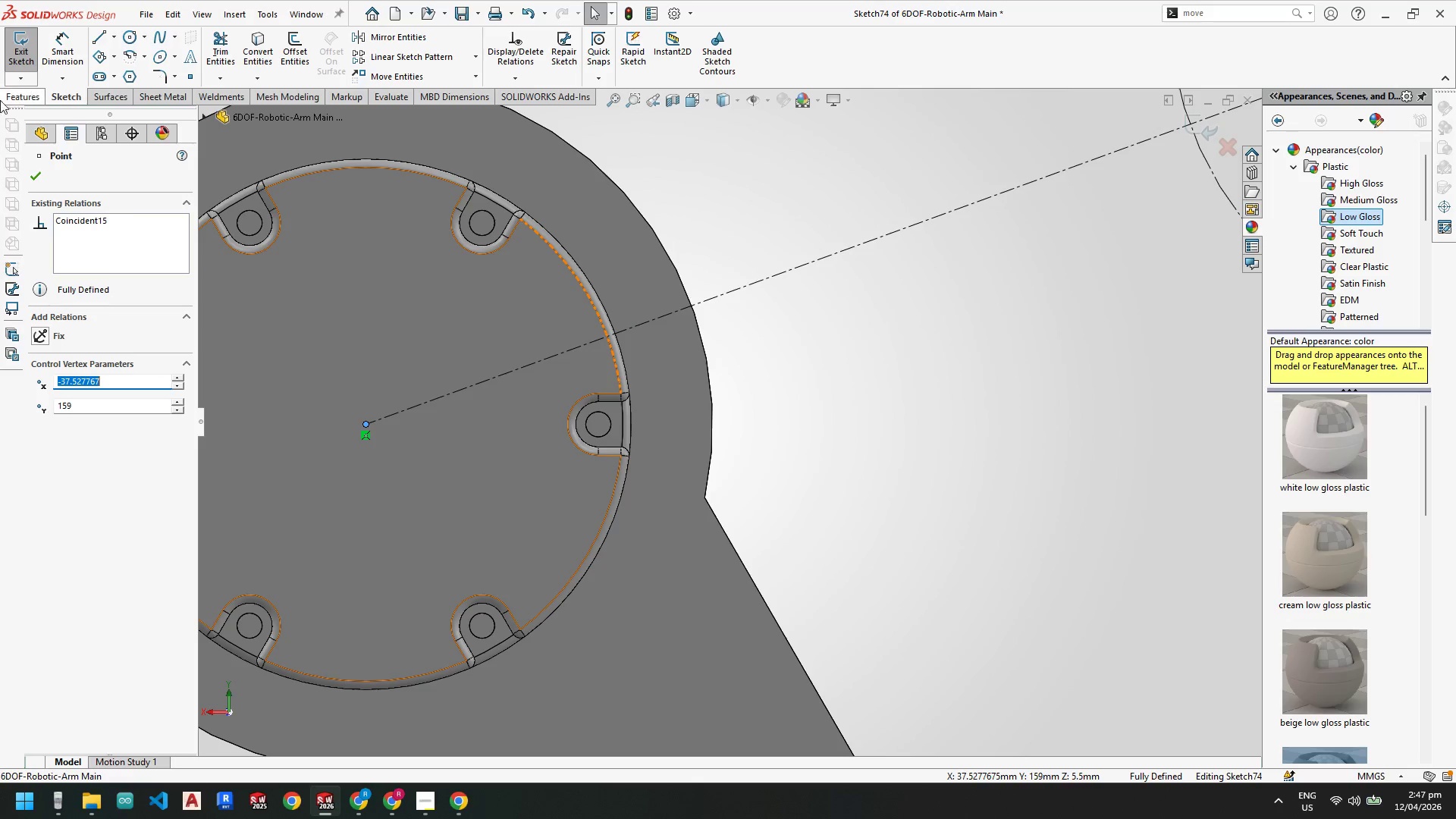 
key(Escape)
 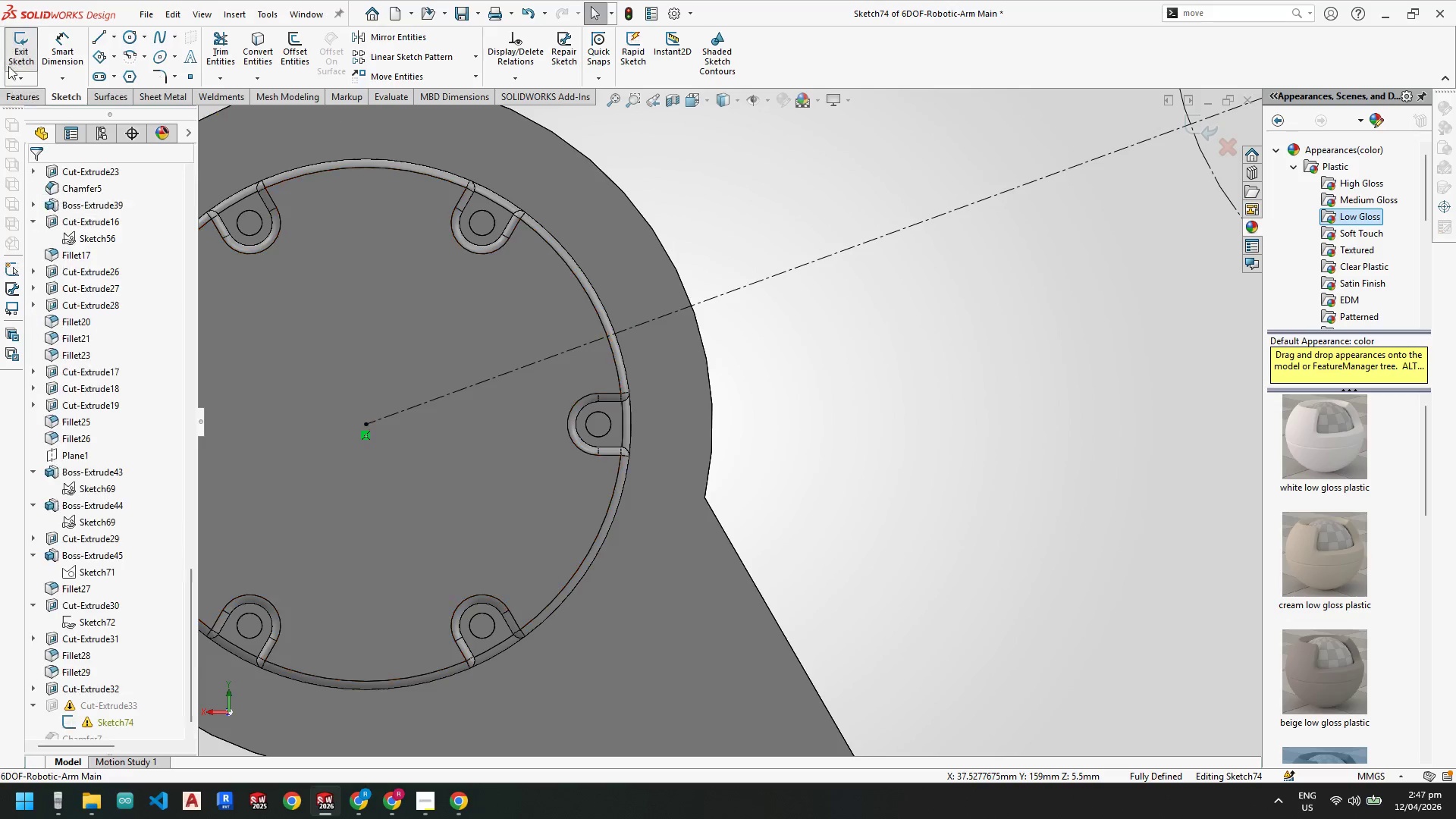 
key(Escape)
 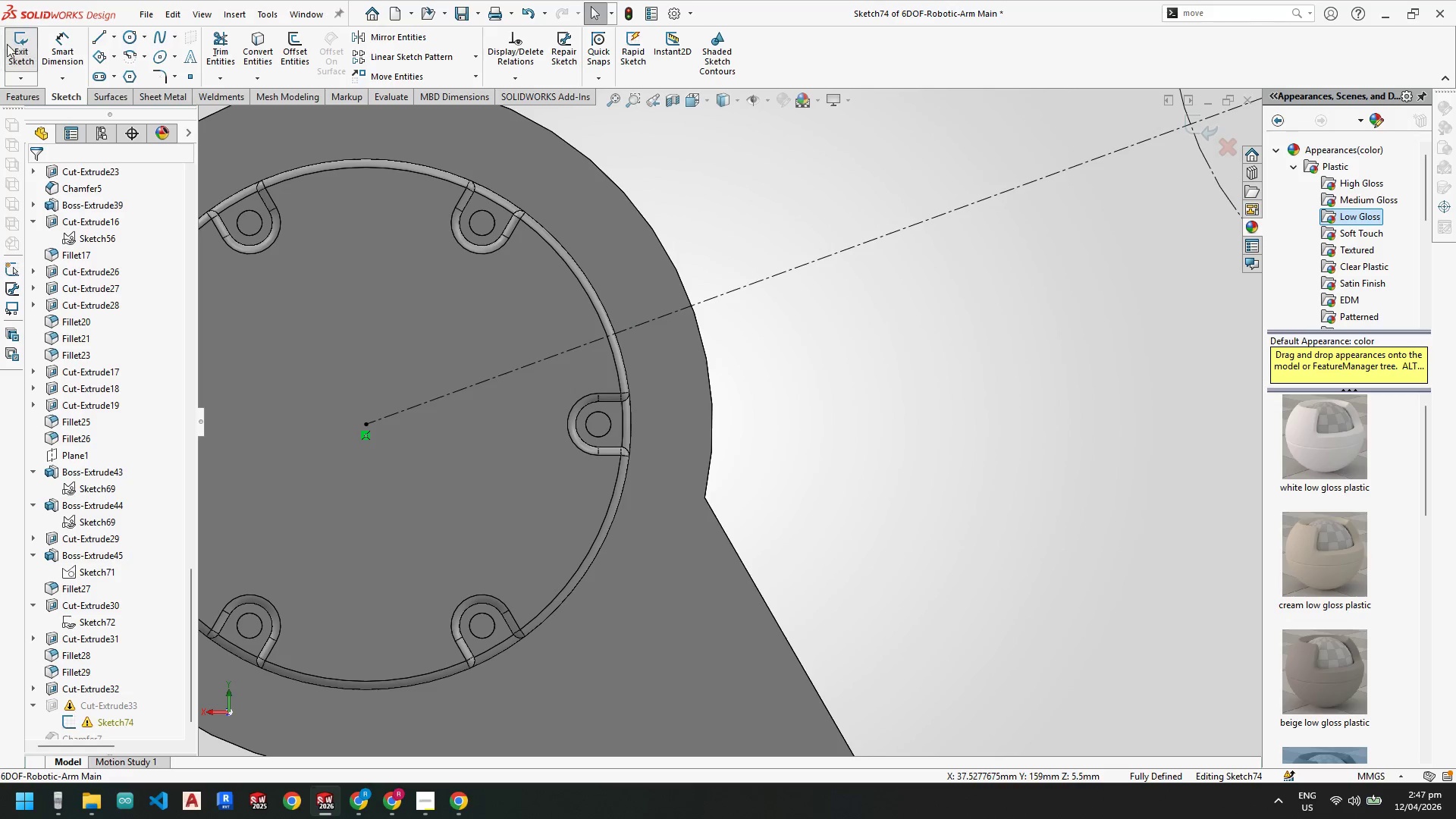 
left_click([12, 46])
 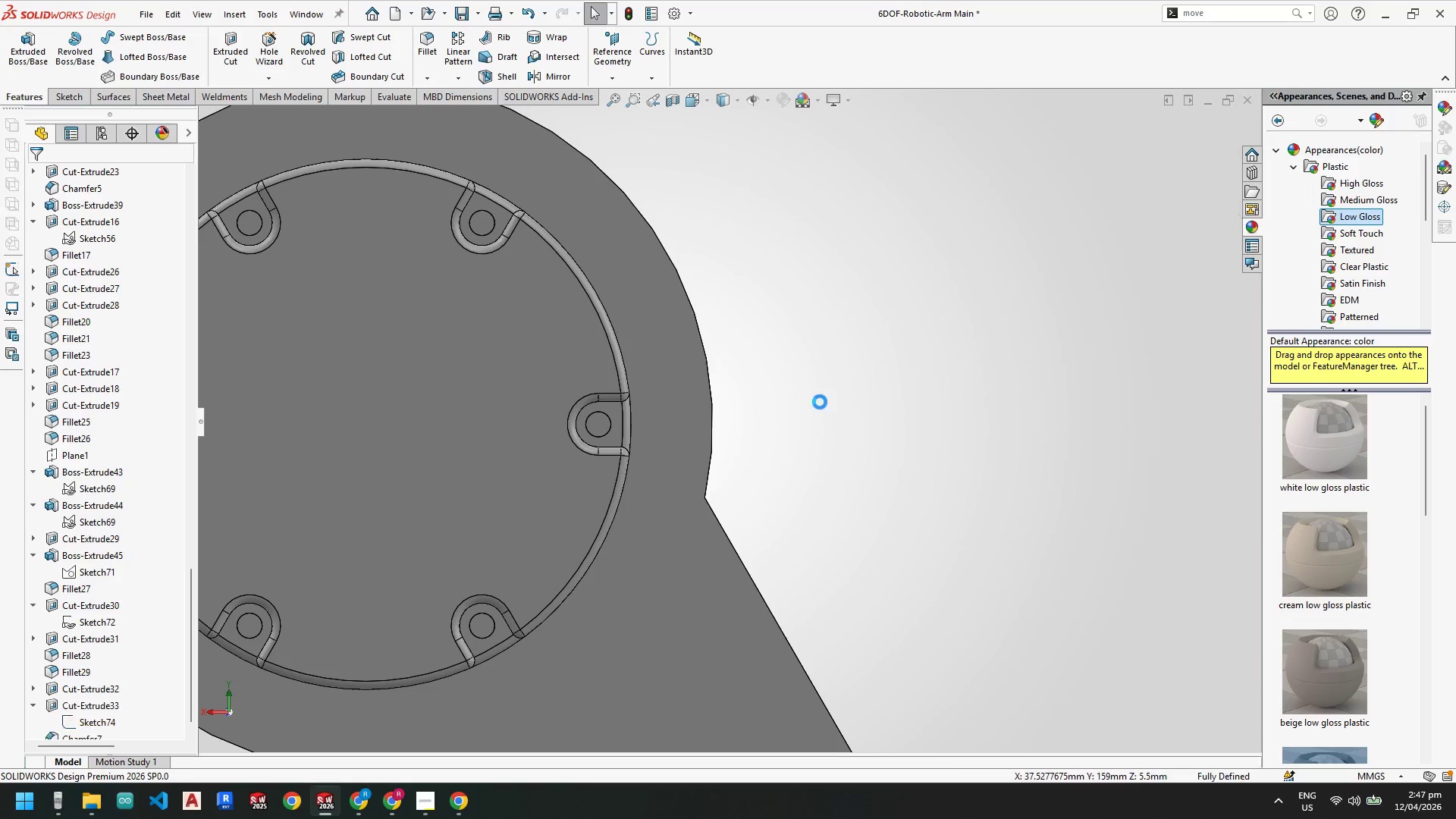 
scroll: coordinate [790, 387], scroll_direction: up, amount: 9.0
 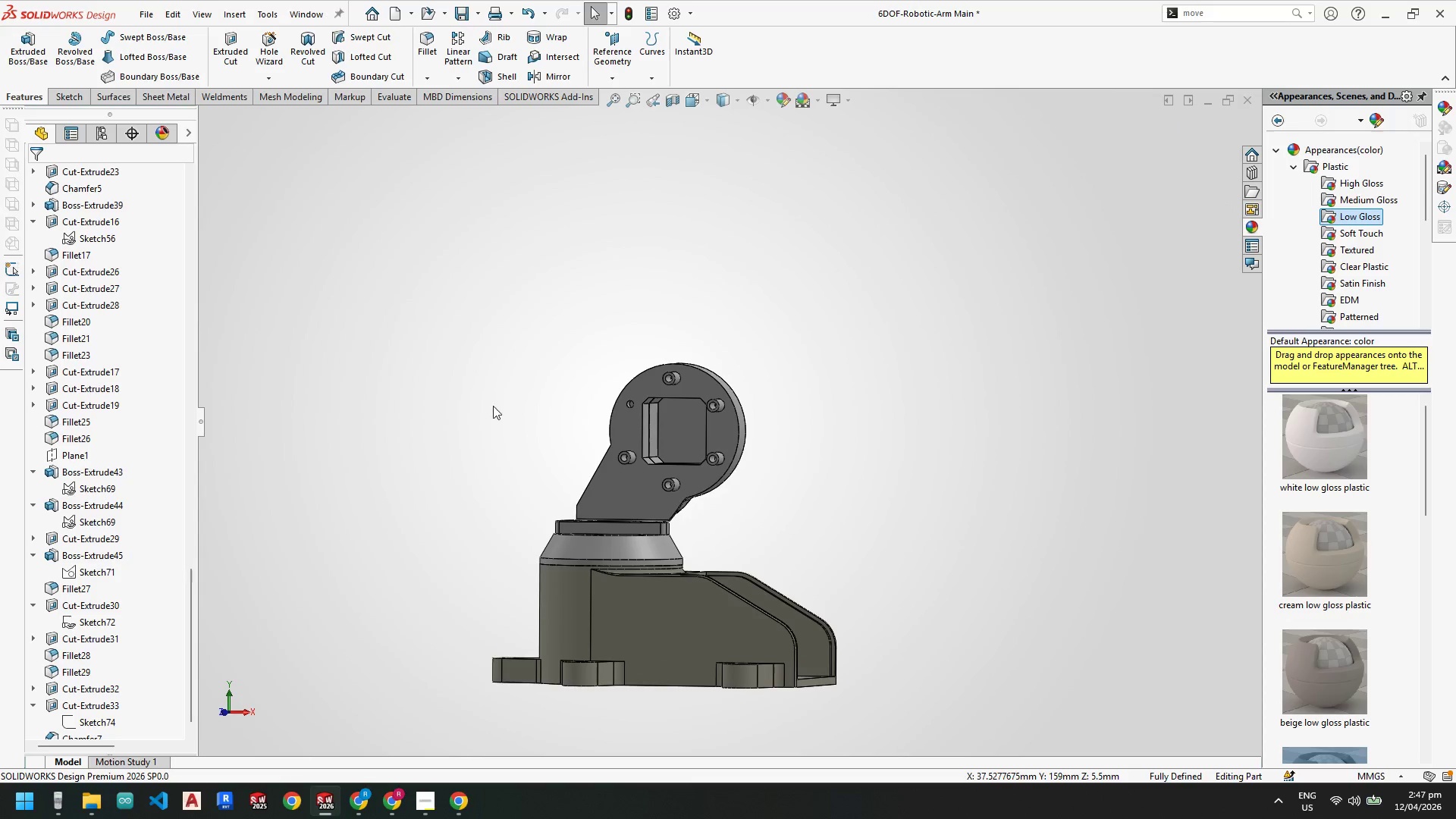 
scroll: coordinate [698, 387], scroll_direction: down, amount: 7.0
 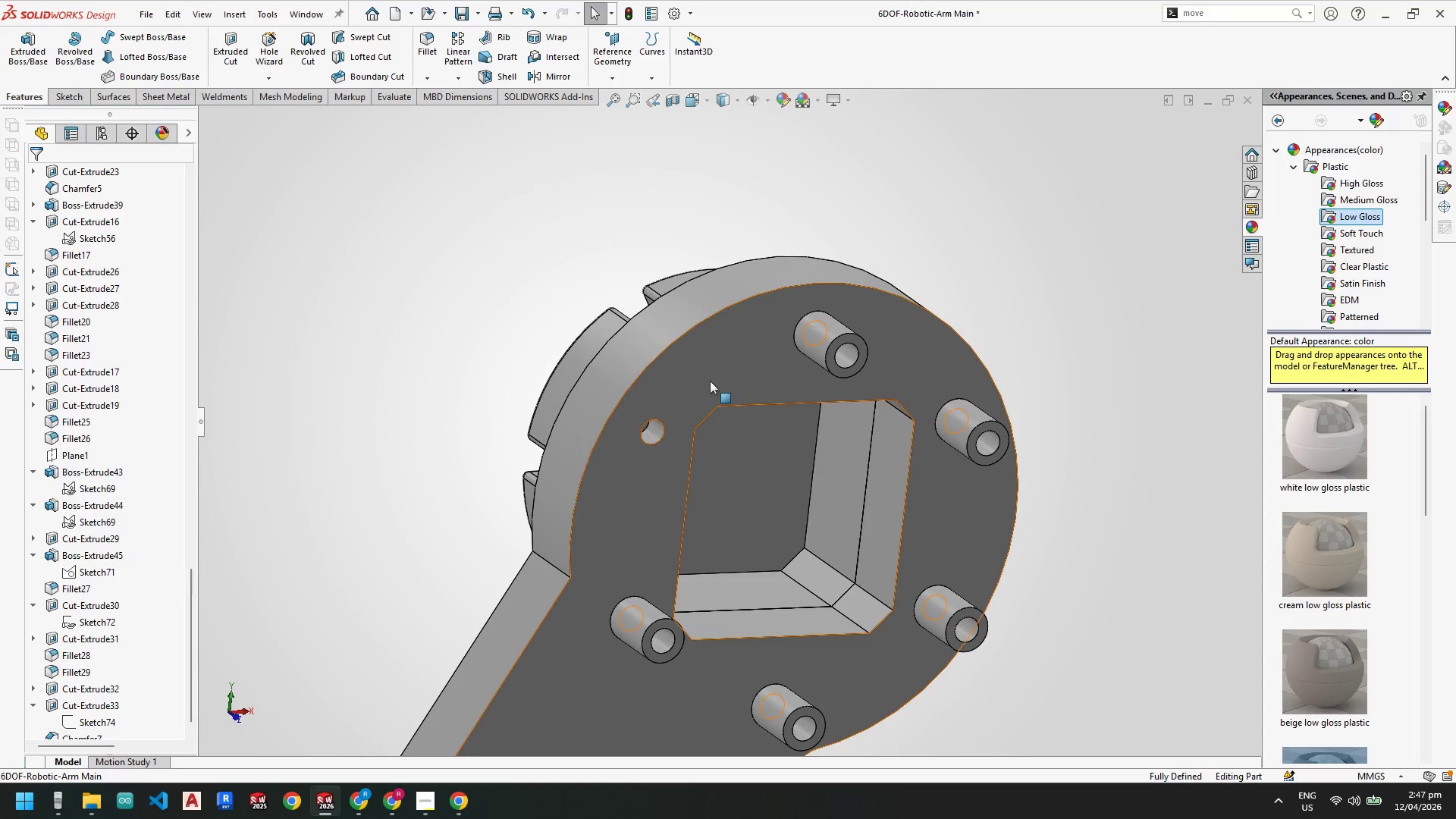 
scroll: coordinate [707, 435], scroll_direction: up, amount: 2.0
 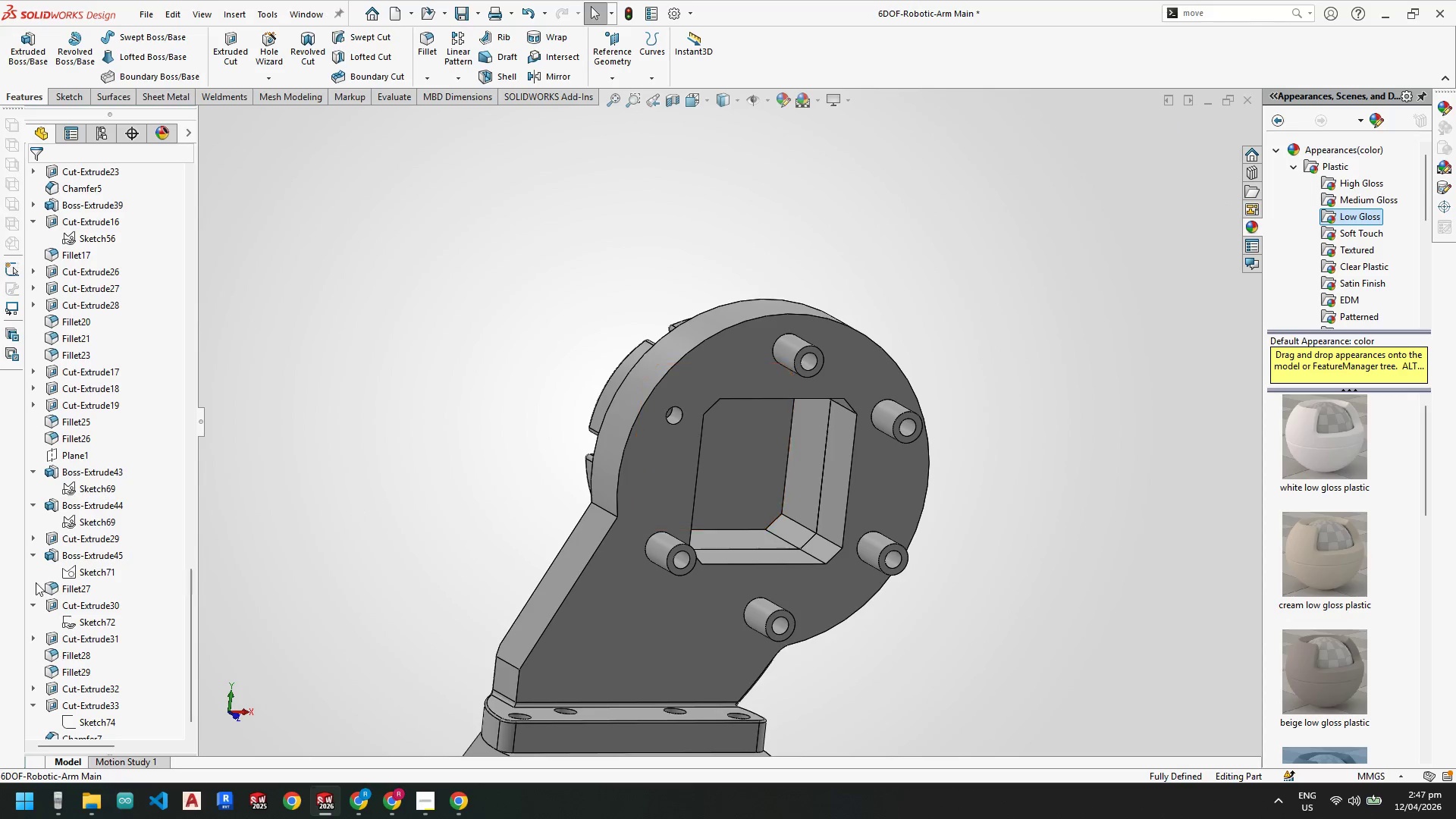 
scroll: coordinate [42, 620], scroll_direction: down, amount: 4.0
 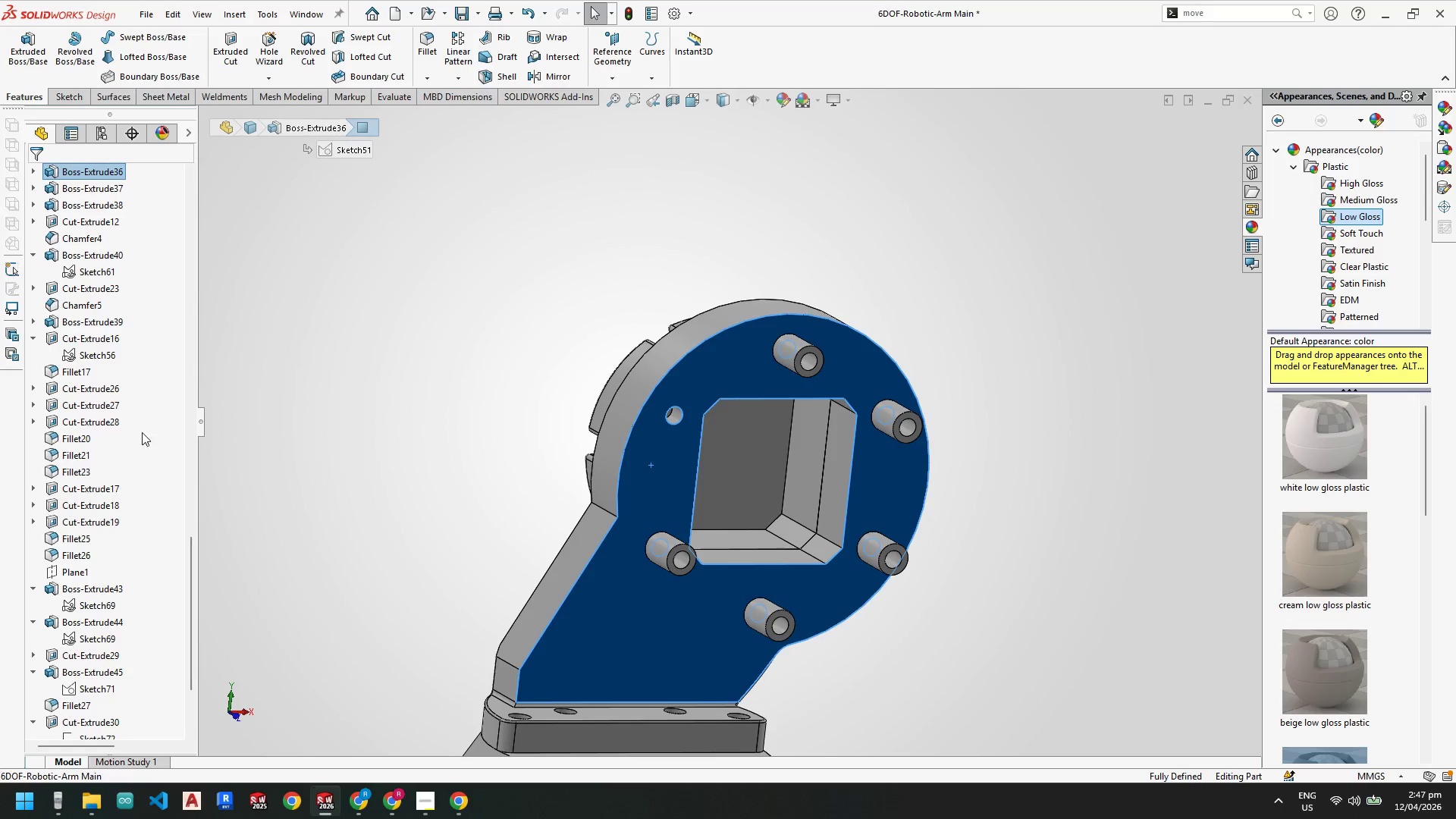 
left_click([90, 188])
 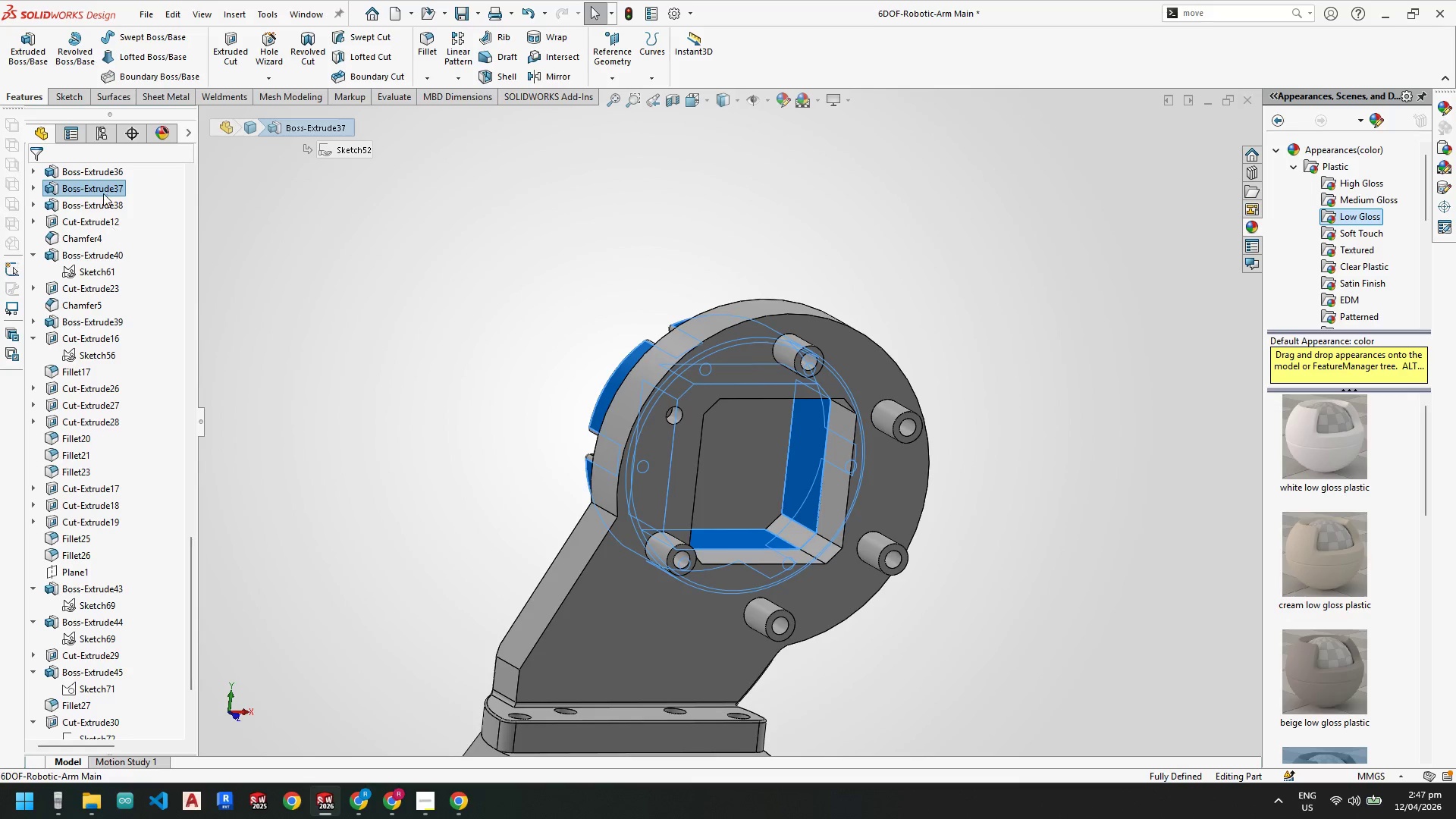 
left_click([97, 169])
 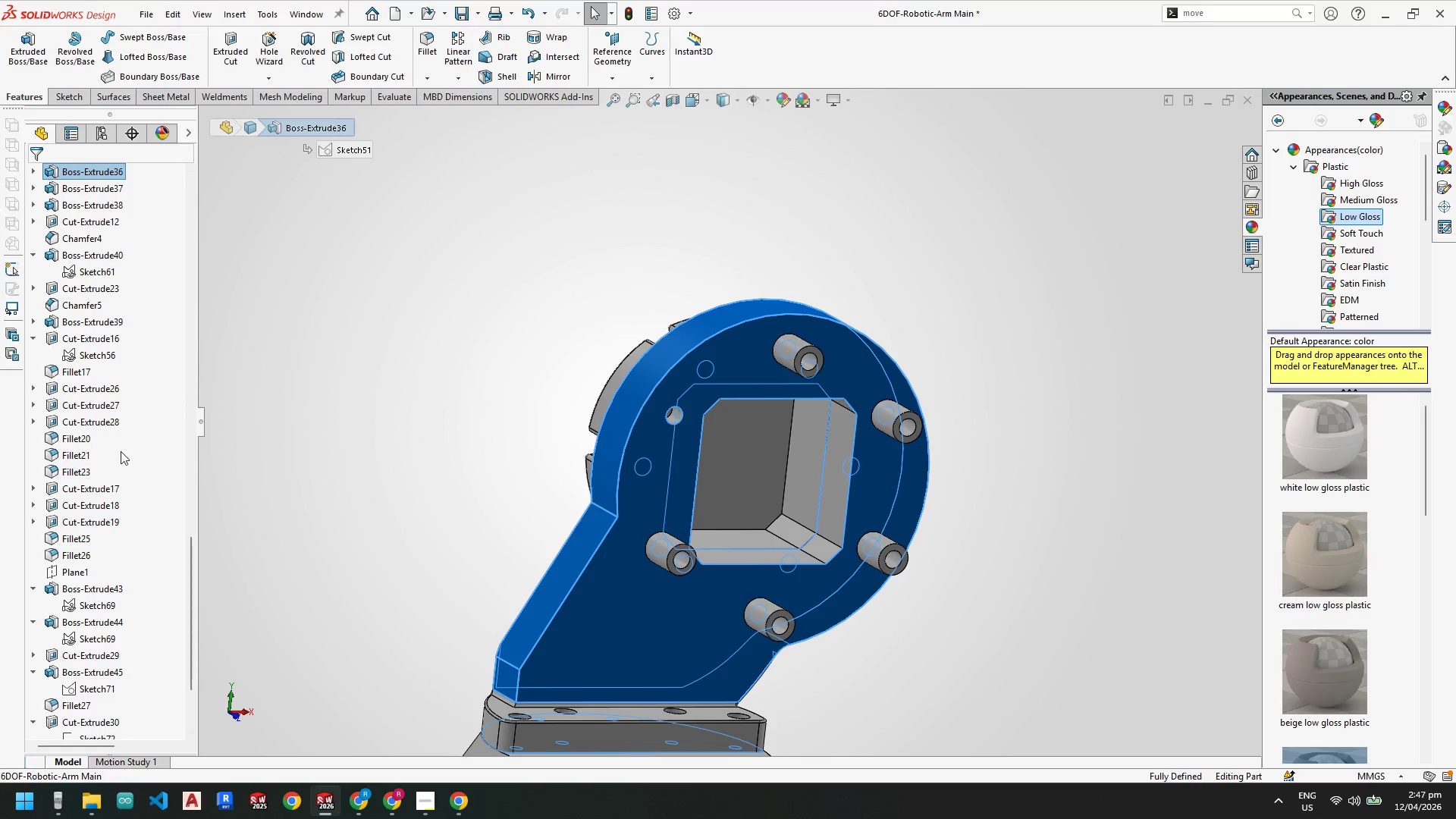 
scroll: coordinate [89, 510], scroll_direction: down, amount: 6.0
 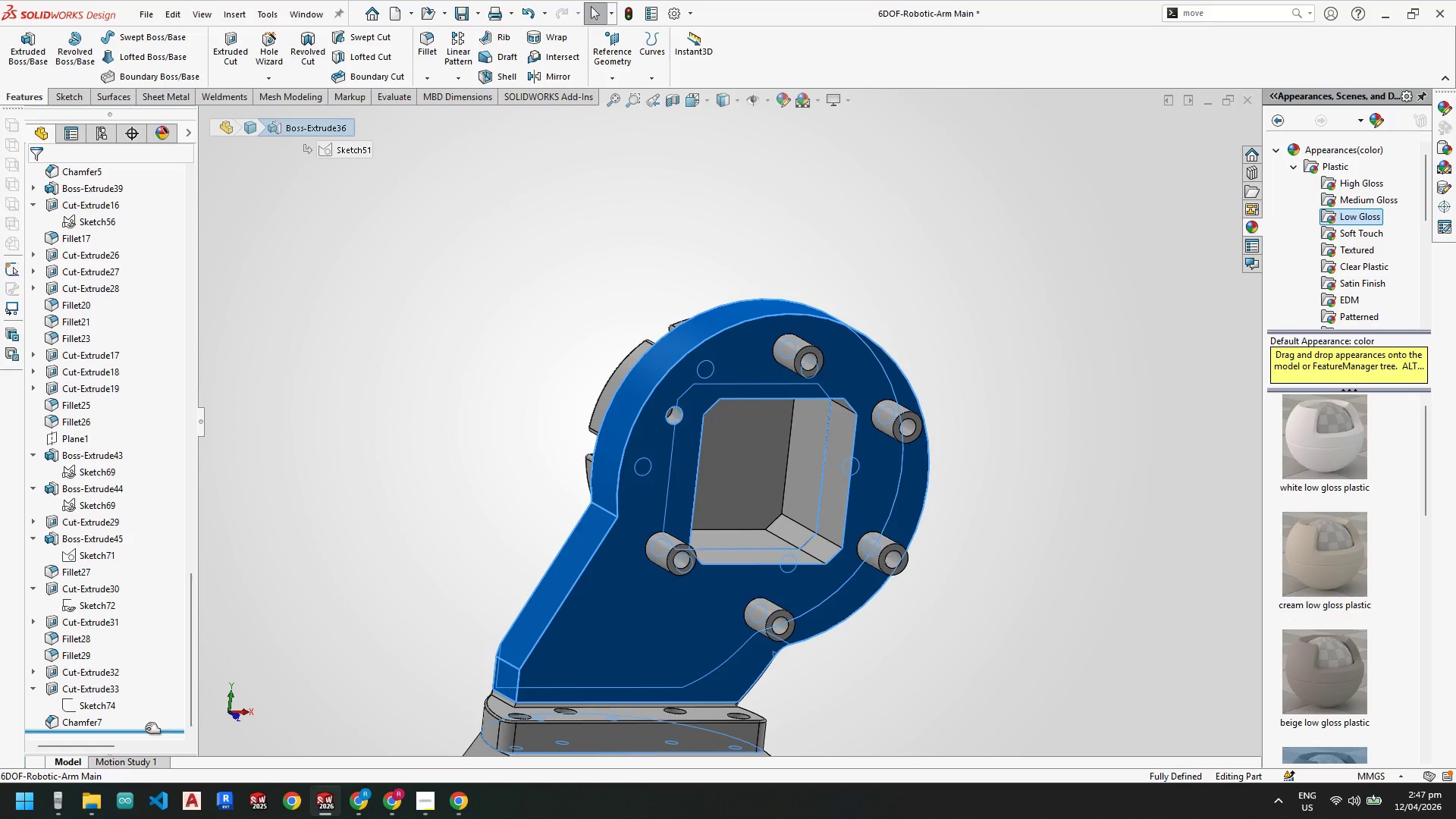 
left_click_drag(start_coordinate=[146, 729], to_coordinate=[117, 488])
 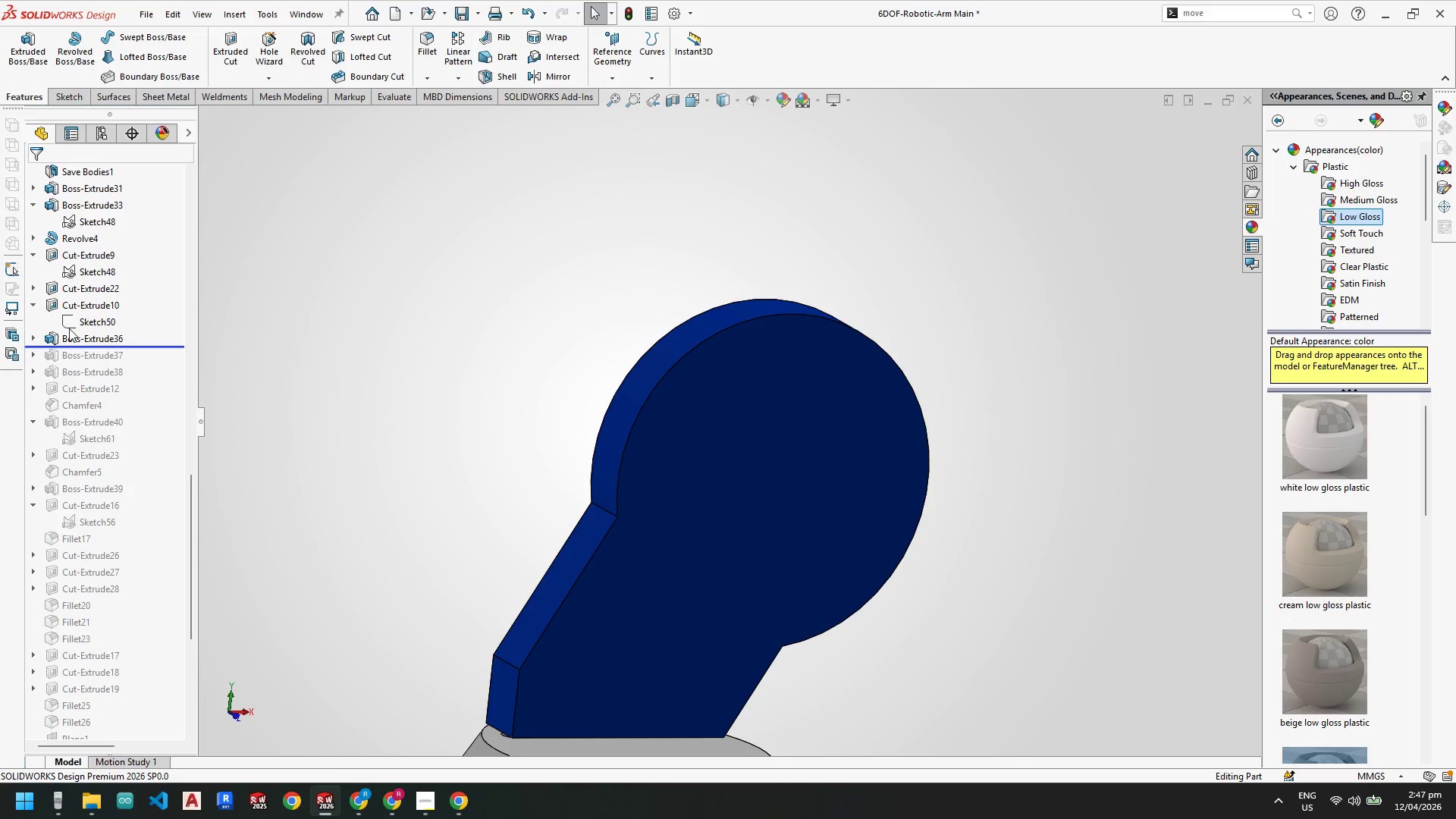 
left_click_drag(start_coordinate=[135, 344], to_coordinate=[135, 587])
 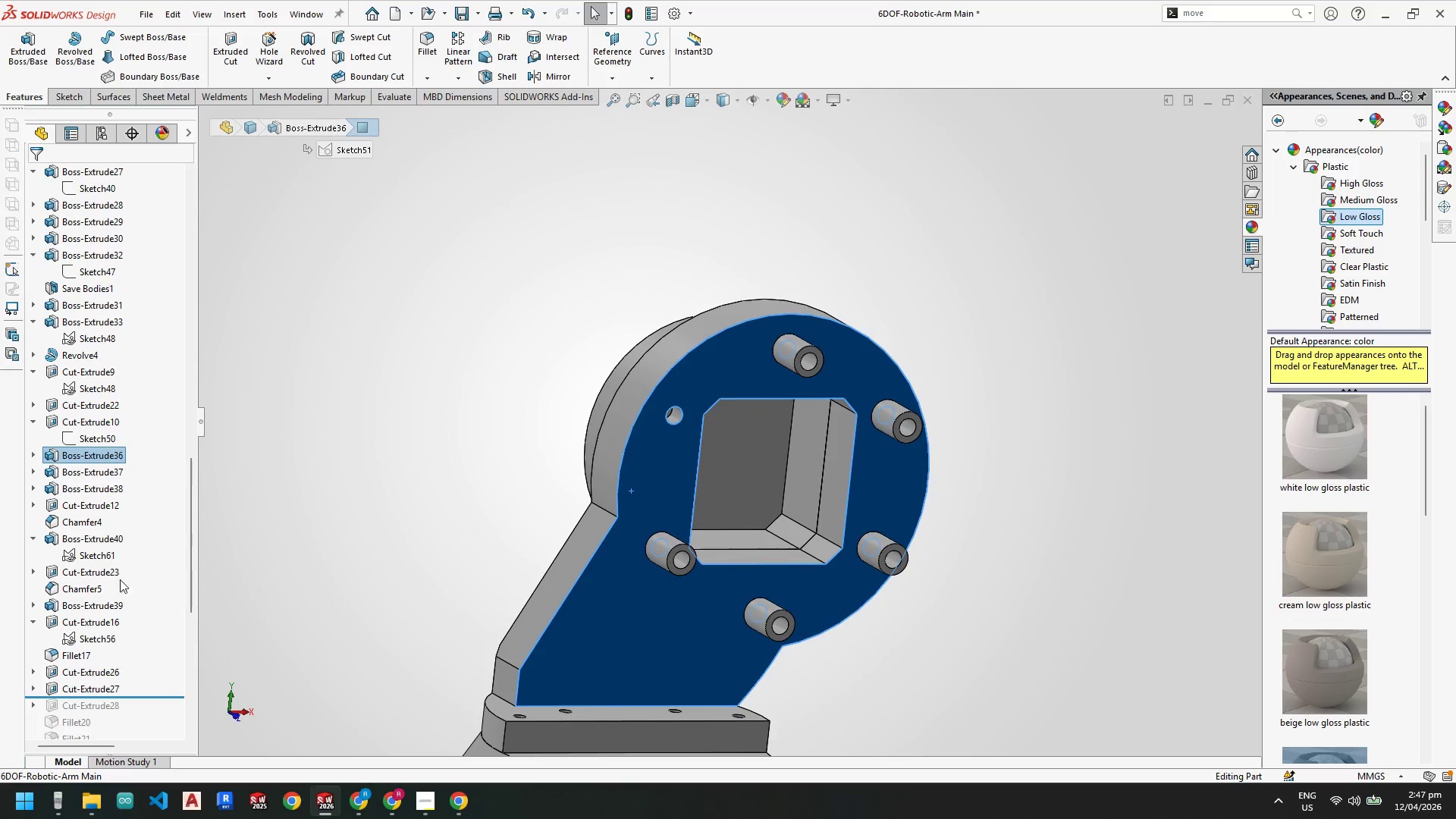 
left_click_drag(start_coordinate=[158, 697], to_coordinate=[153, 466])
 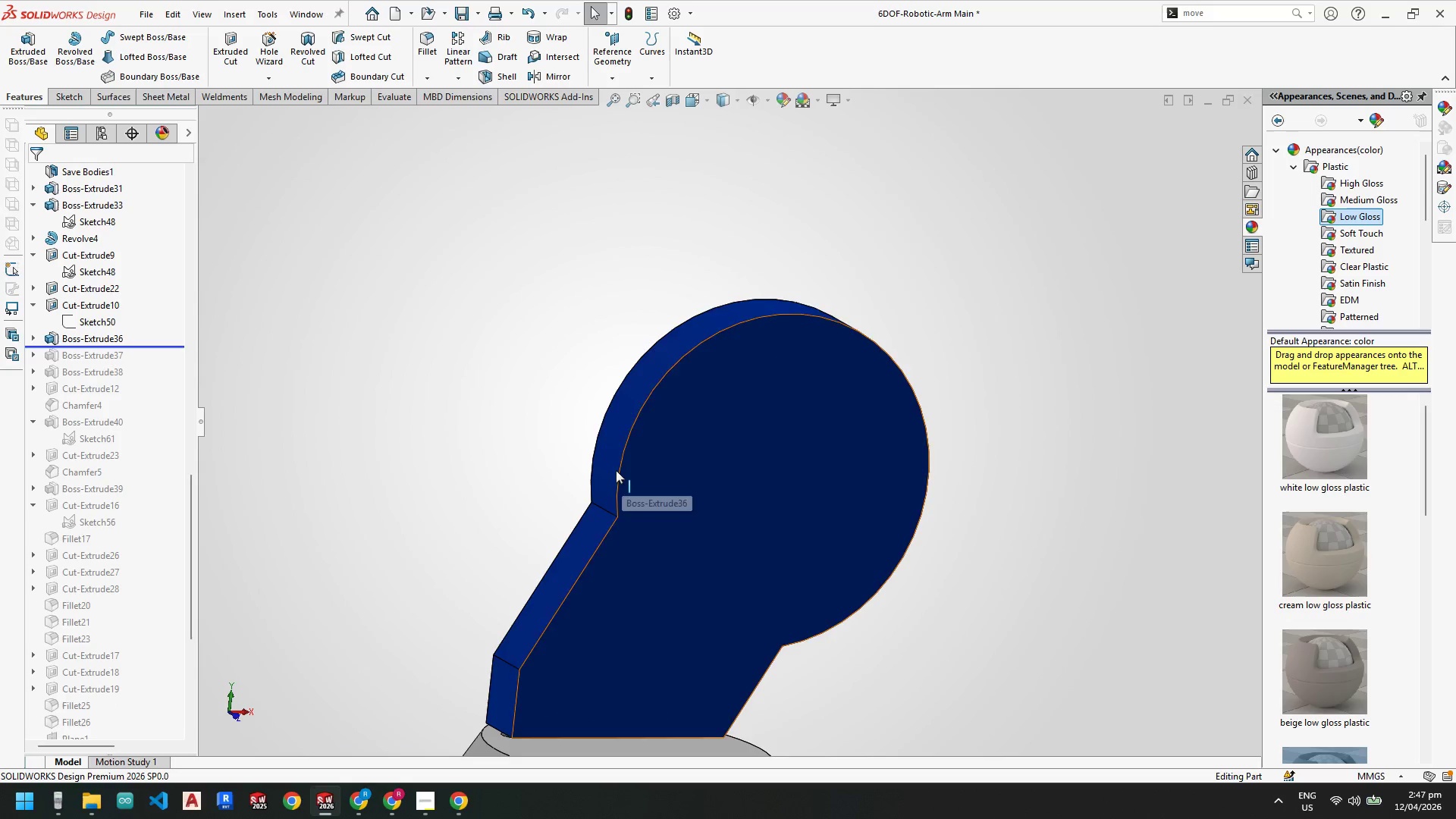 
scroll: coordinate [778, 435], scroll_direction: none, amount: 0.0
 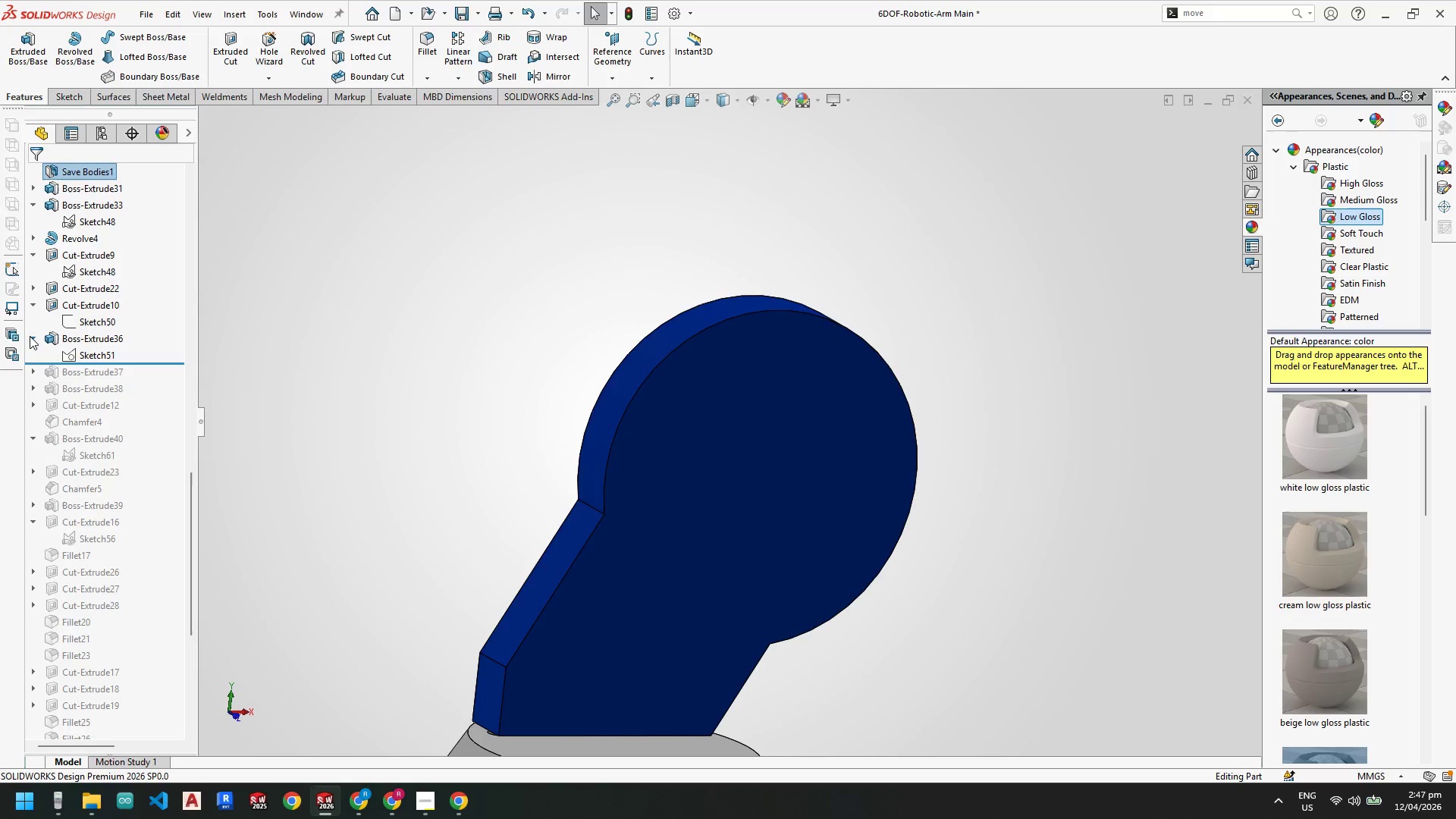 
left_click([94, 355])
 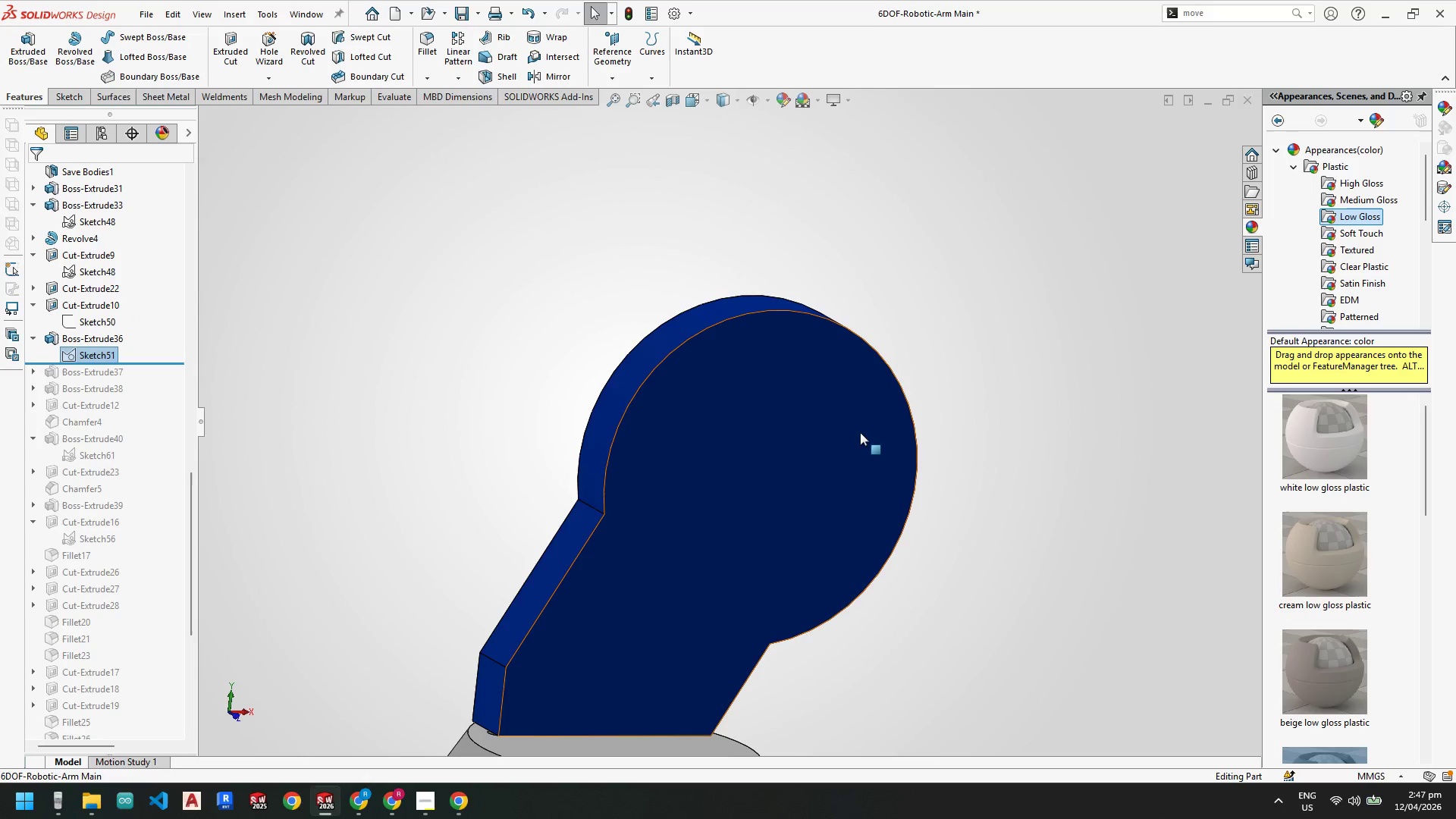 
right_click([820, 413])
 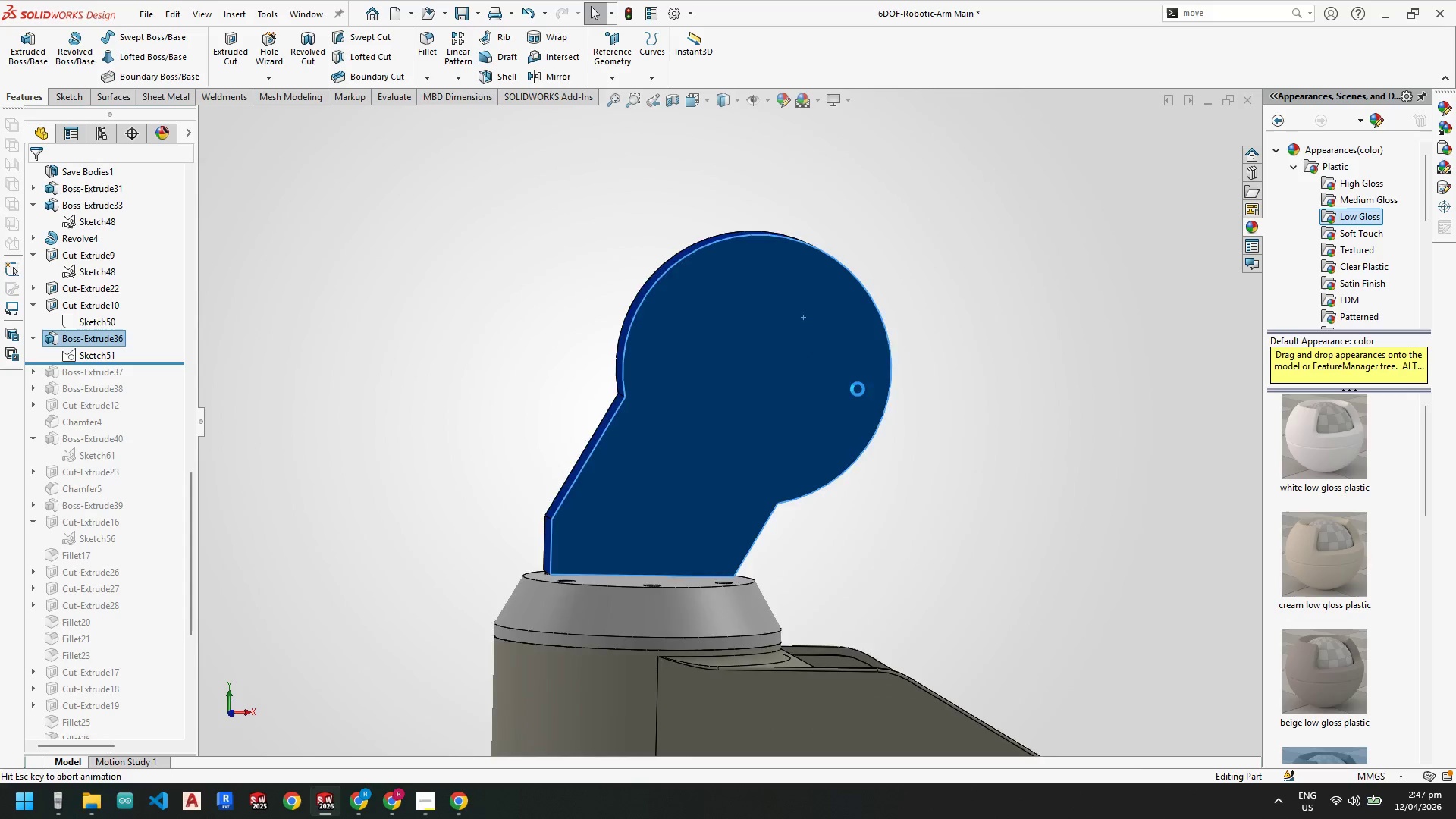 
scroll: coordinate [799, 221], scroll_direction: down, amount: 3.0
 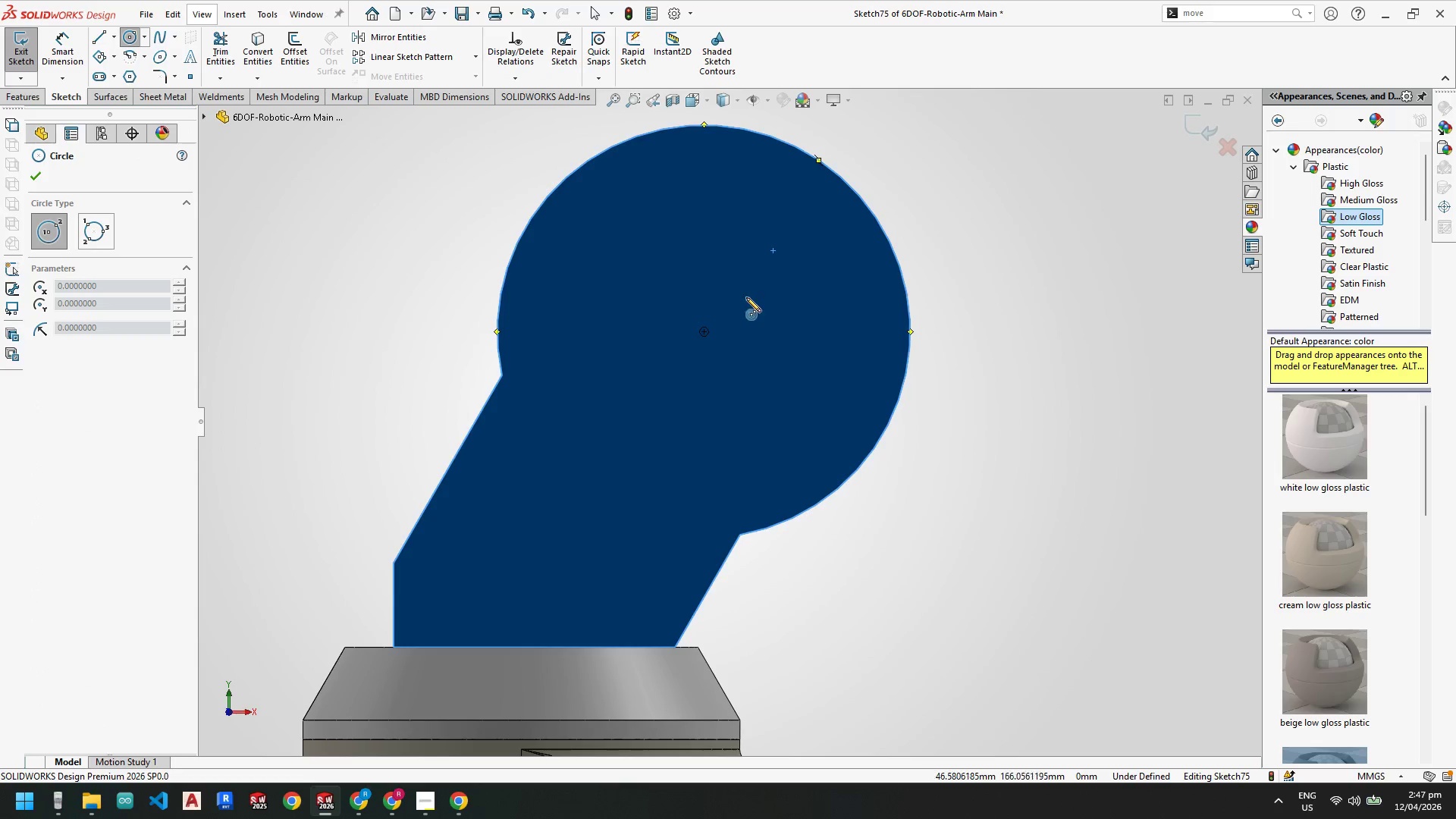 
left_click([704, 334])
 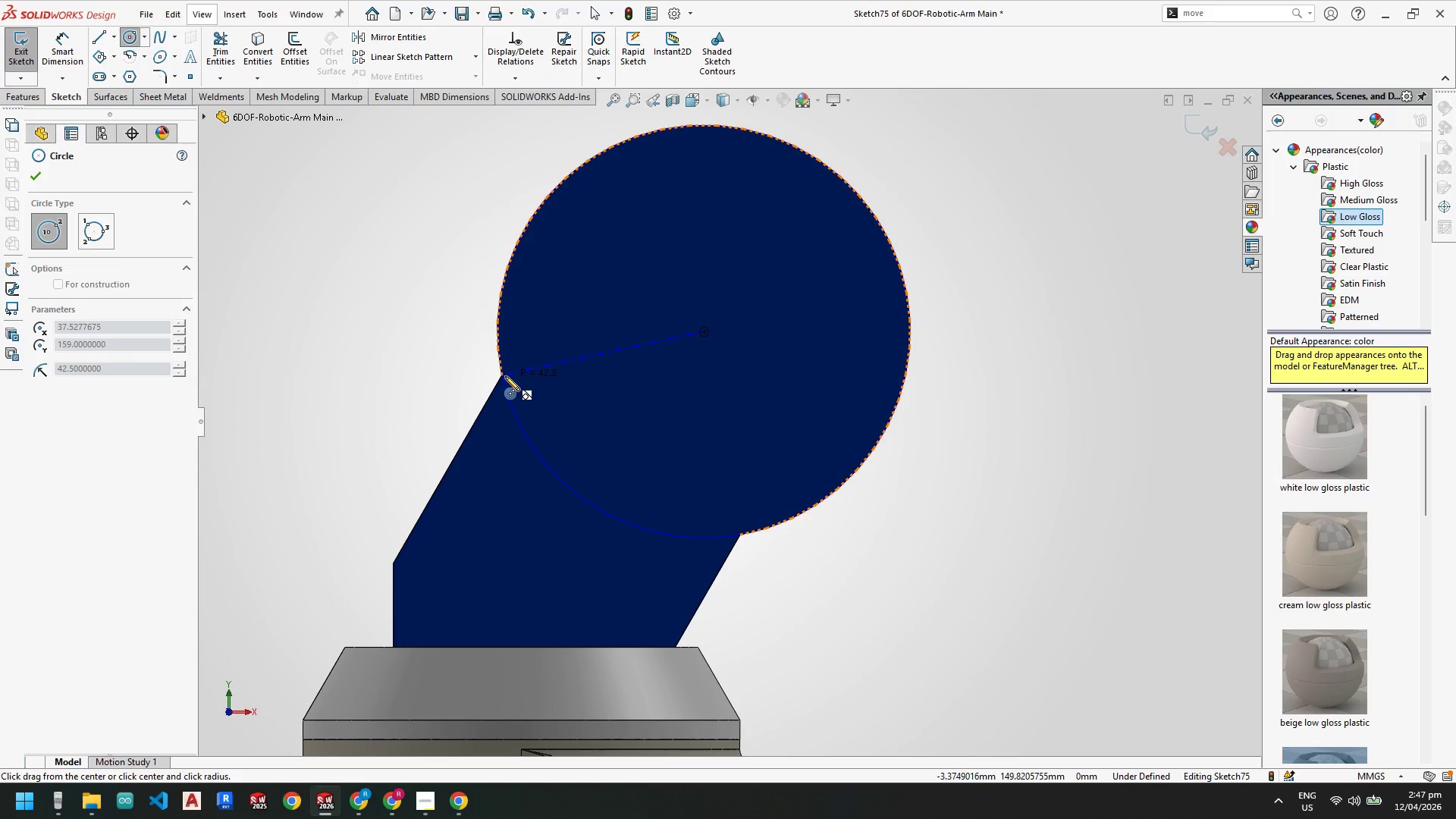 
left_click([505, 376])
 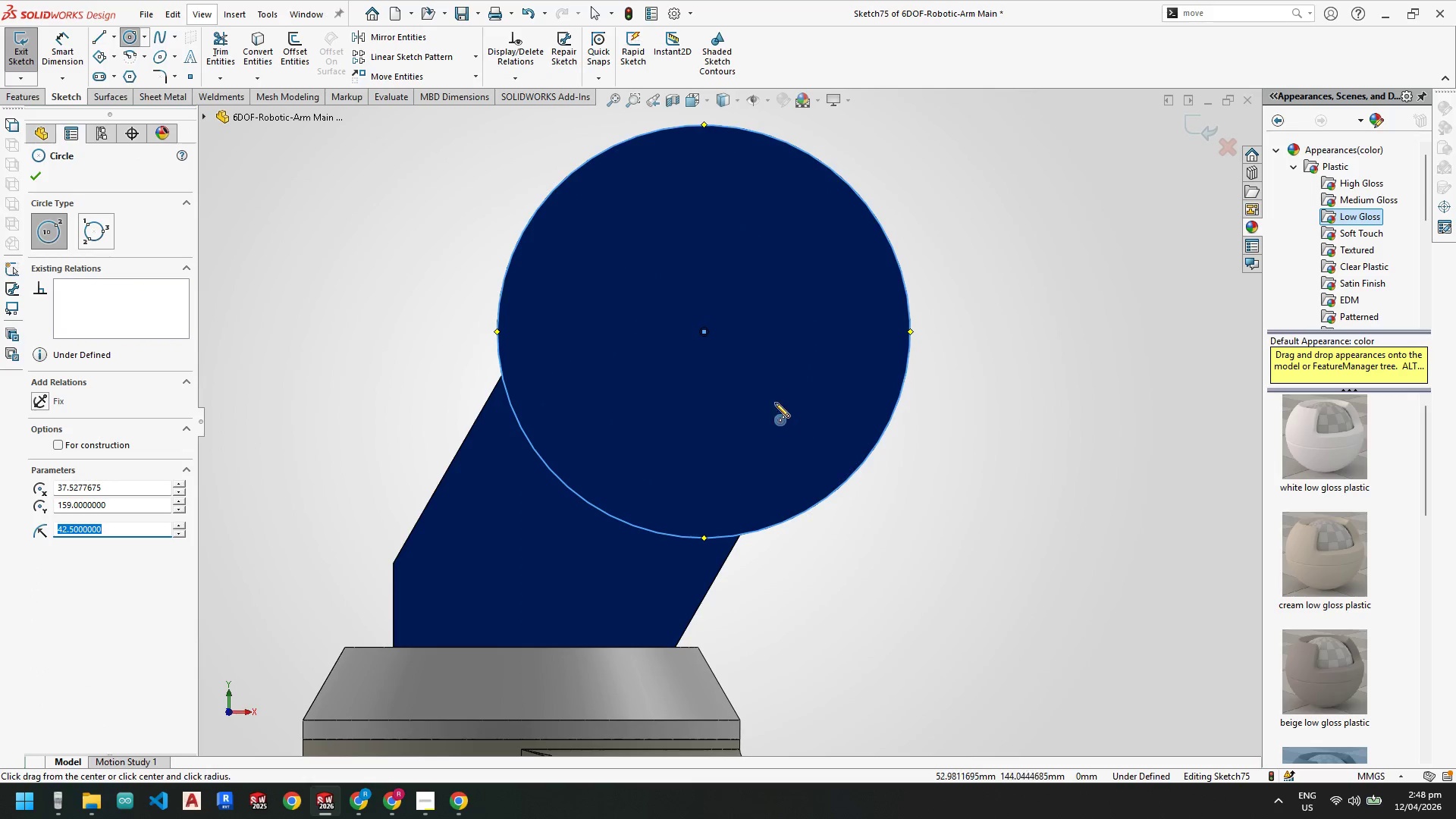 
key(Escape)
 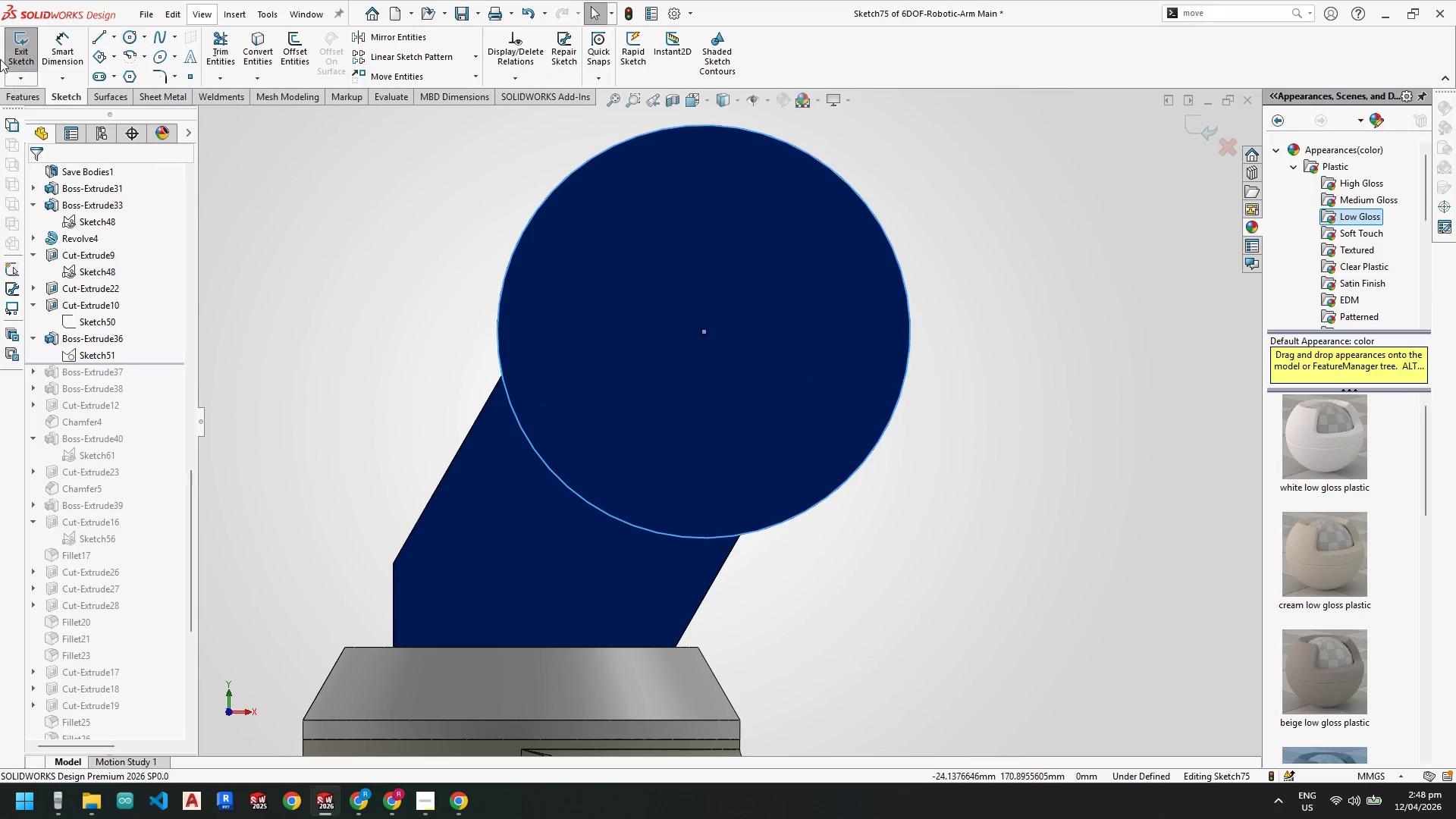 
key(Escape)
 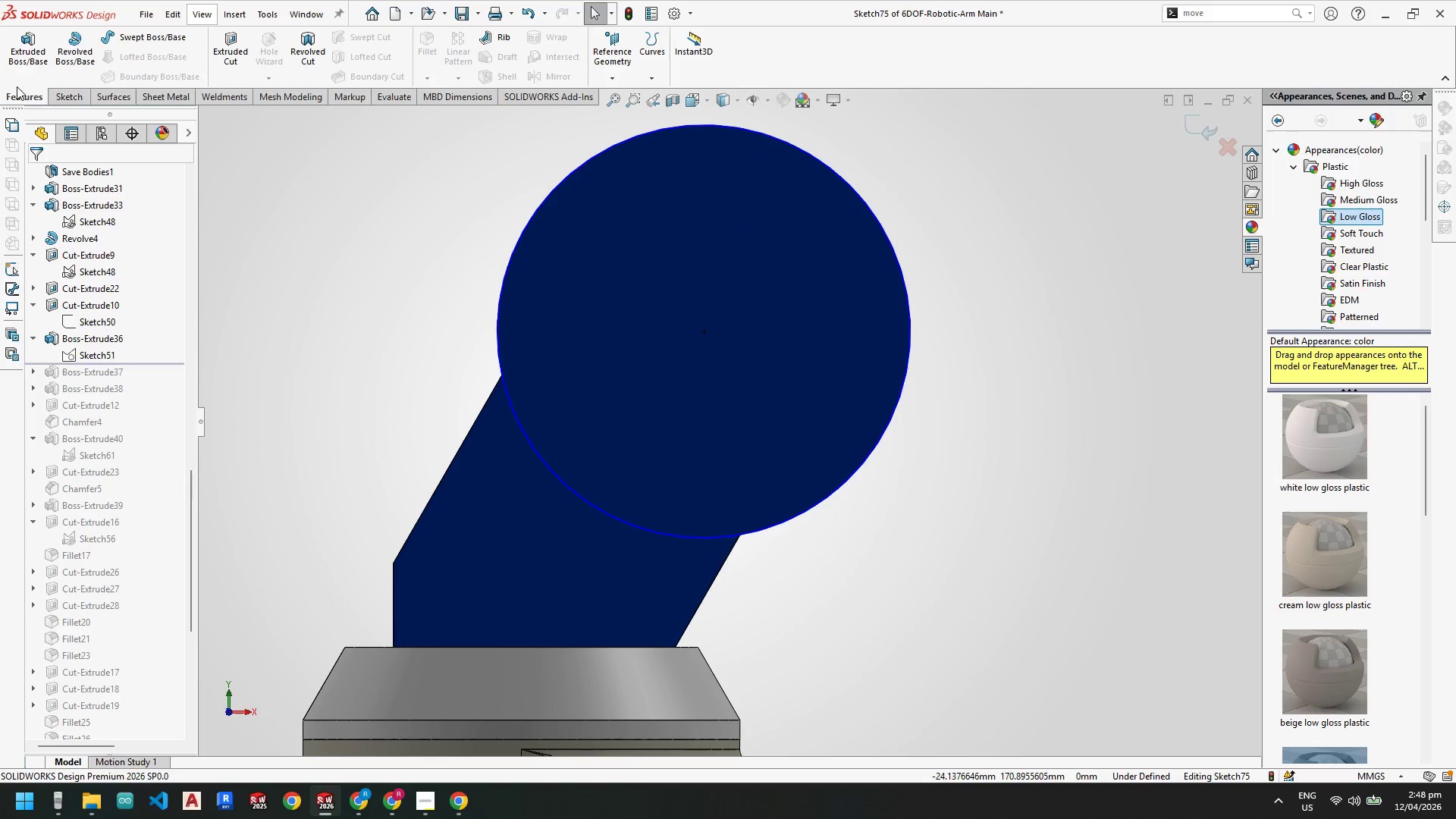 
double_click([20, 50])
 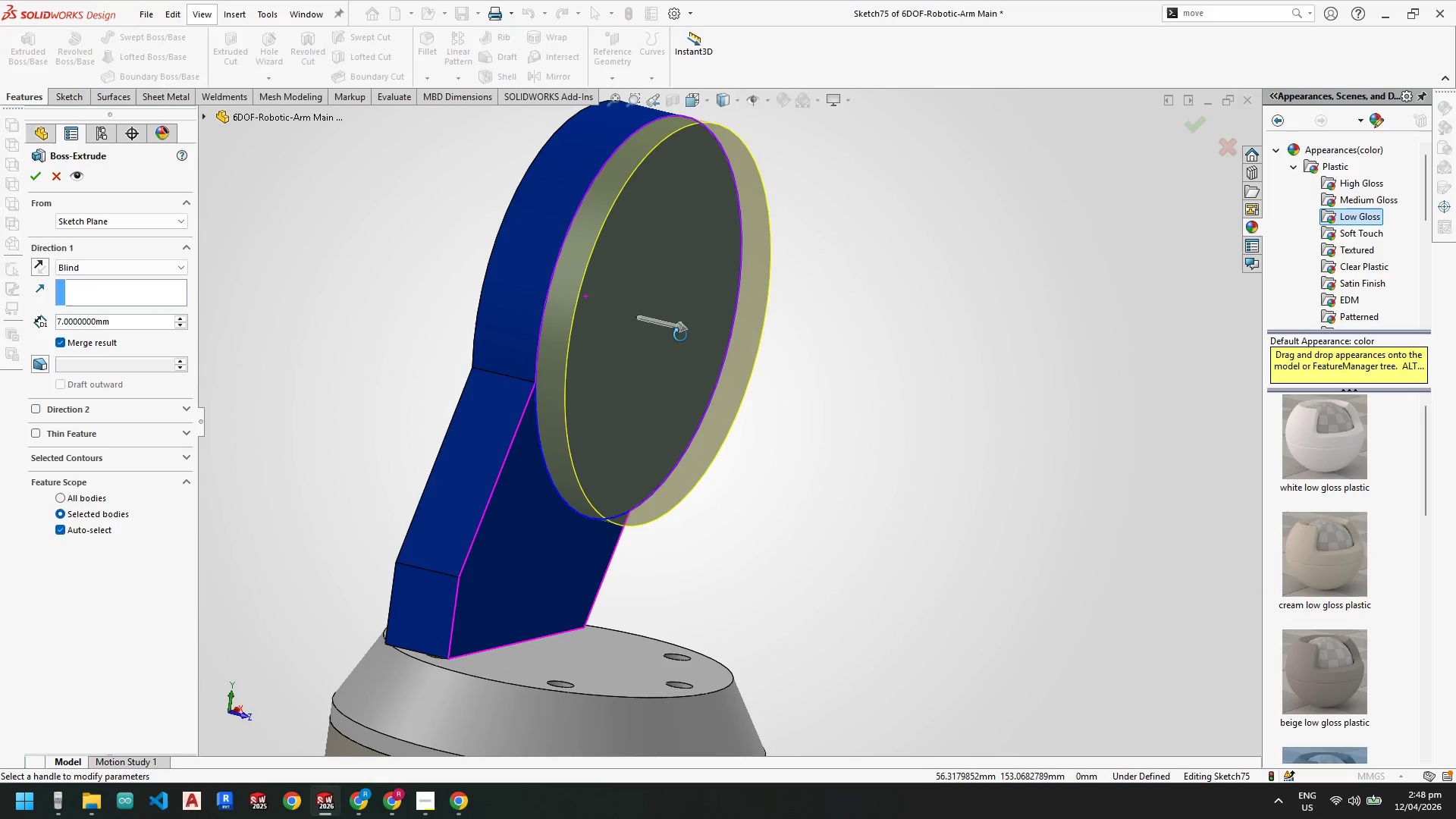 
left_click_drag(start_coordinate=[125, 320], to_coordinate=[18, 307])
 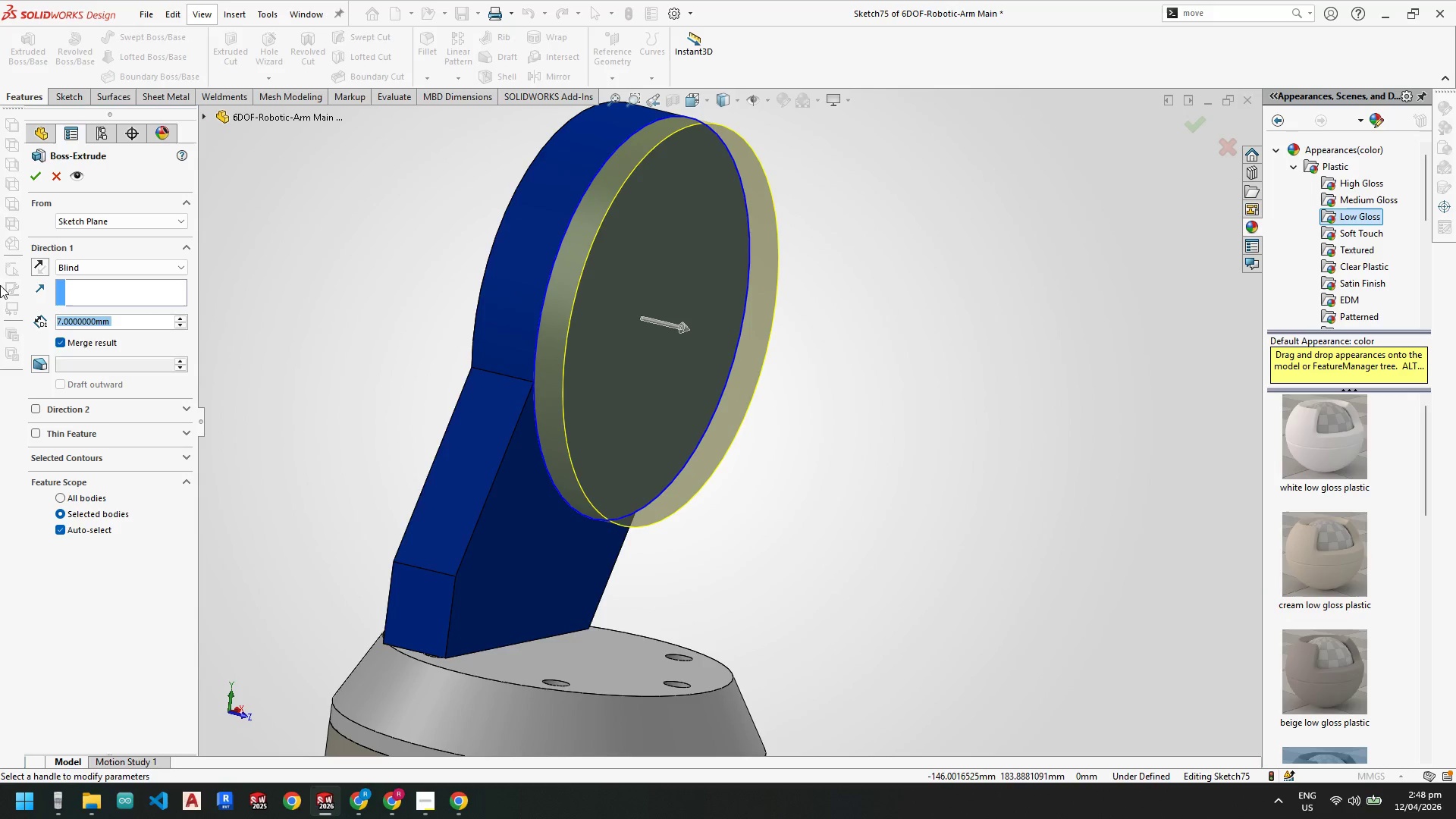 
key(Numpad5)
 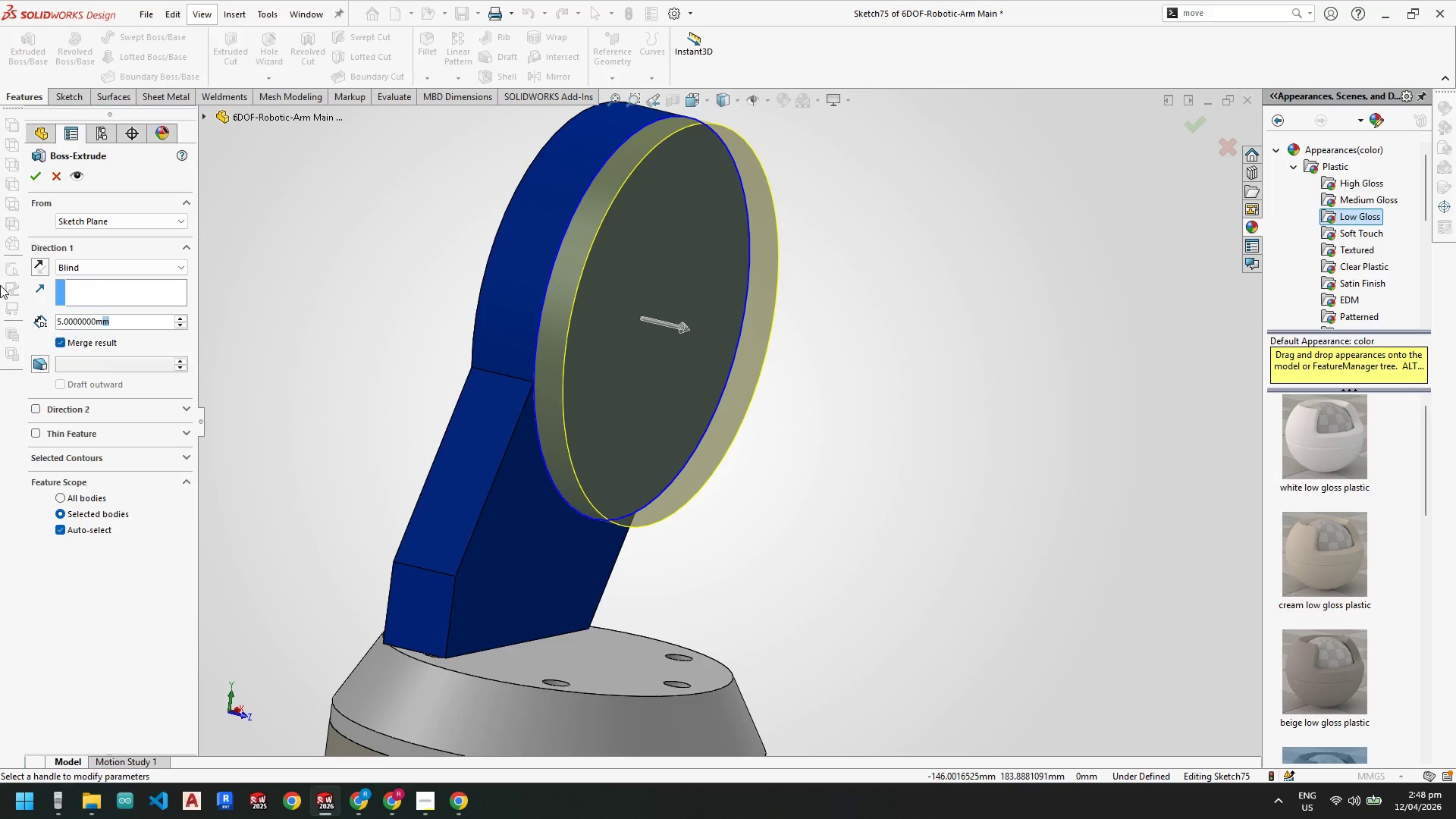 
key(NumpadEnter)
 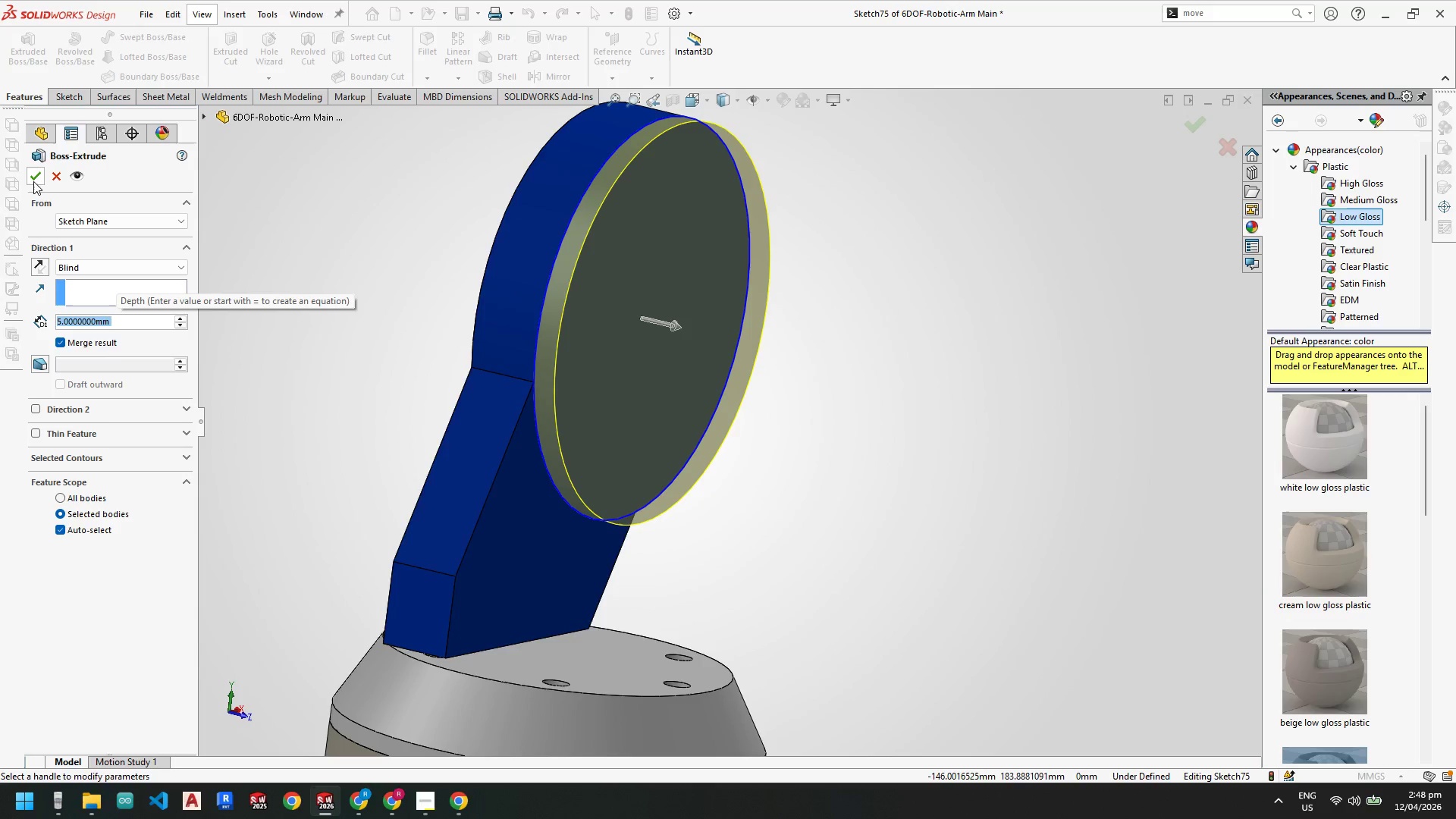 
left_click([39, 173])
 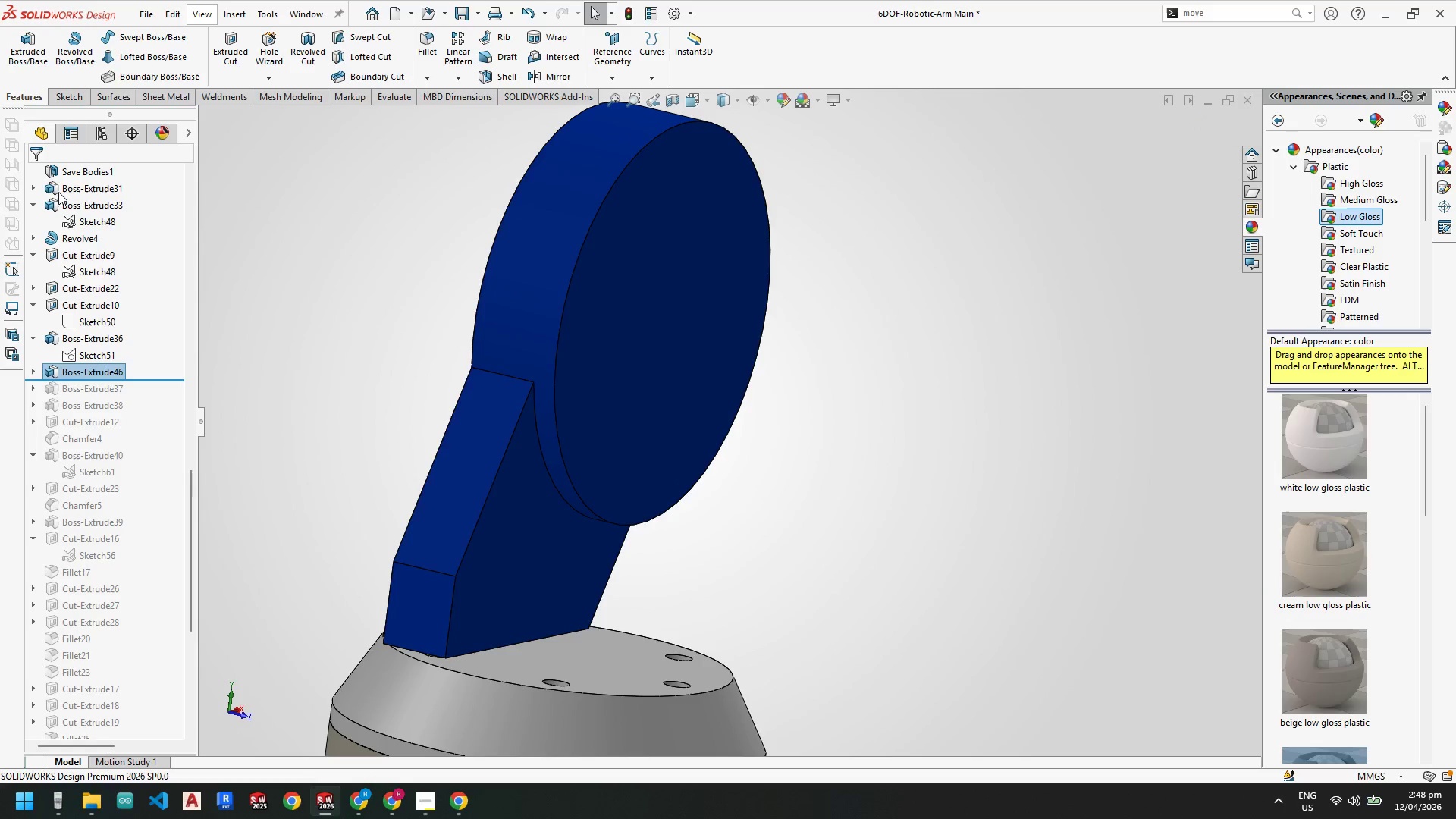 
key(Escape)
 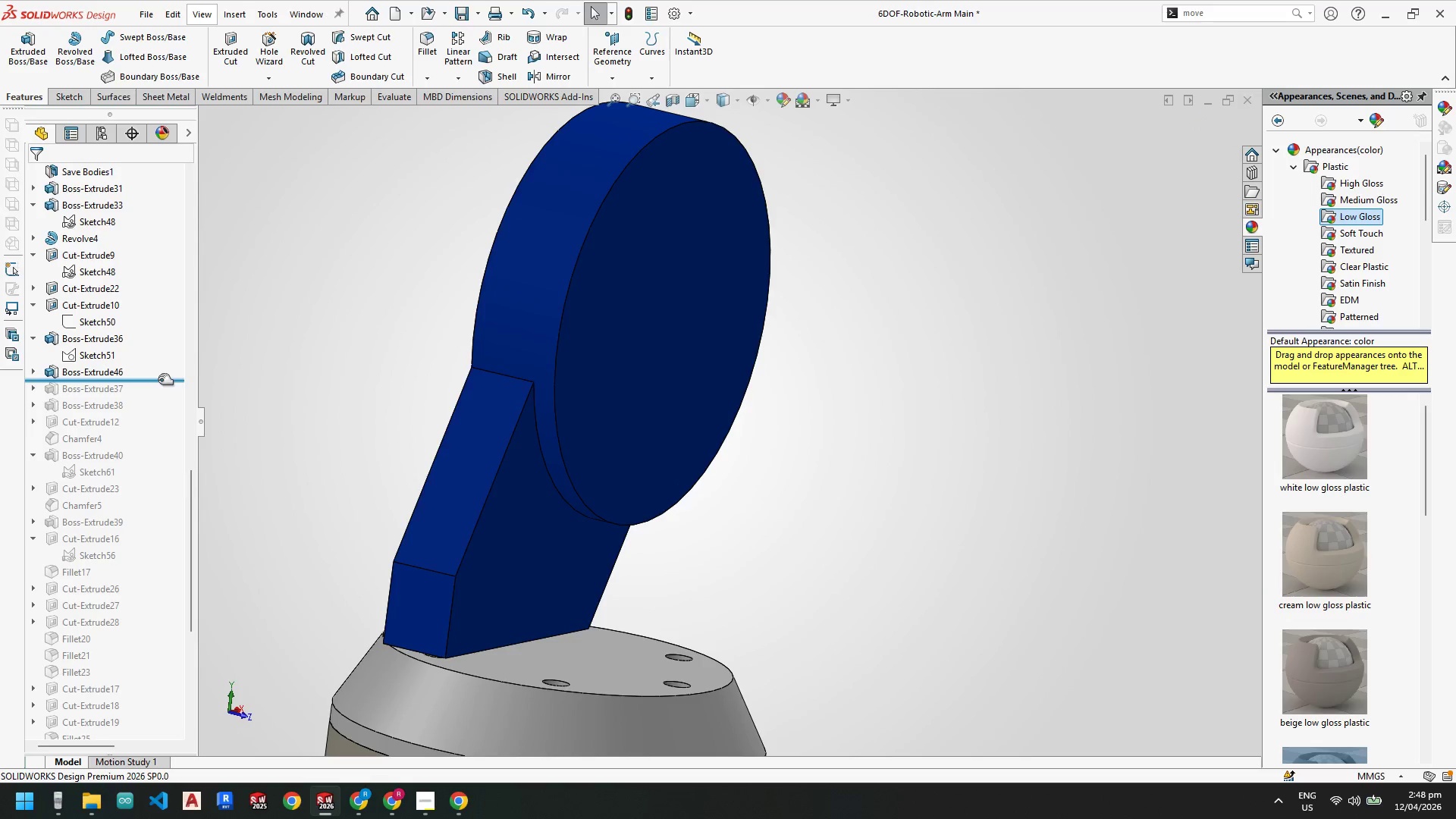 
left_click_drag(start_coordinate=[158, 380], to_coordinate=[158, 554])
 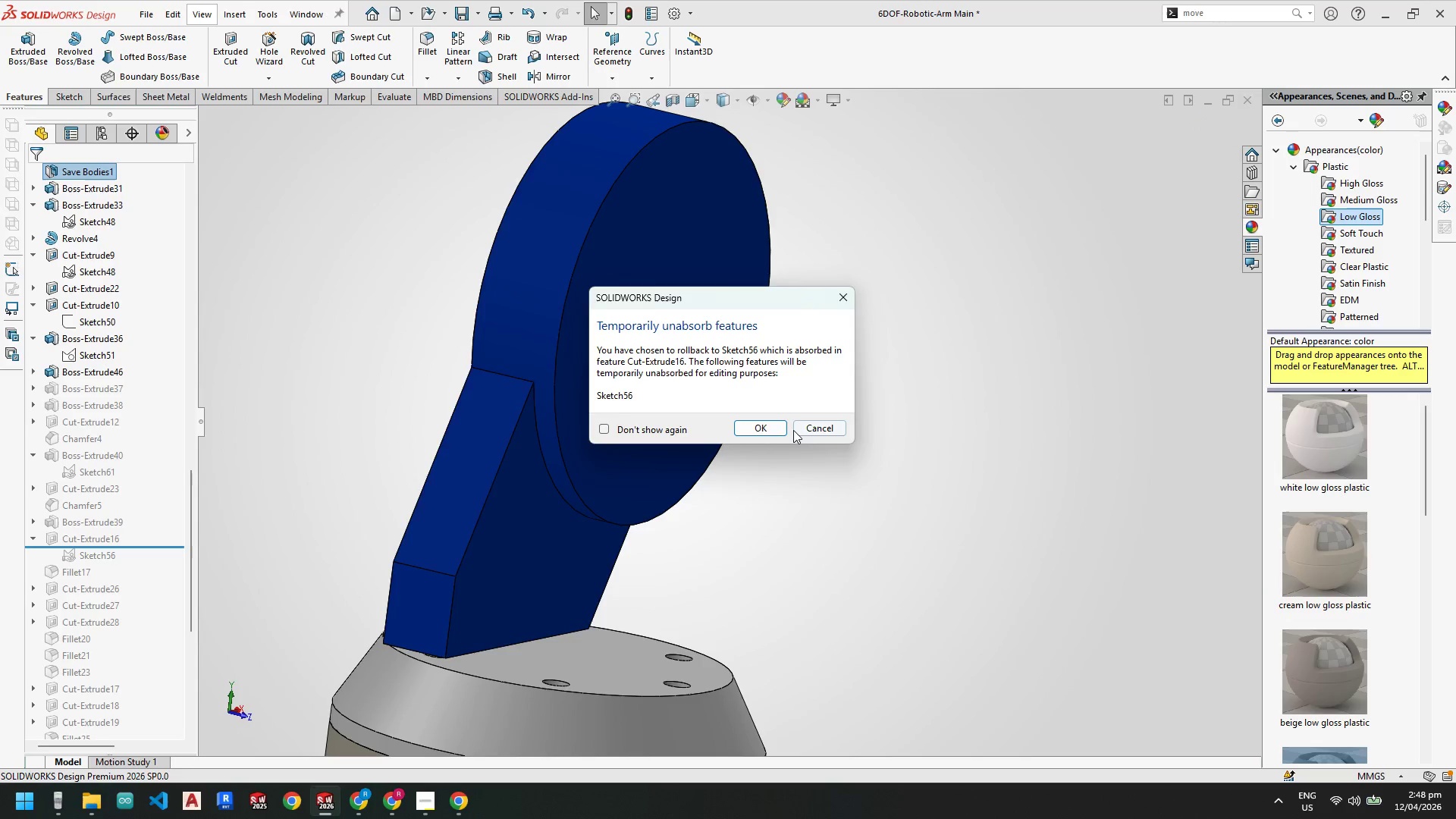 
left_click([765, 428])
 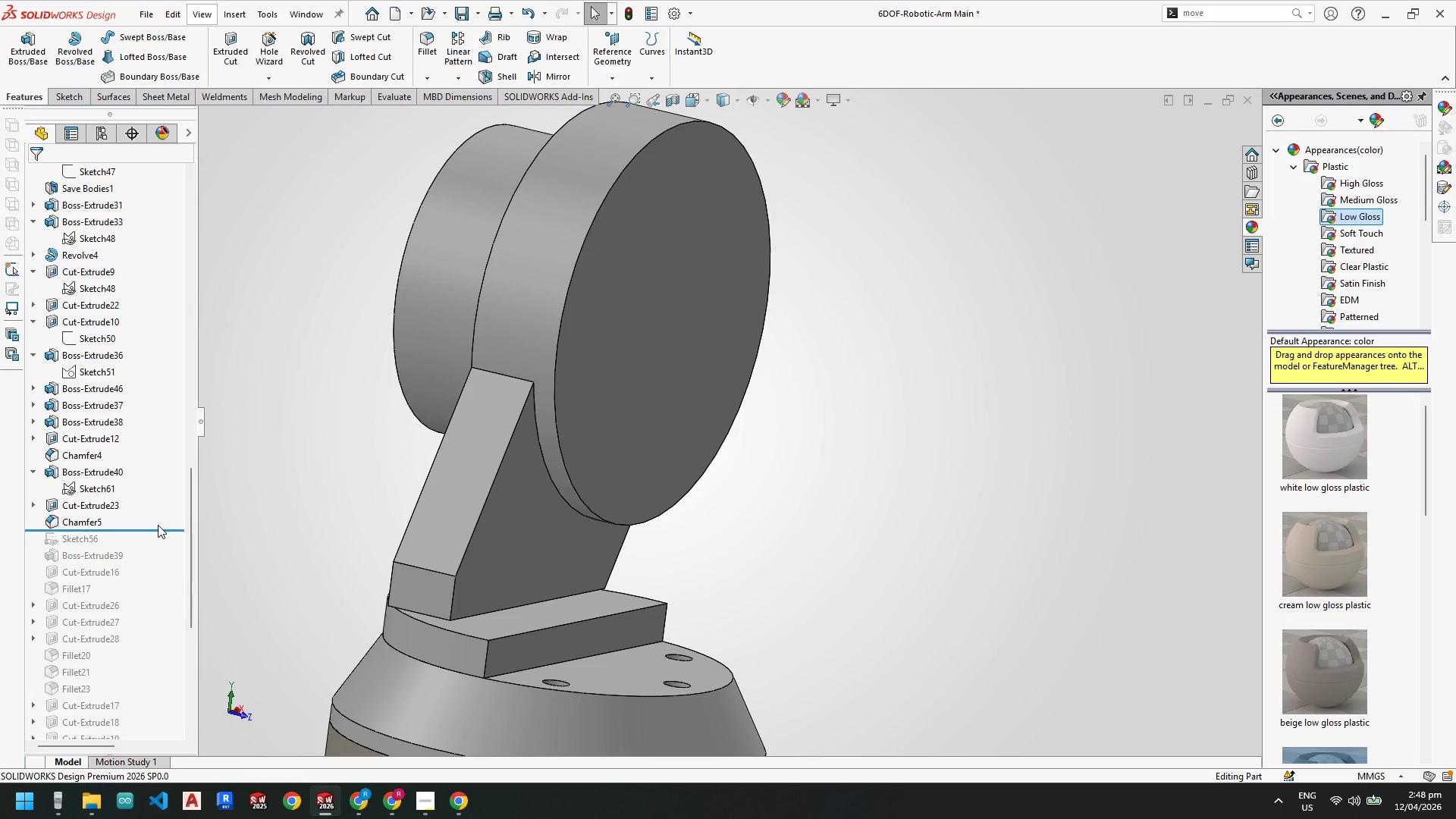 
left_click_drag(start_coordinate=[159, 532], to_coordinate=[140, 718])
 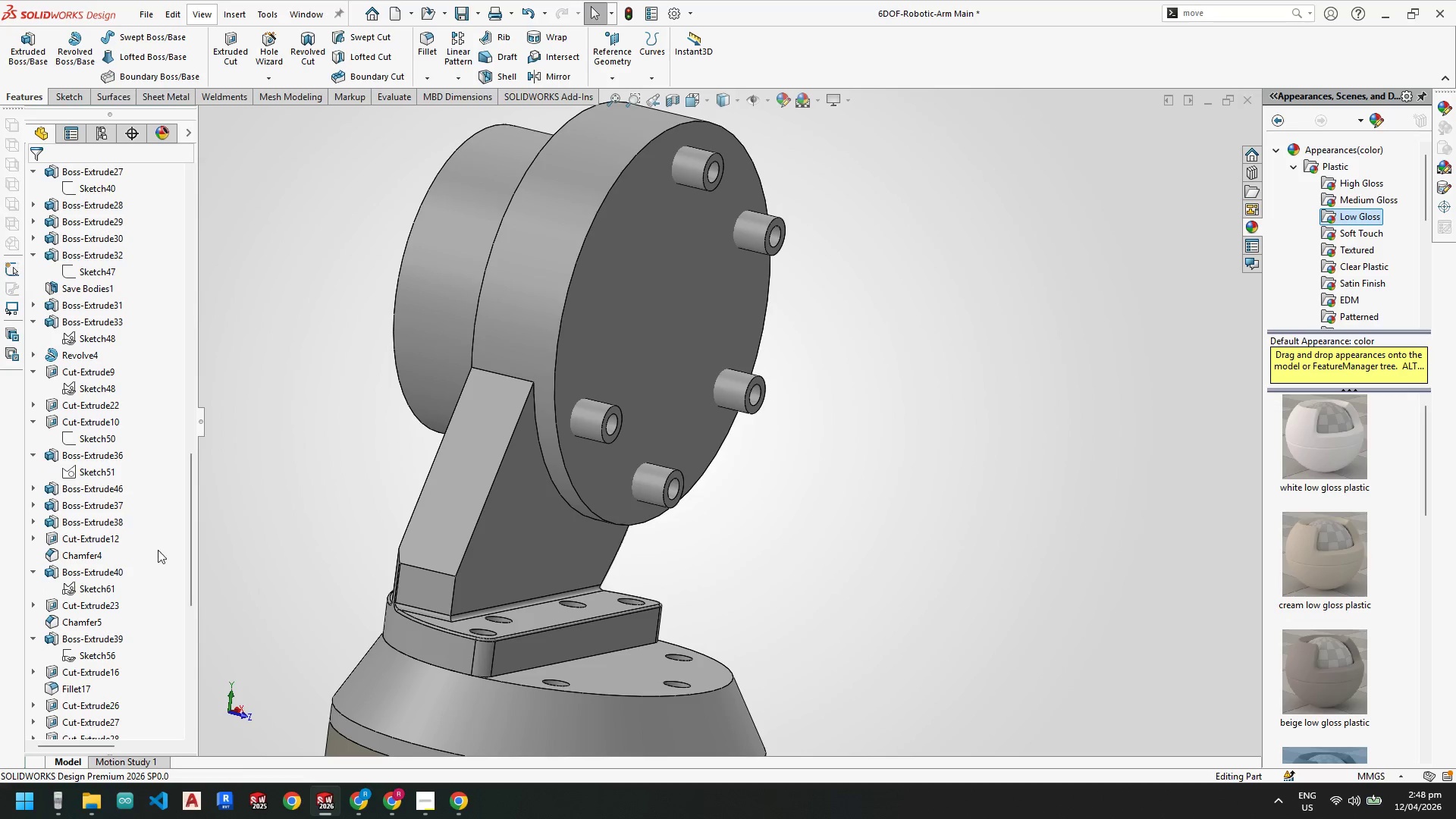 
scroll: coordinate [232, 538], scroll_direction: up, amount: 3.0
 